 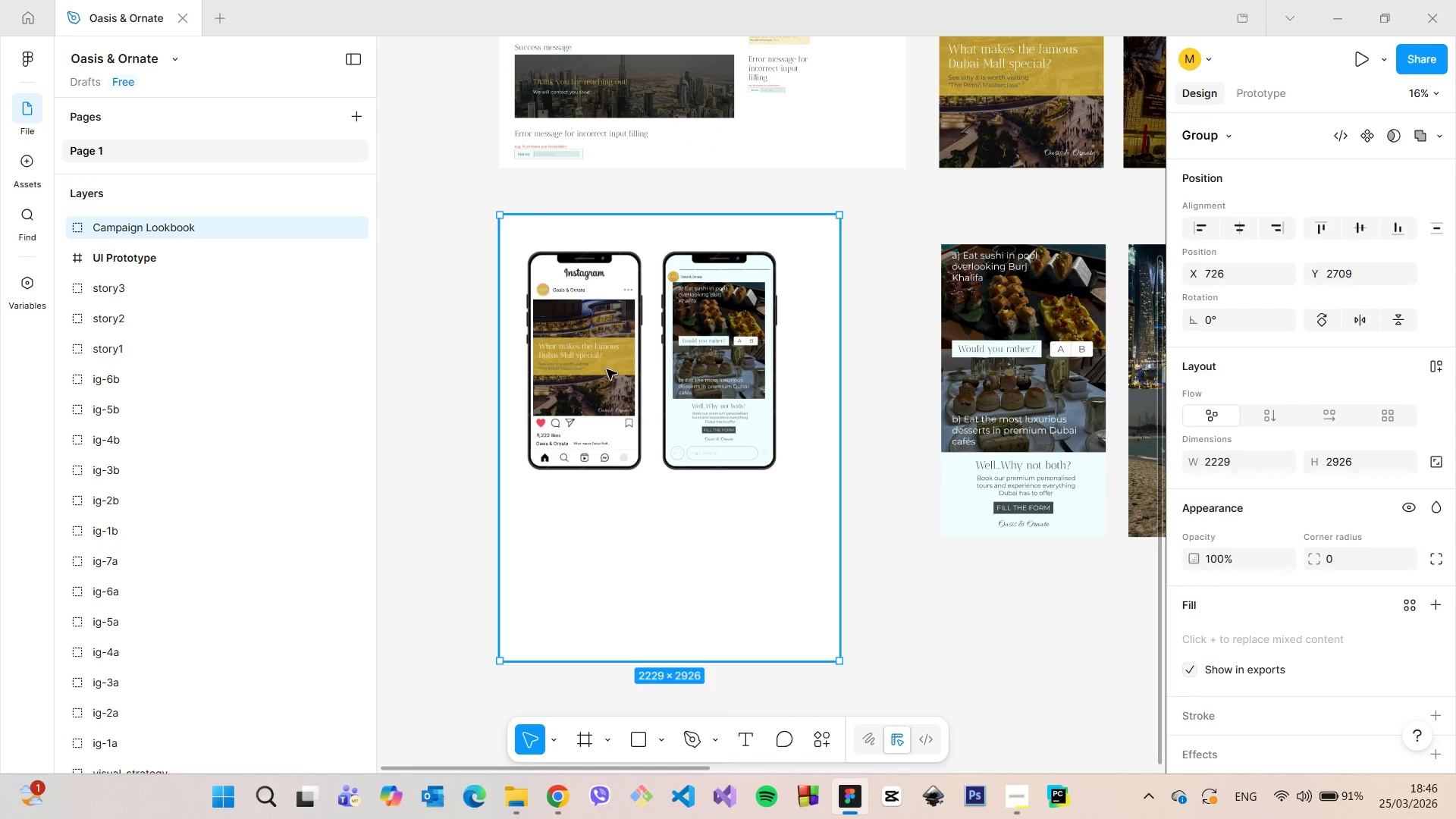 
scroll: coordinate [245, 367], scroll_direction: up, amount: 2.0
 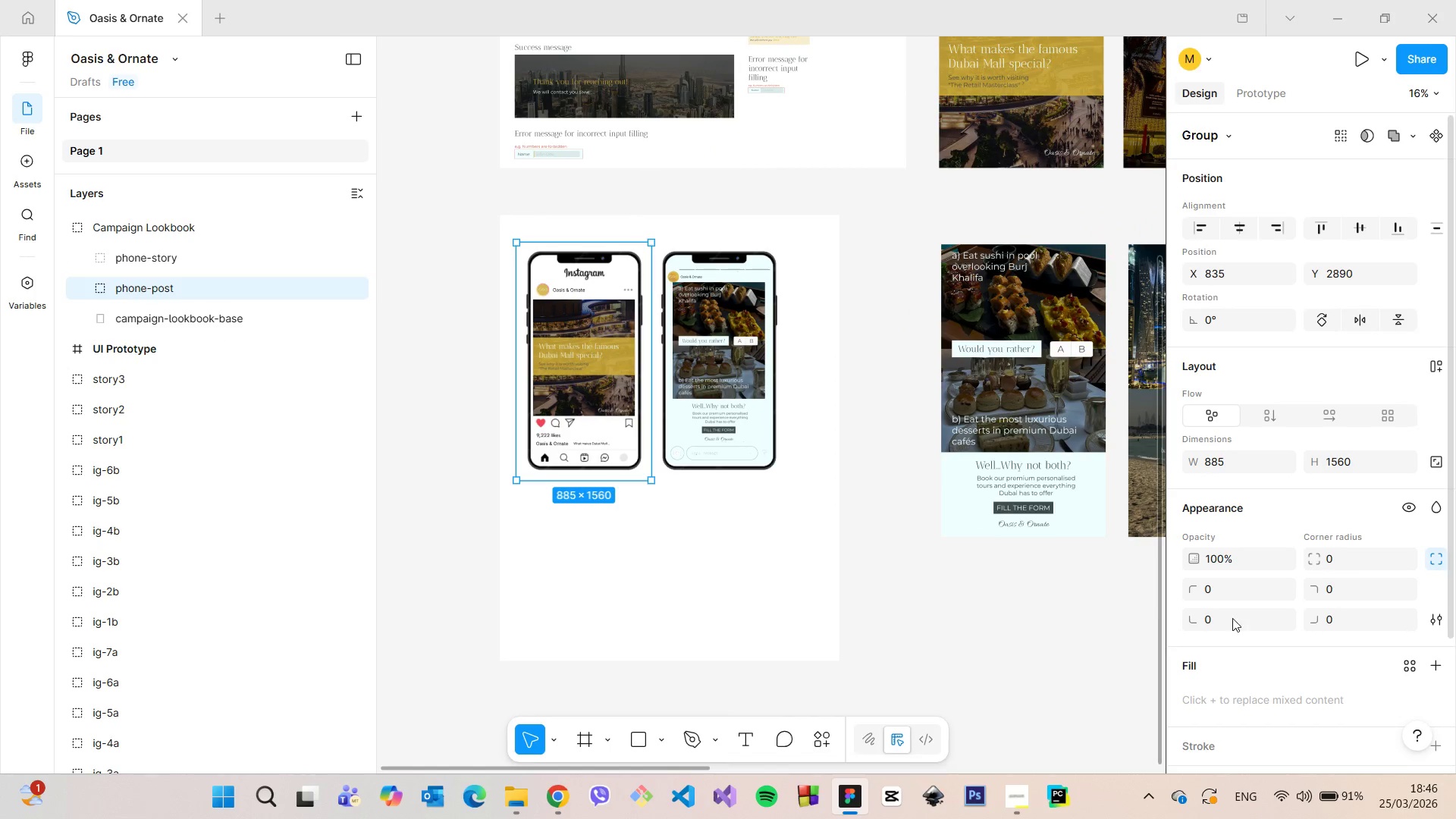 
scroll: coordinate [845, 96], scroll_direction: down, amount: 16.0
 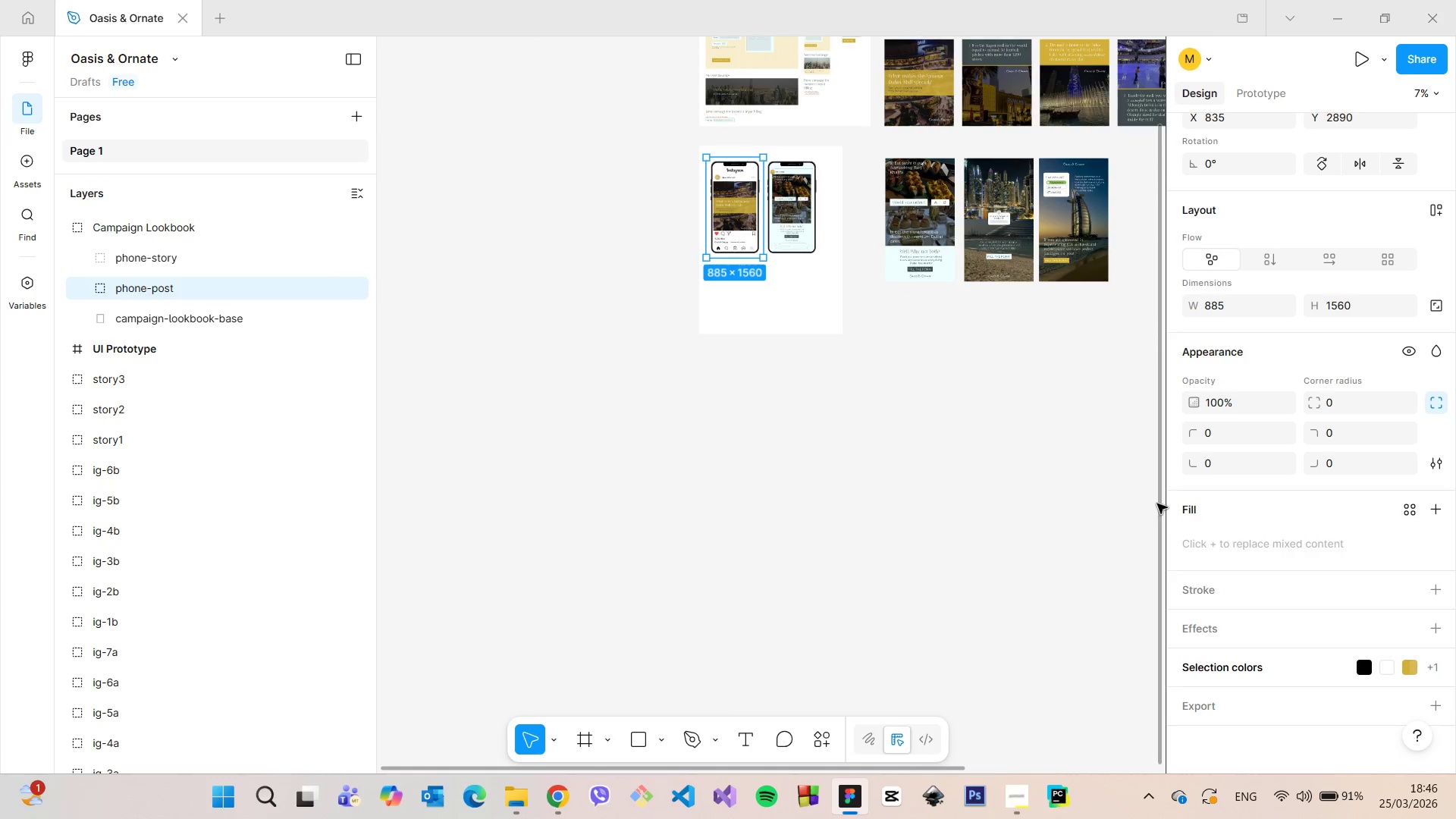 
left_click_drag(start_coordinate=[1158, 503], to_coordinate=[1145, 291])
 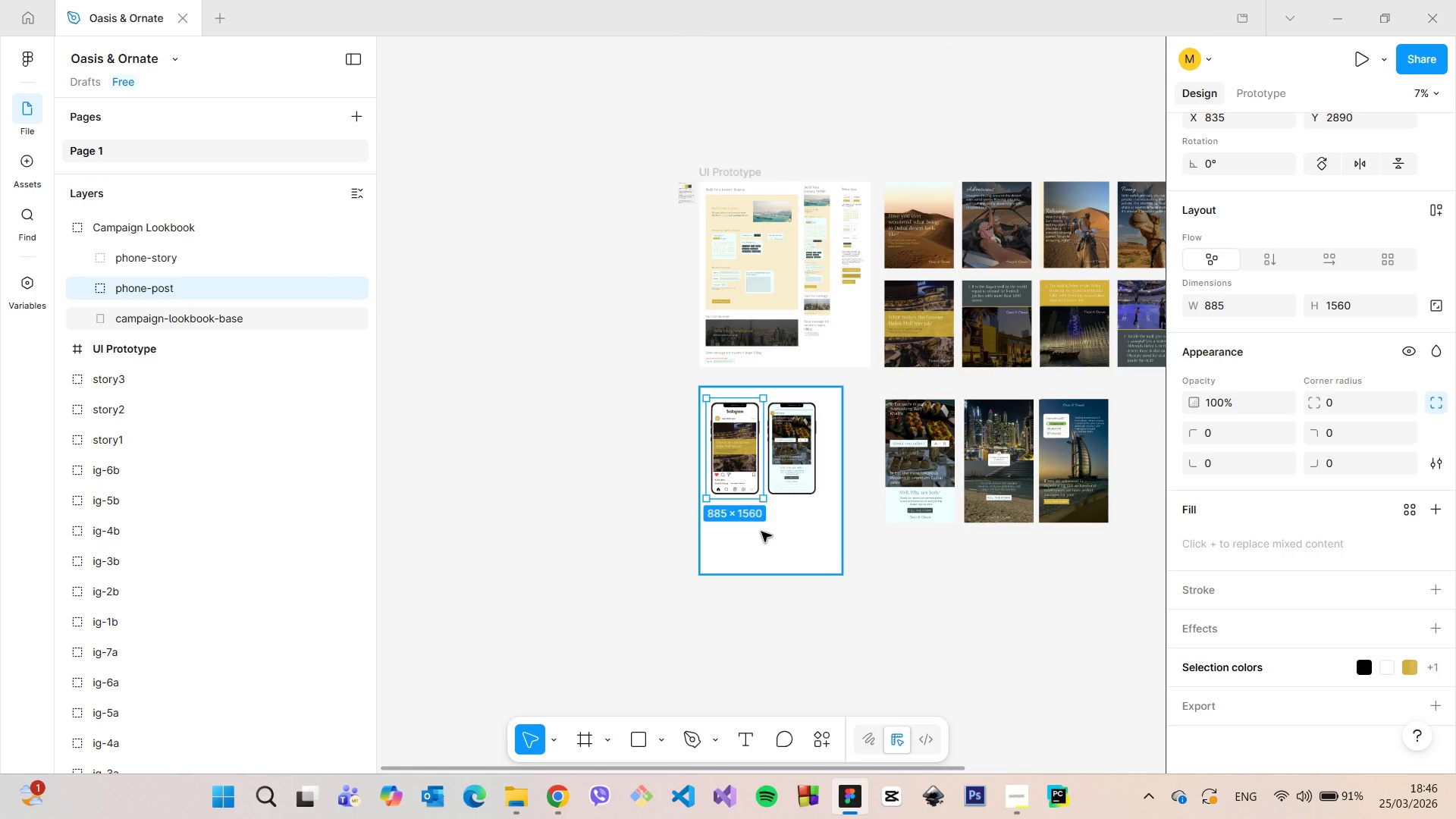 
scroll: coordinate [743, 336], scroll_direction: up, amount: 11.0
 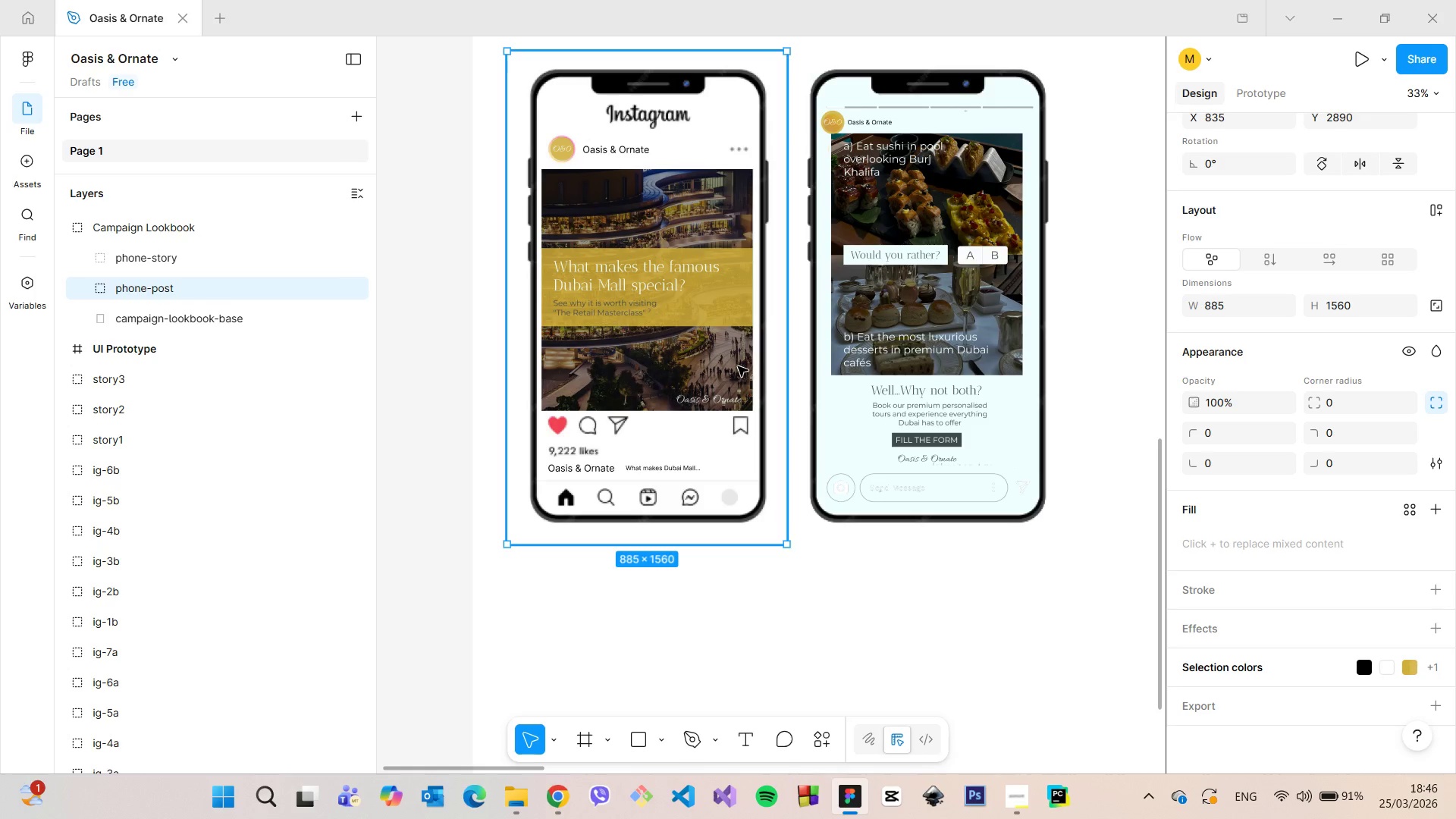 
wait(5.44)
 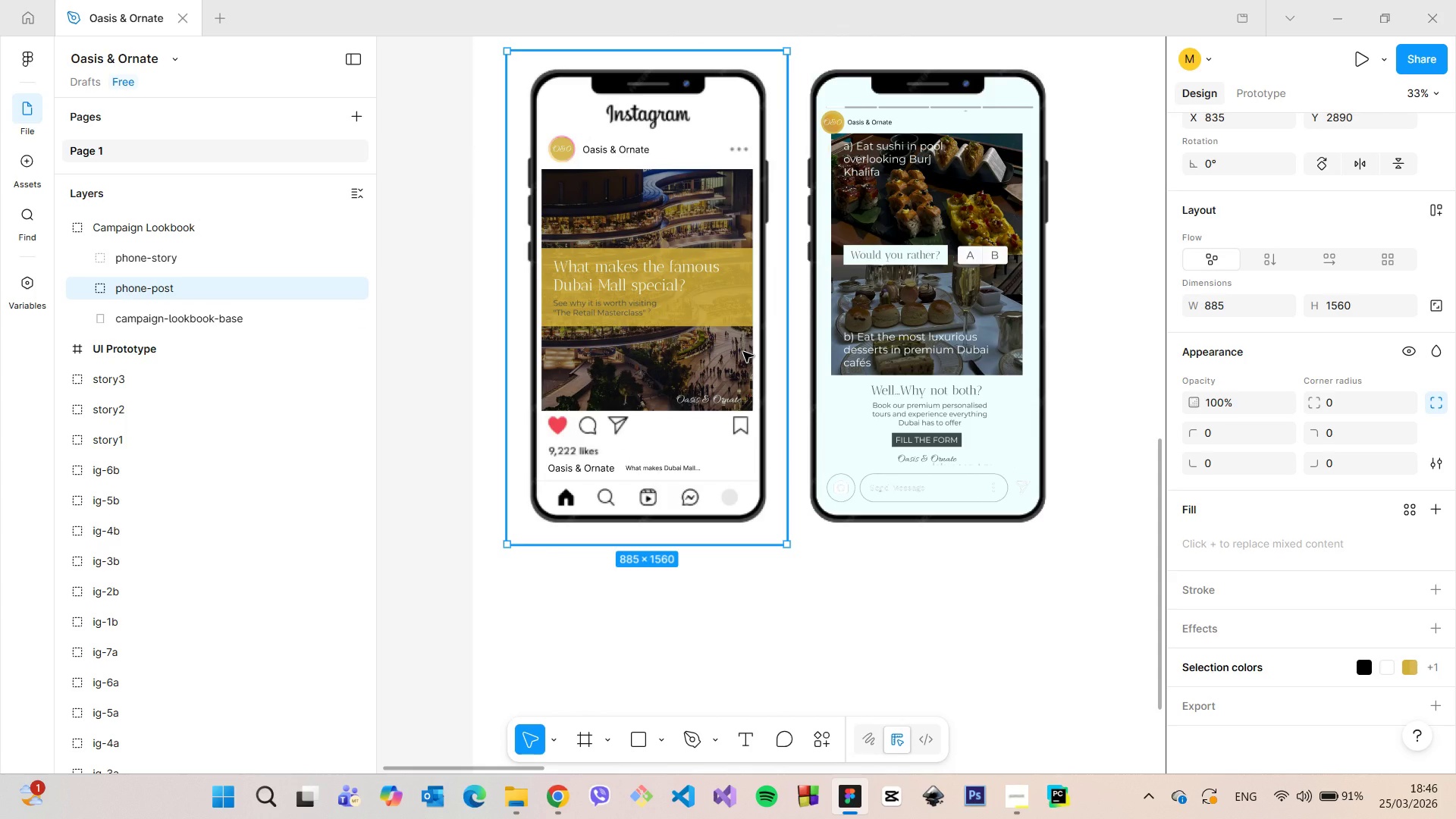 
scroll: coordinate [1252, 516], scroll_direction: down, amount: 8.0
 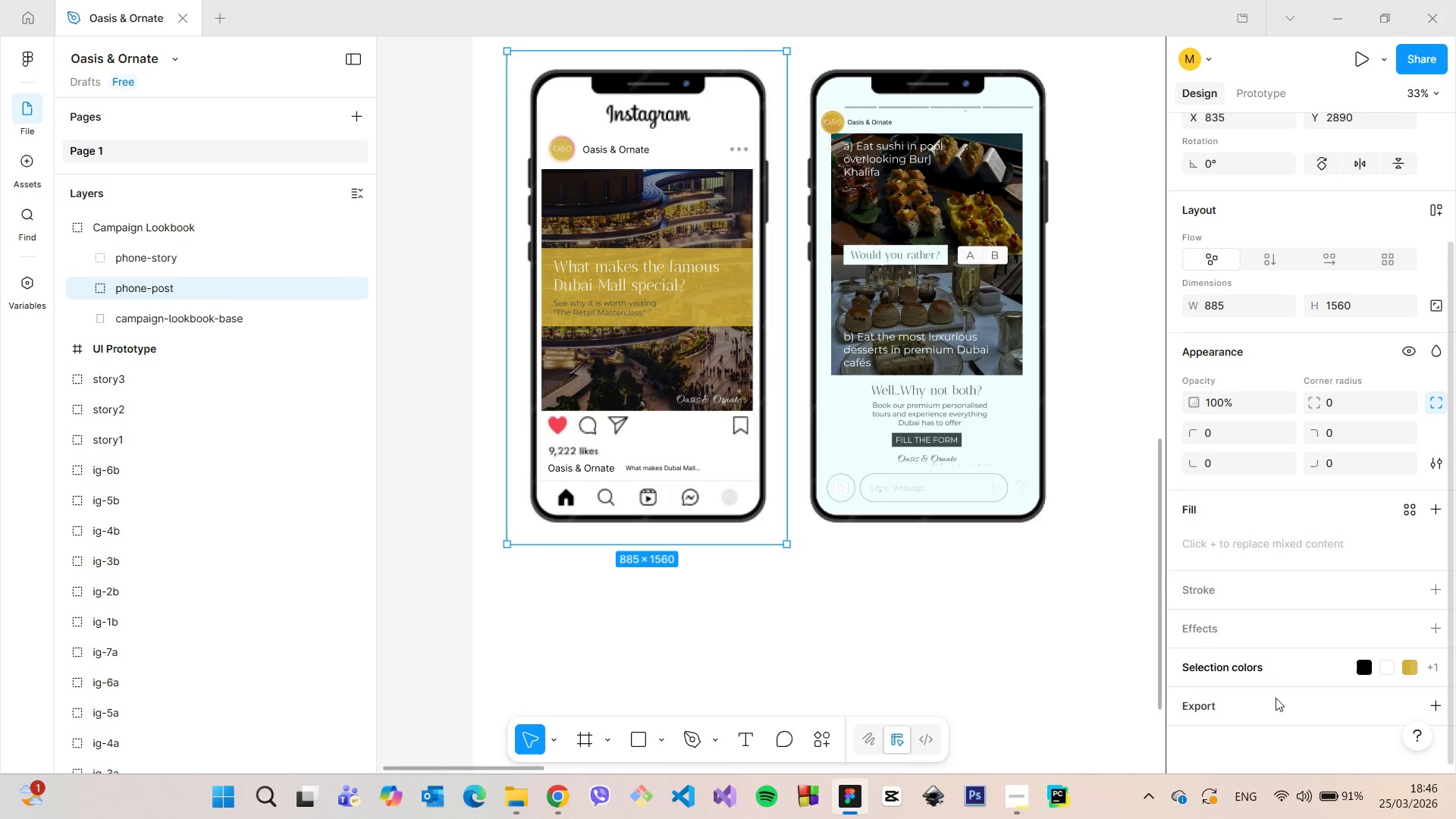 
left_click([1276, 698])
 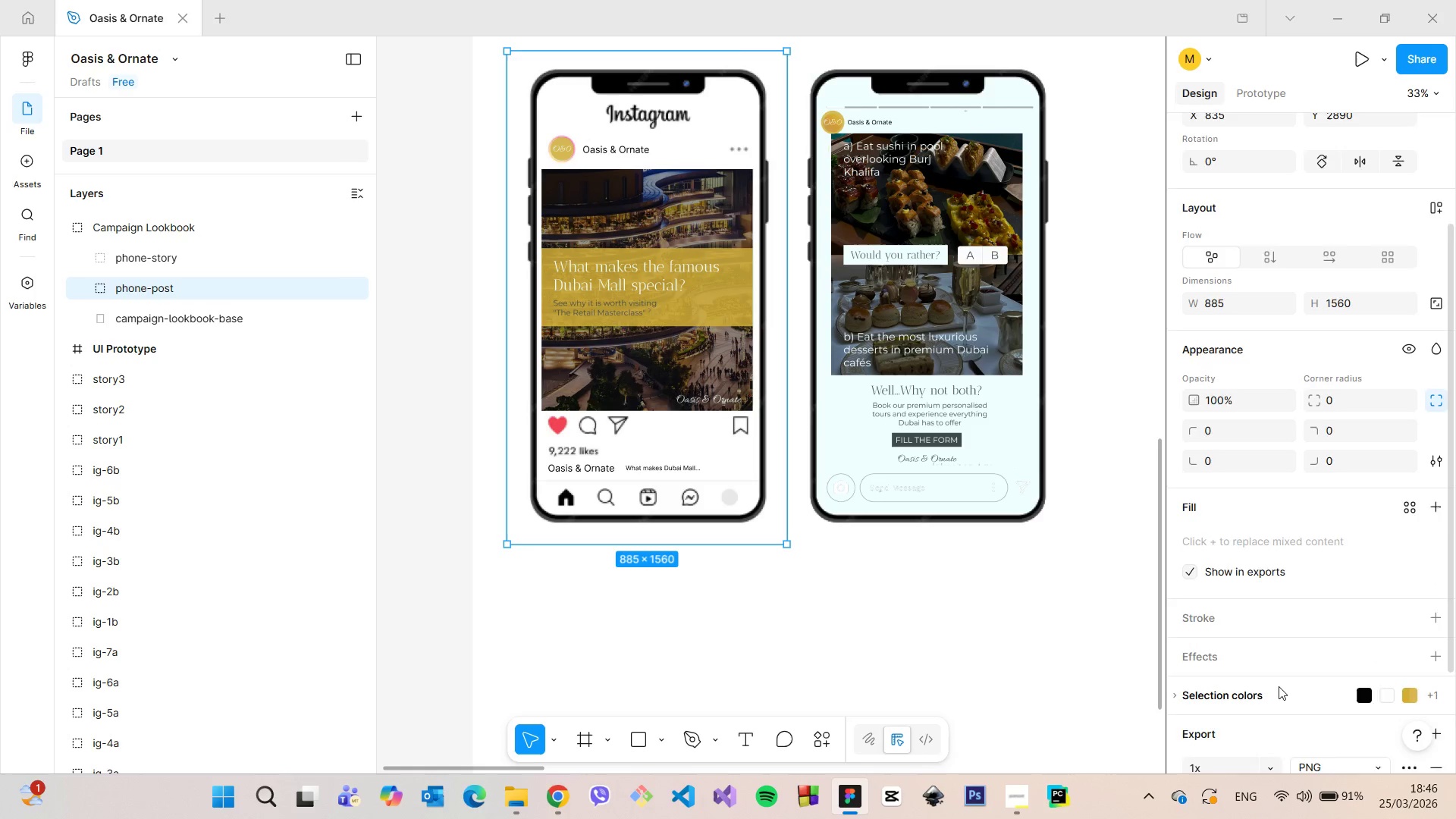 
scroll: coordinate [1279, 686], scroll_direction: down, amount: 4.0
 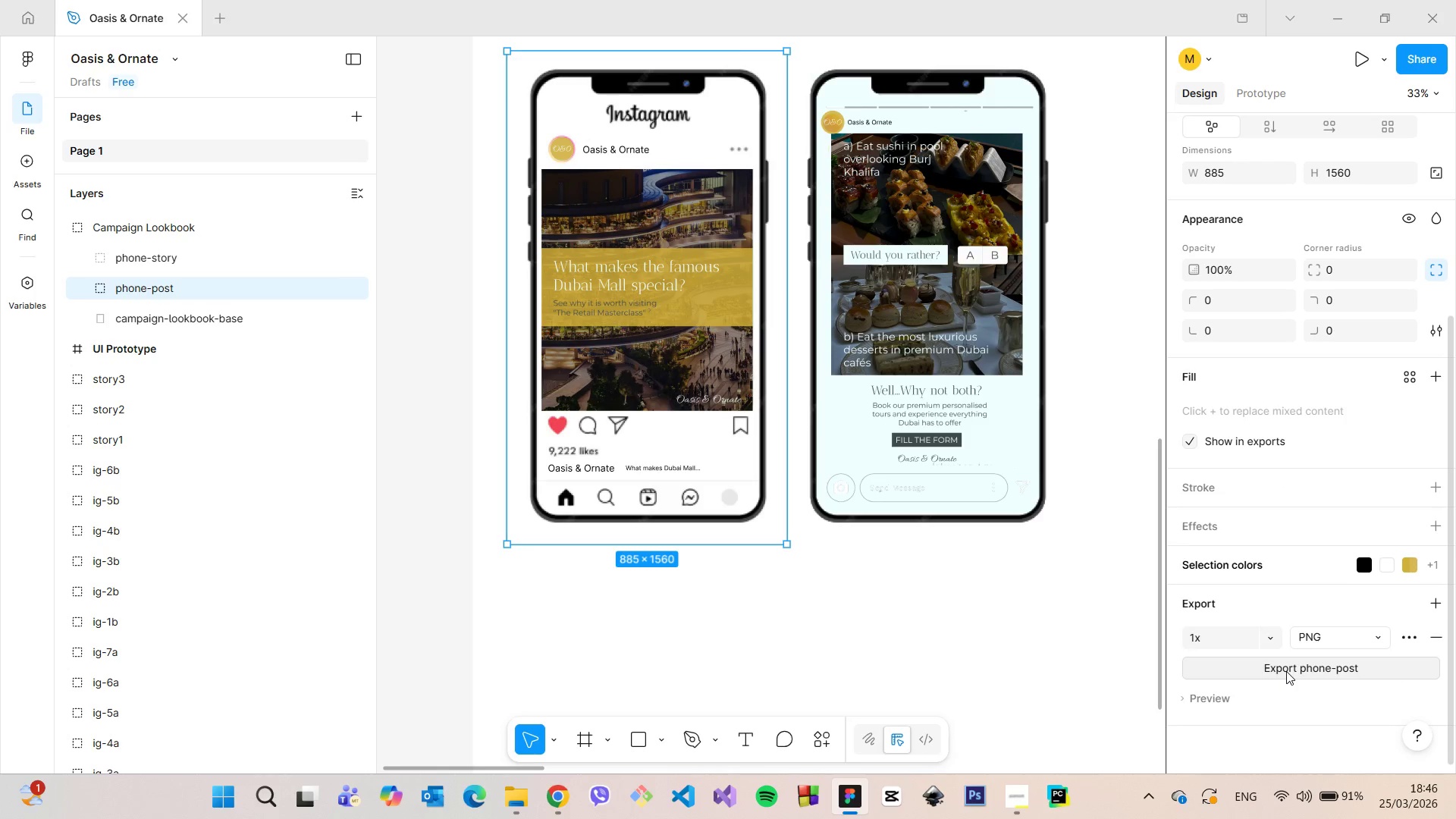 
left_click([1286, 671])
 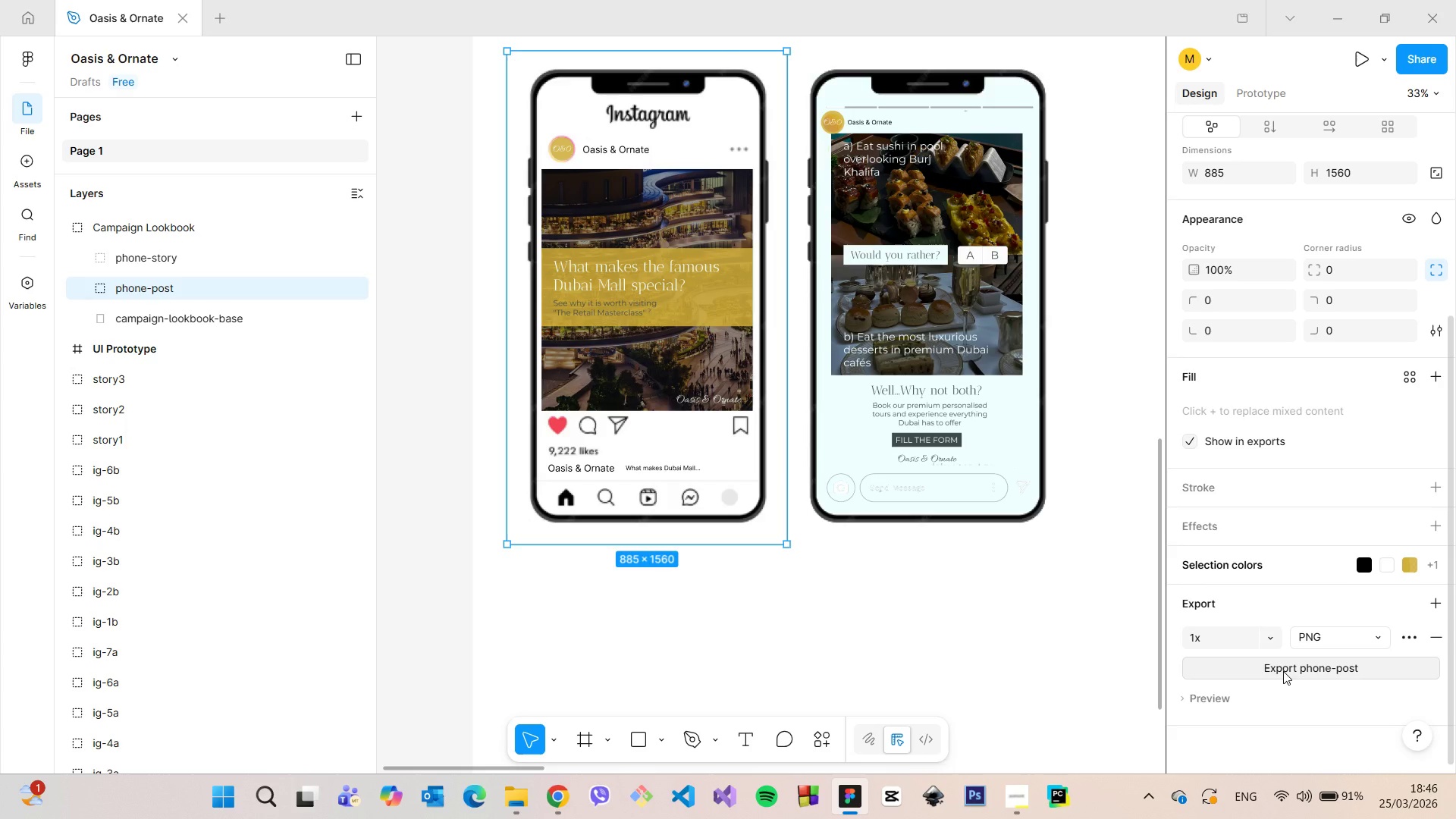 
wait(8.69)
 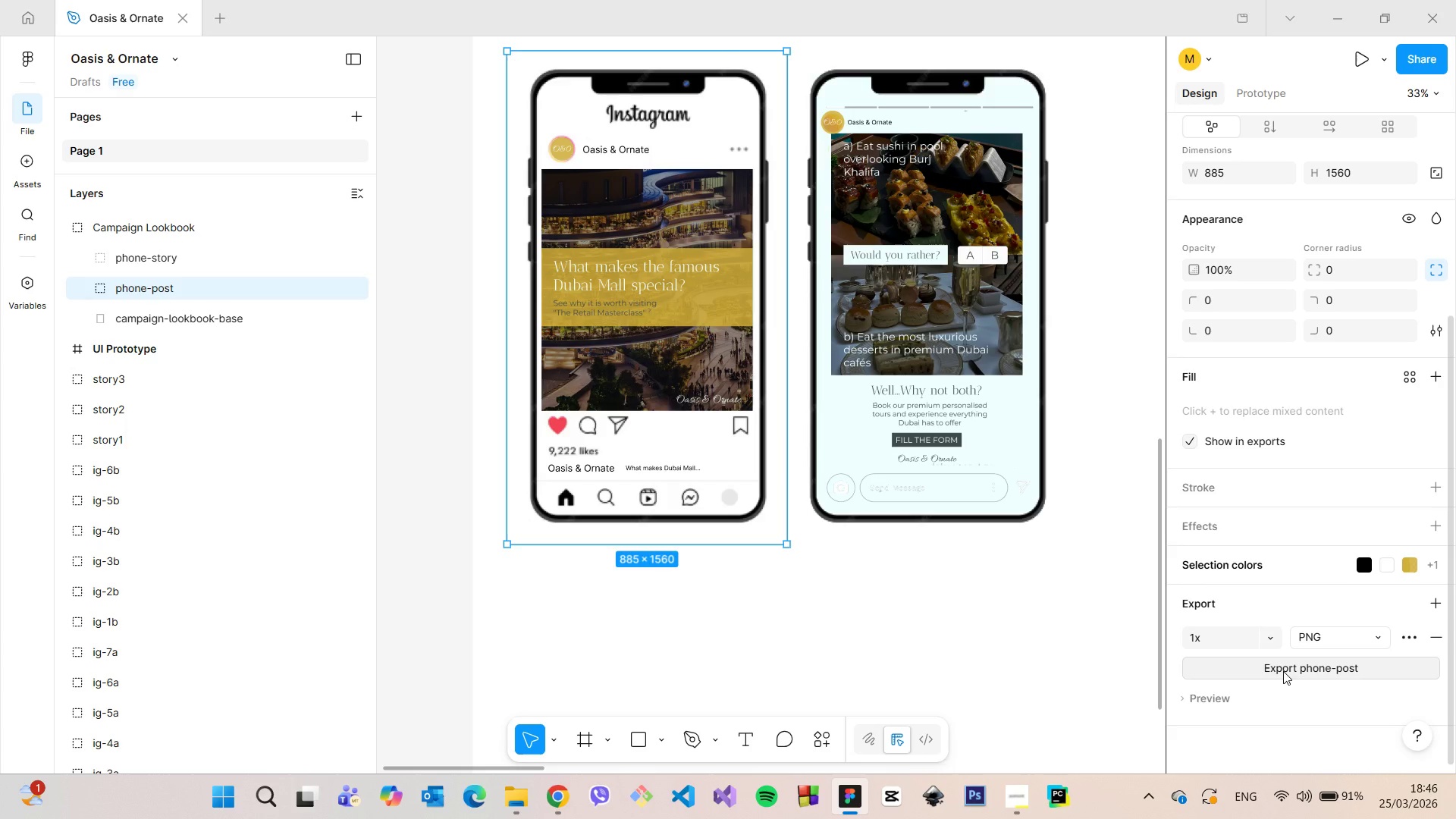 
left_click([770, 472])
 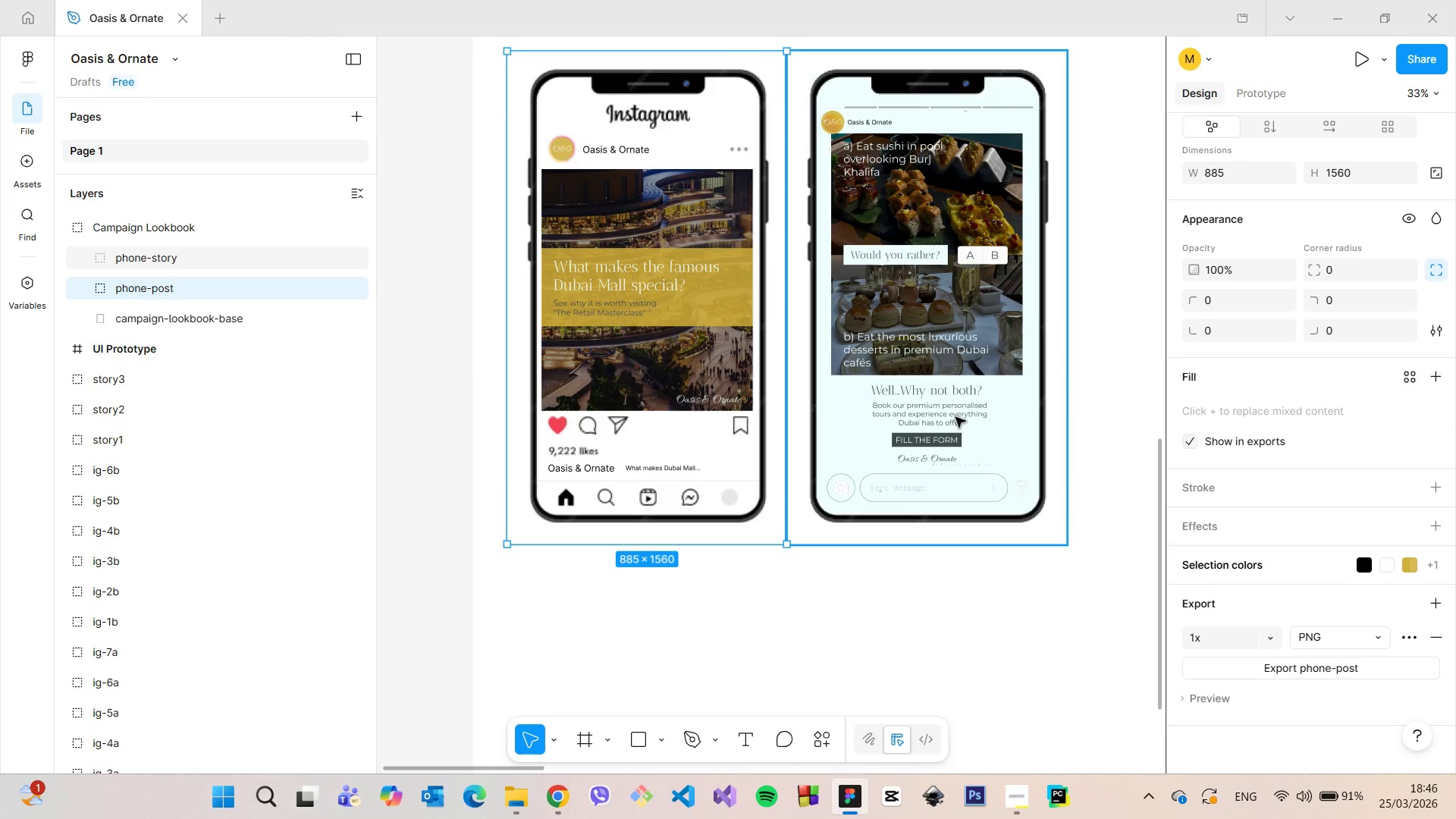 
left_click([956, 417])
 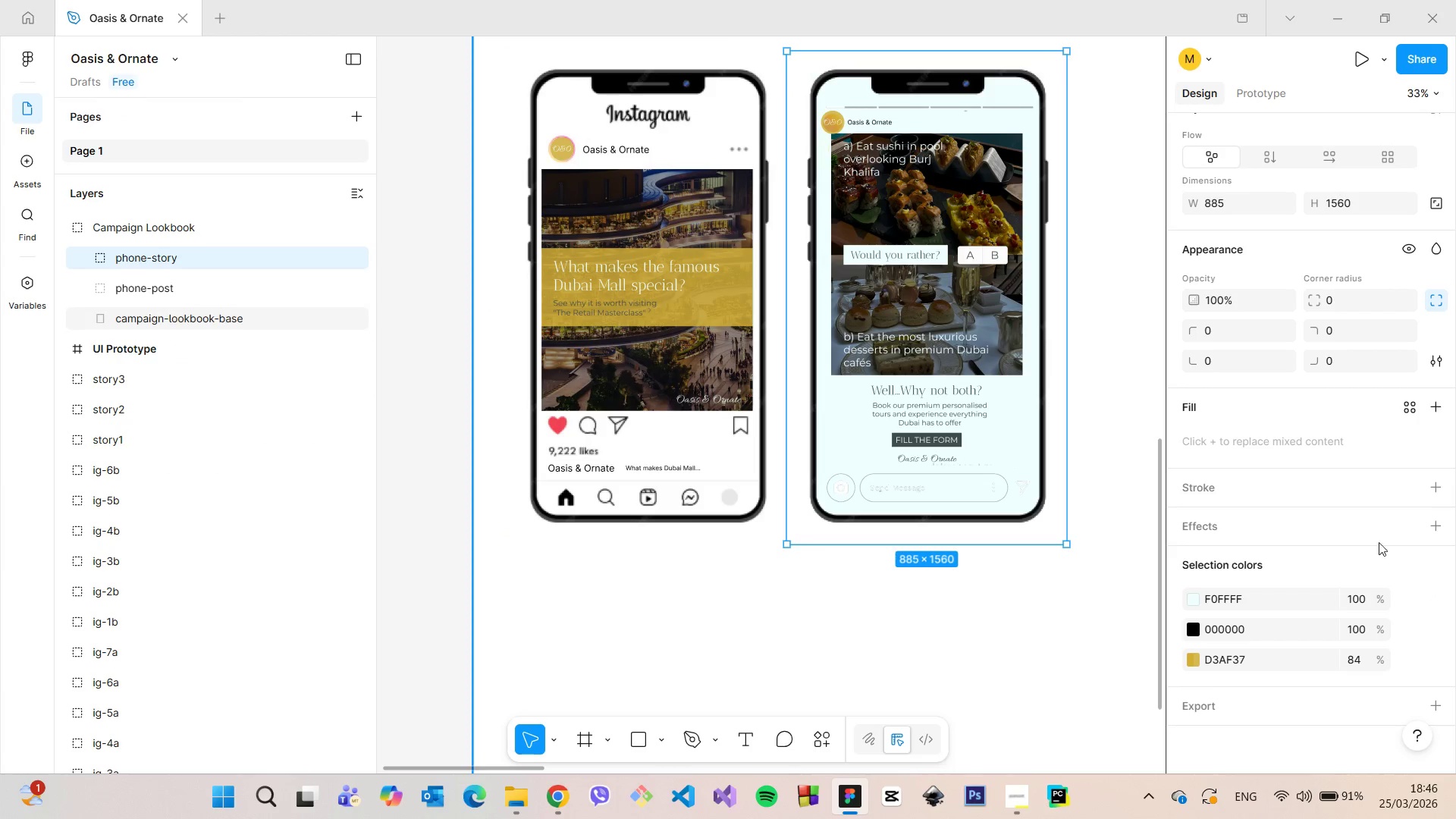 
scroll: coordinate [1455, 560], scroll_direction: down, amount: 5.0
 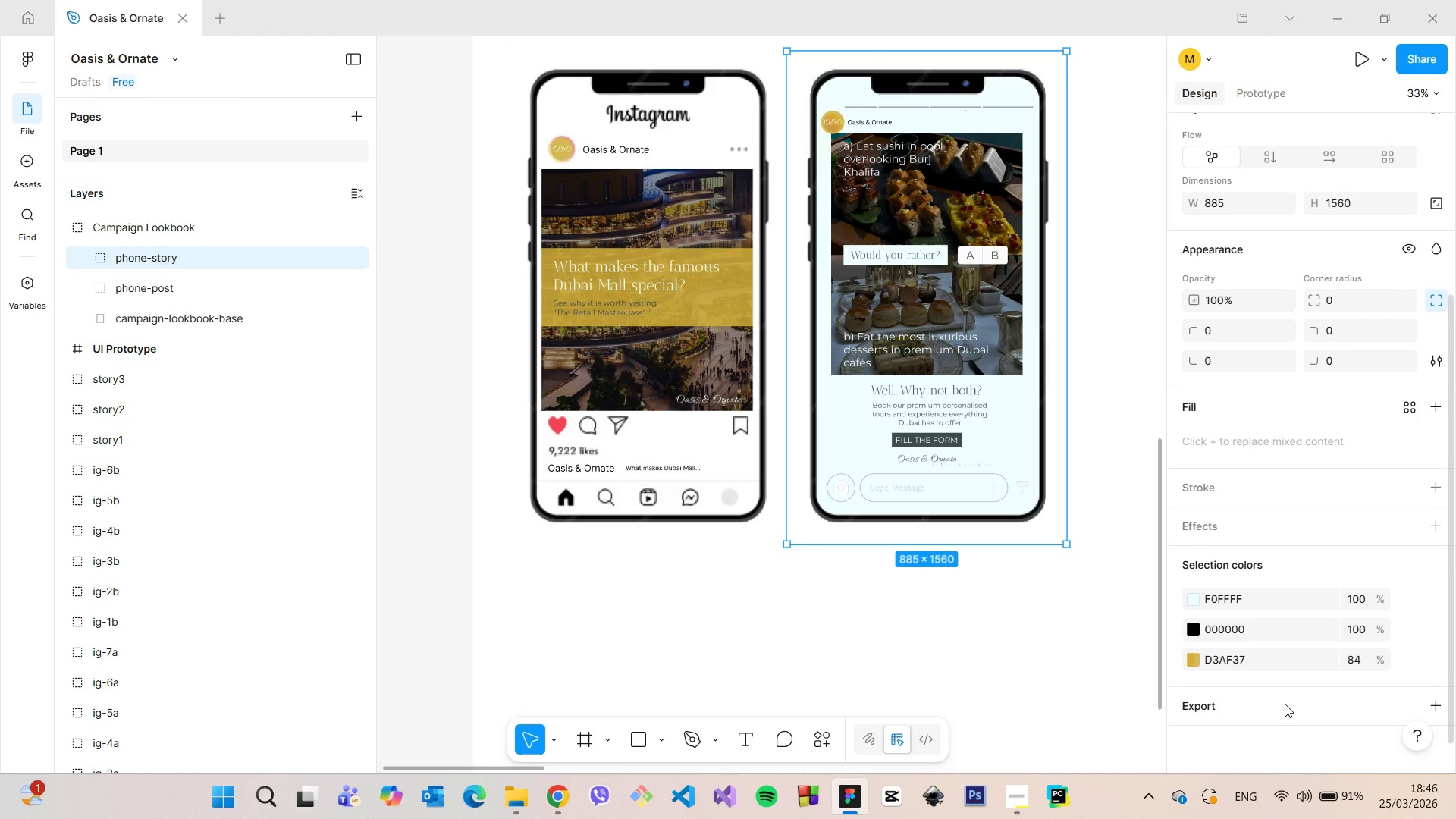 
left_click([1285, 704])
 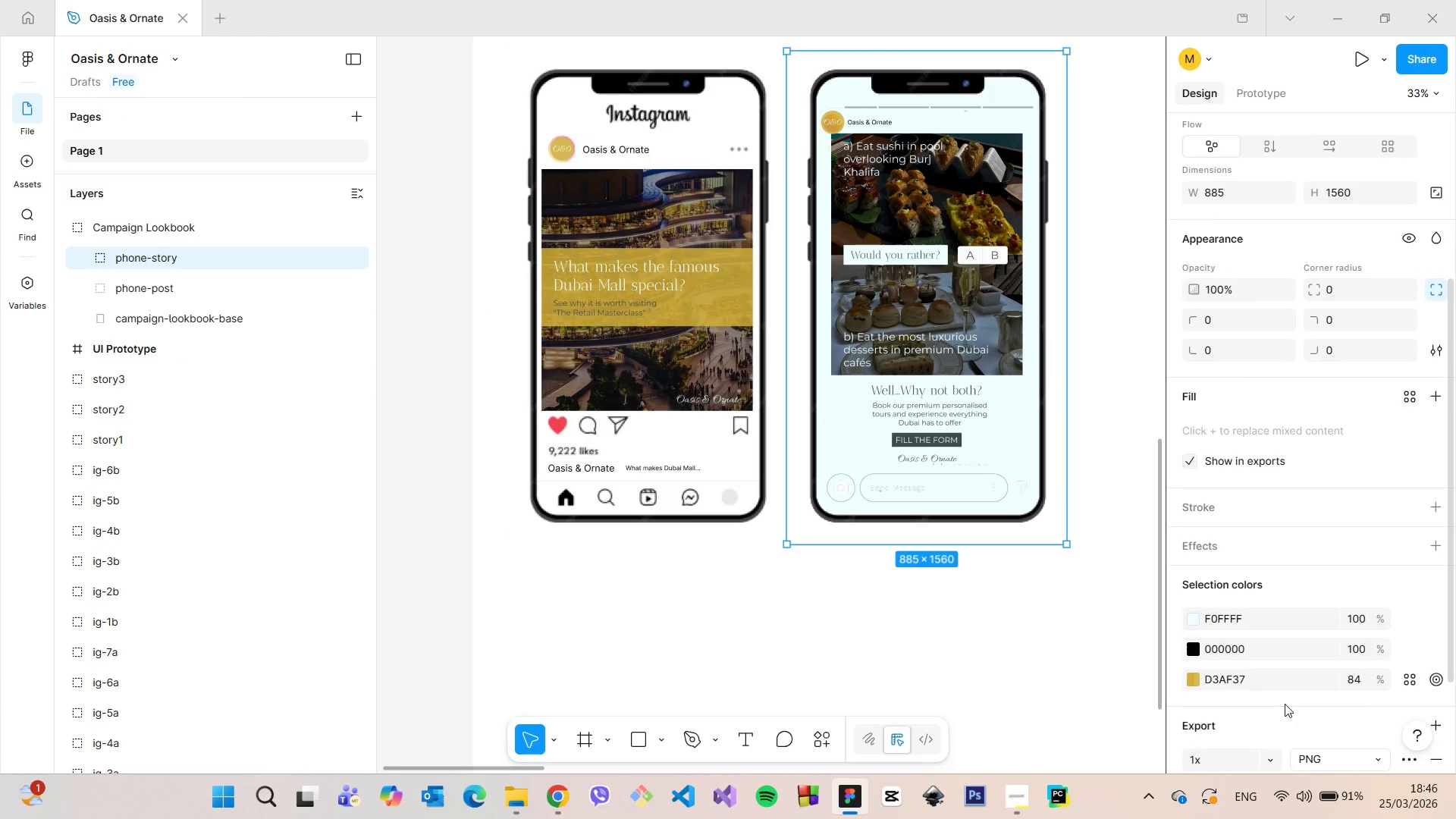 
scroll: coordinate [1285, 704], scroll_direction: down, amount: 5.0
 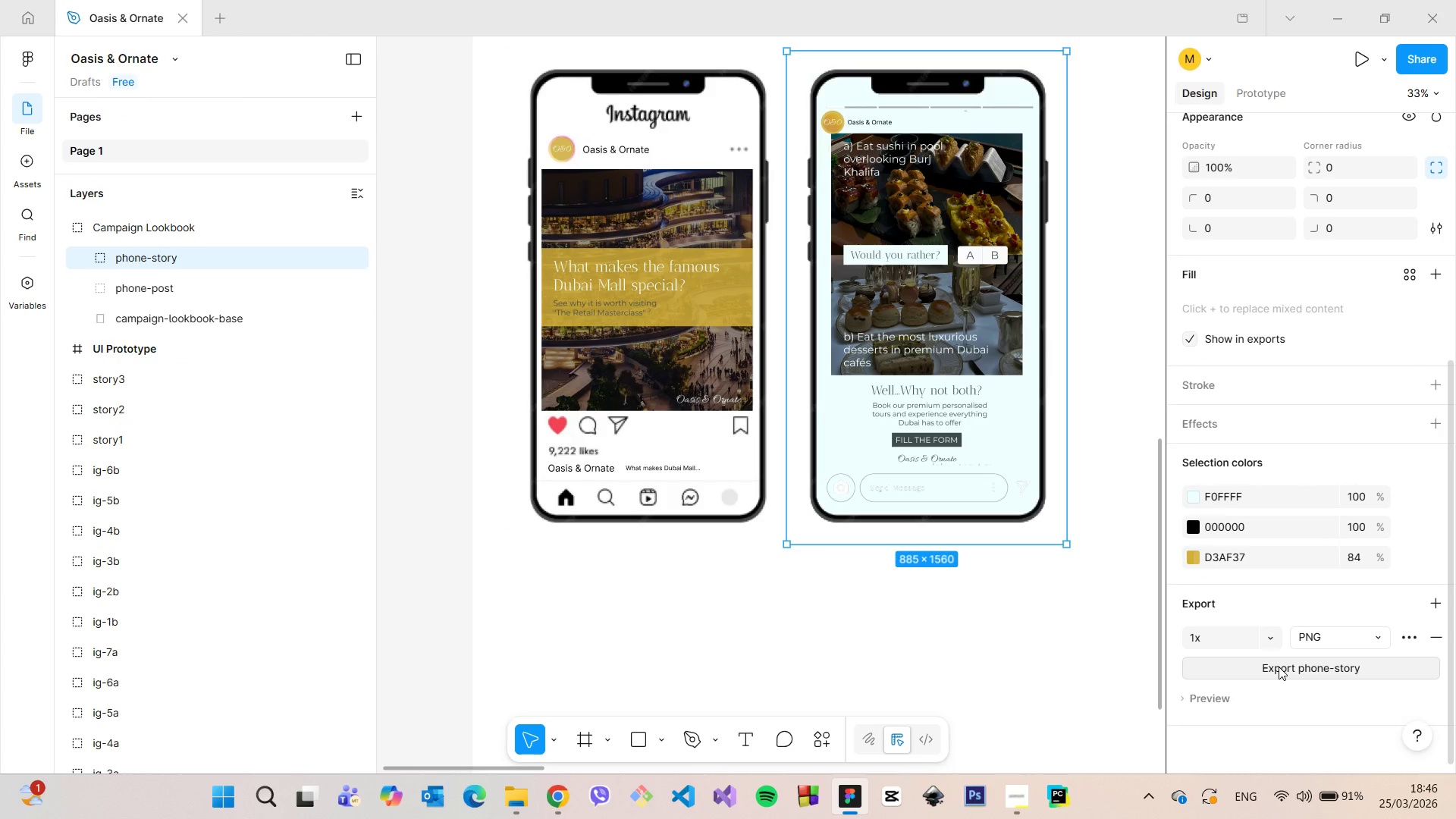 
left_click([1279, 667])
 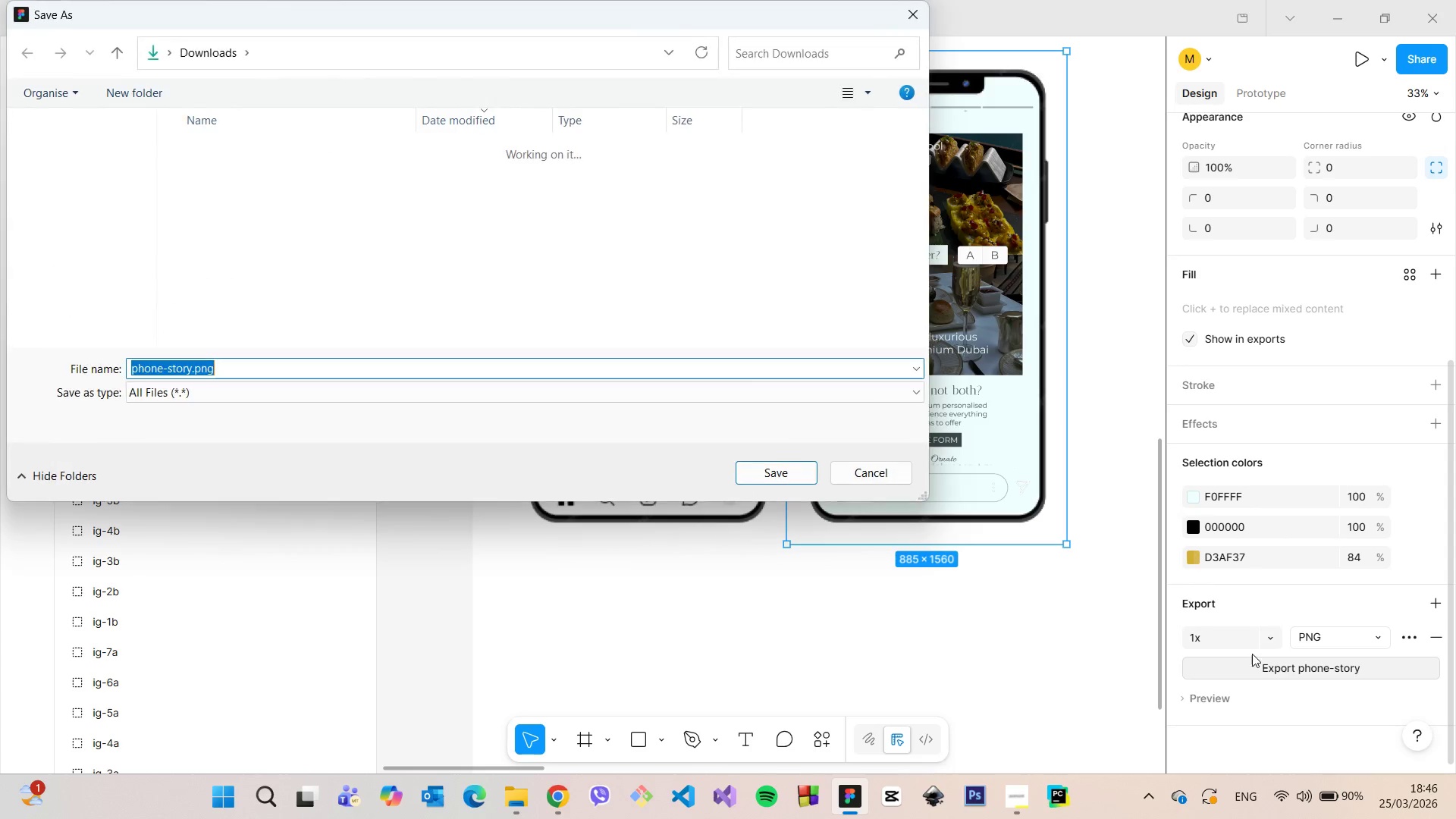 
wait(5.44)
 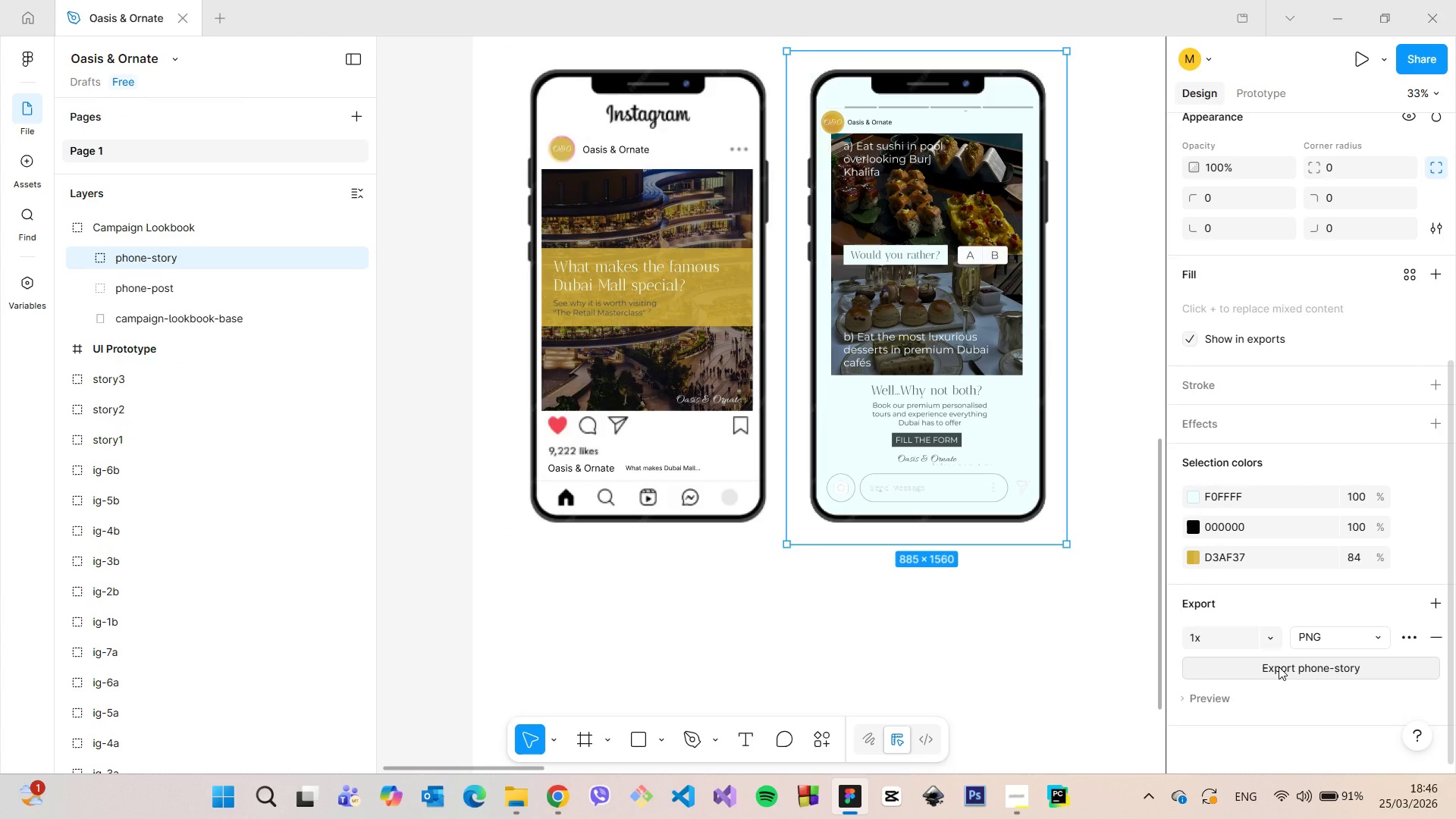 
left_click([766, 474])
 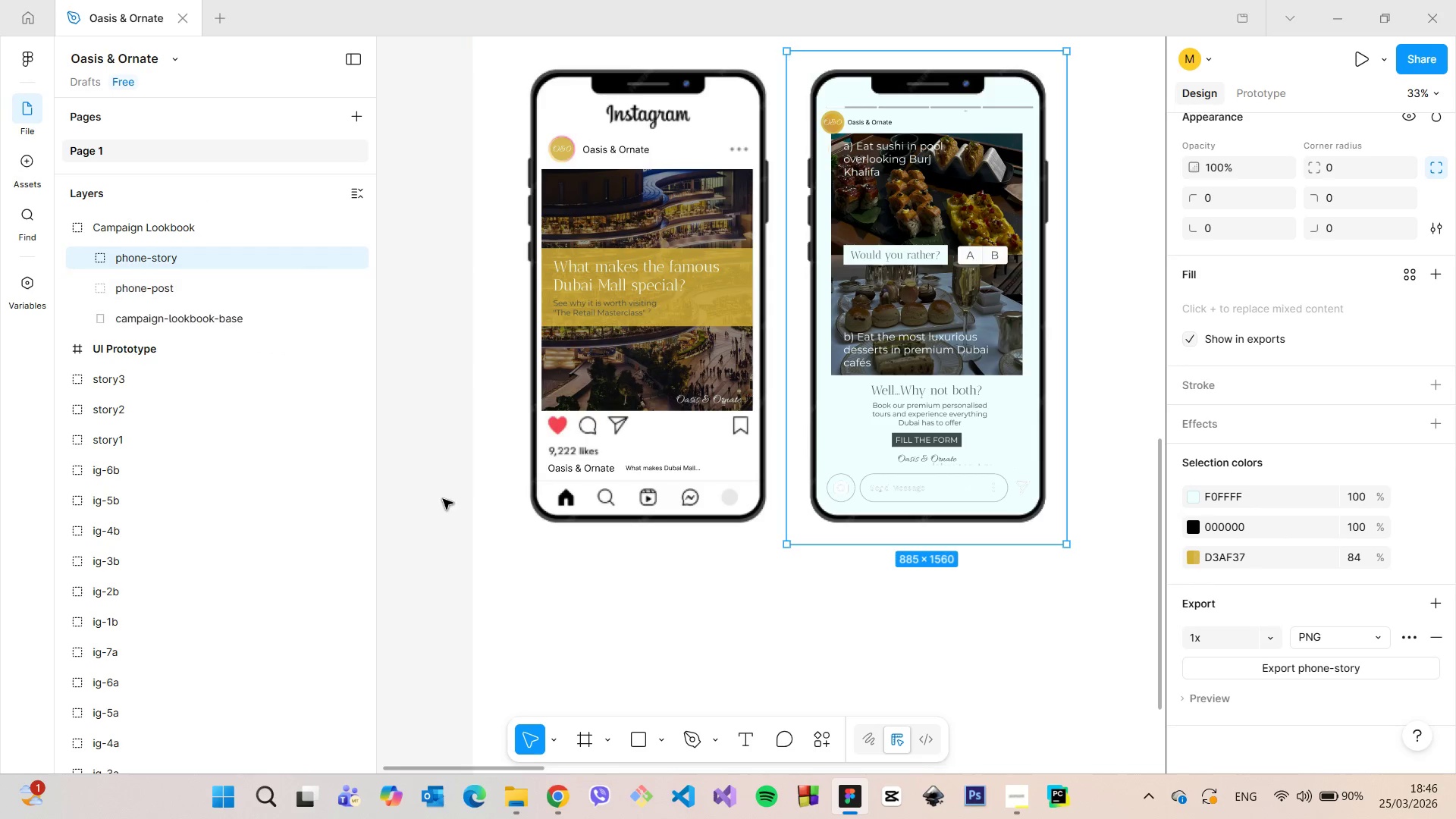 
left_click([441, 499])
 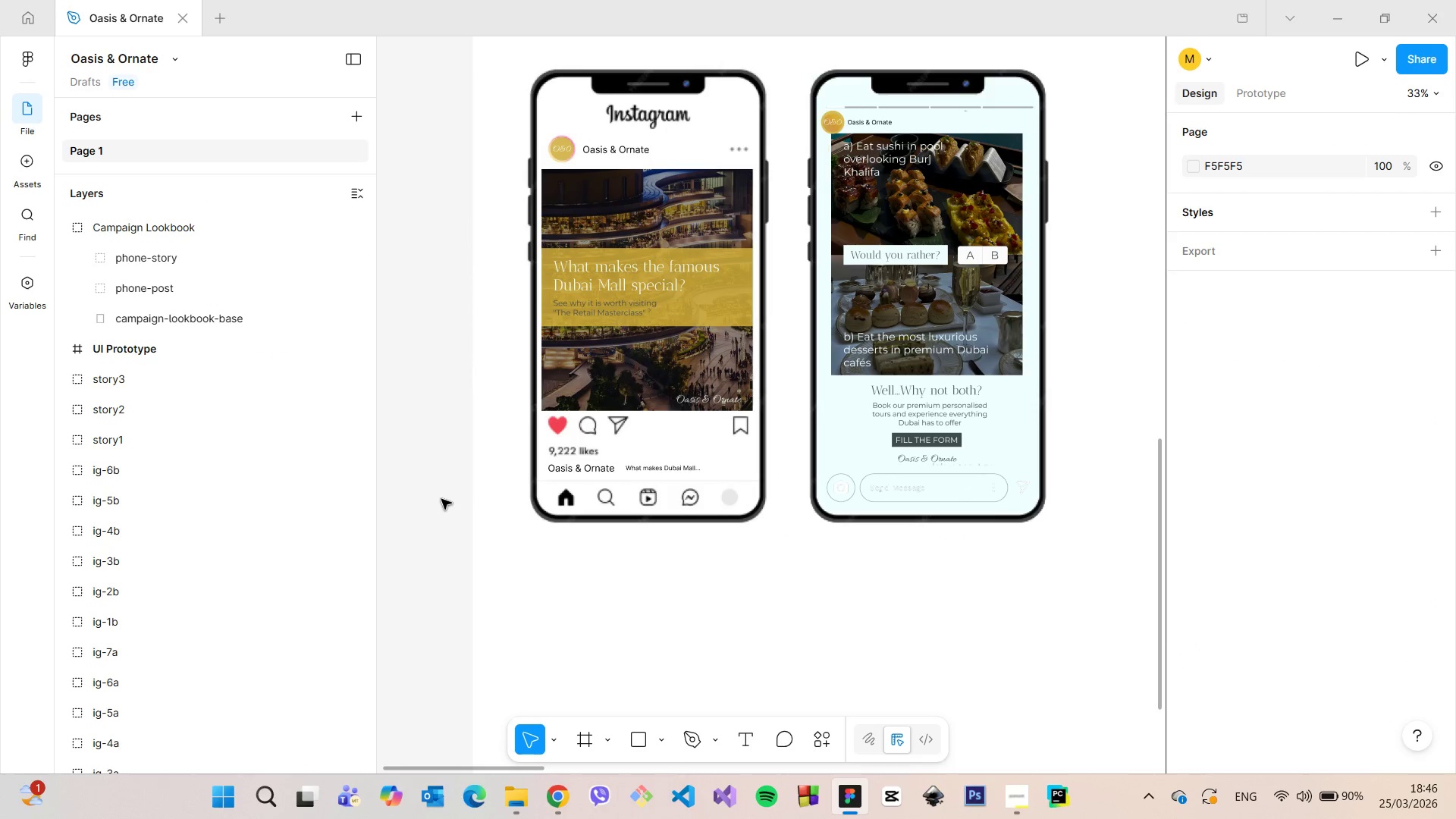 
scroll: coordinate [441, 499], scroll_direction: down, amount: 7.0
 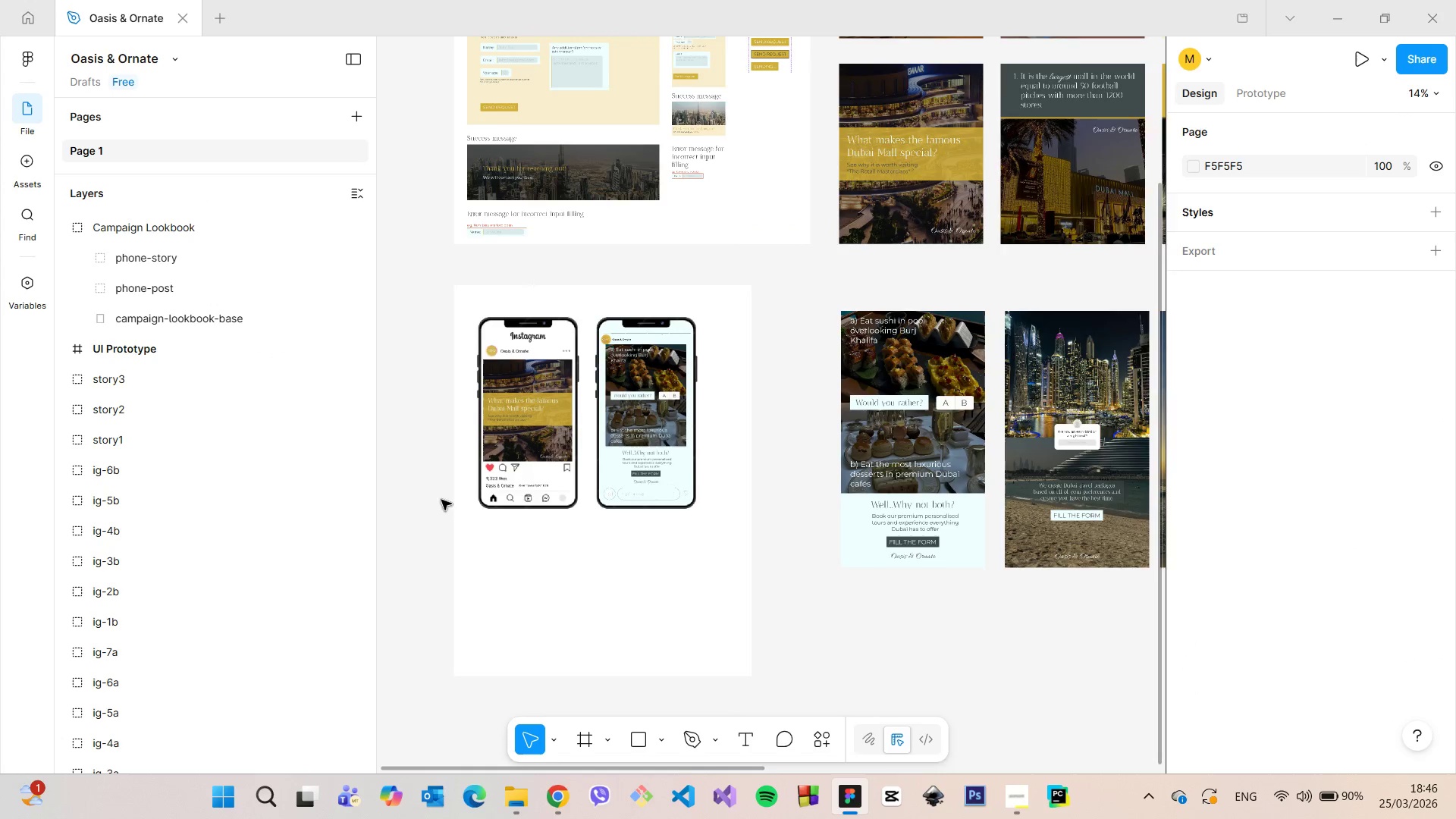 
scroll: coordinate [481, 629], scroll_direction: up, amount: 7.0
 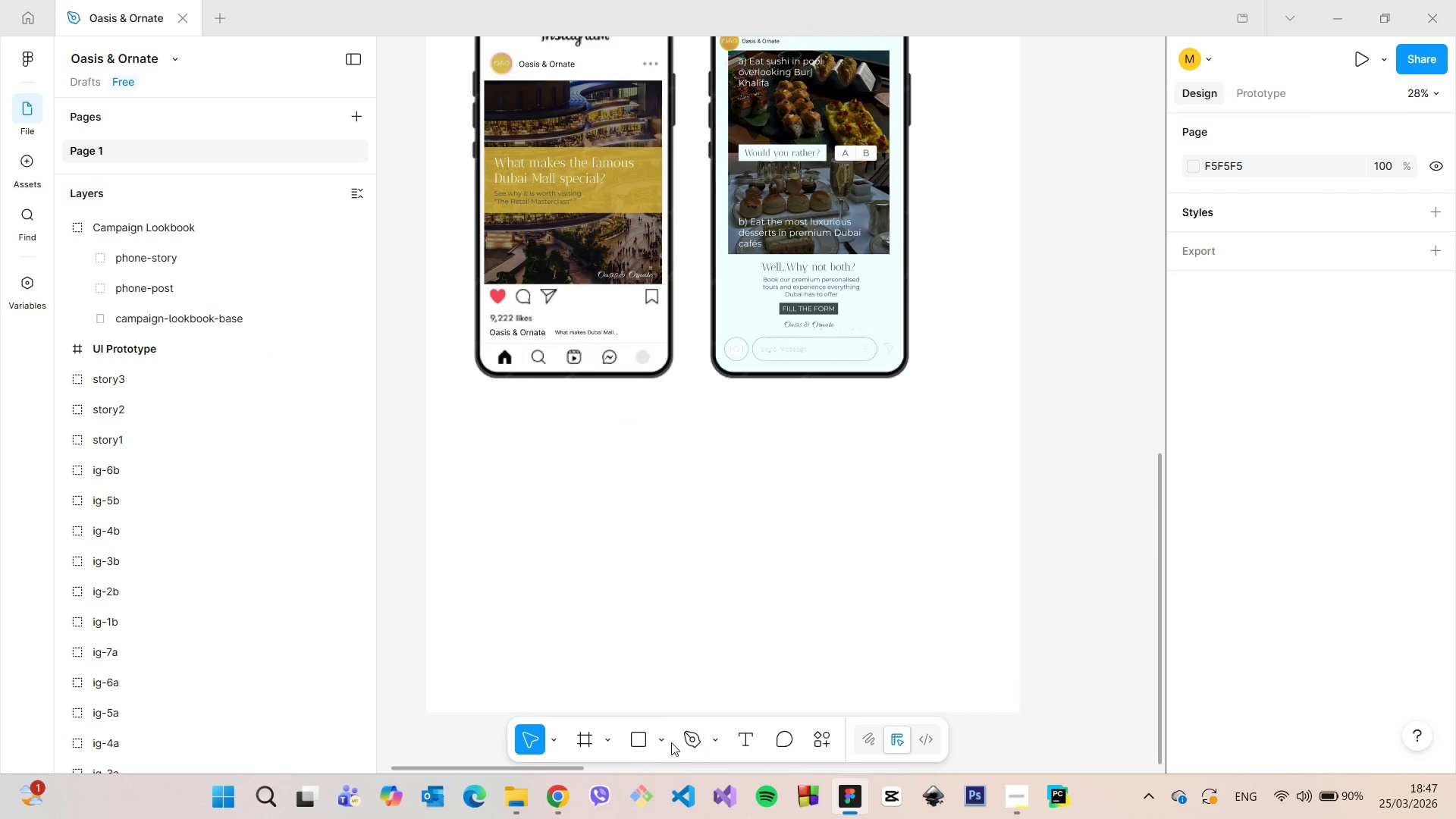 
left_click([665, 742])
 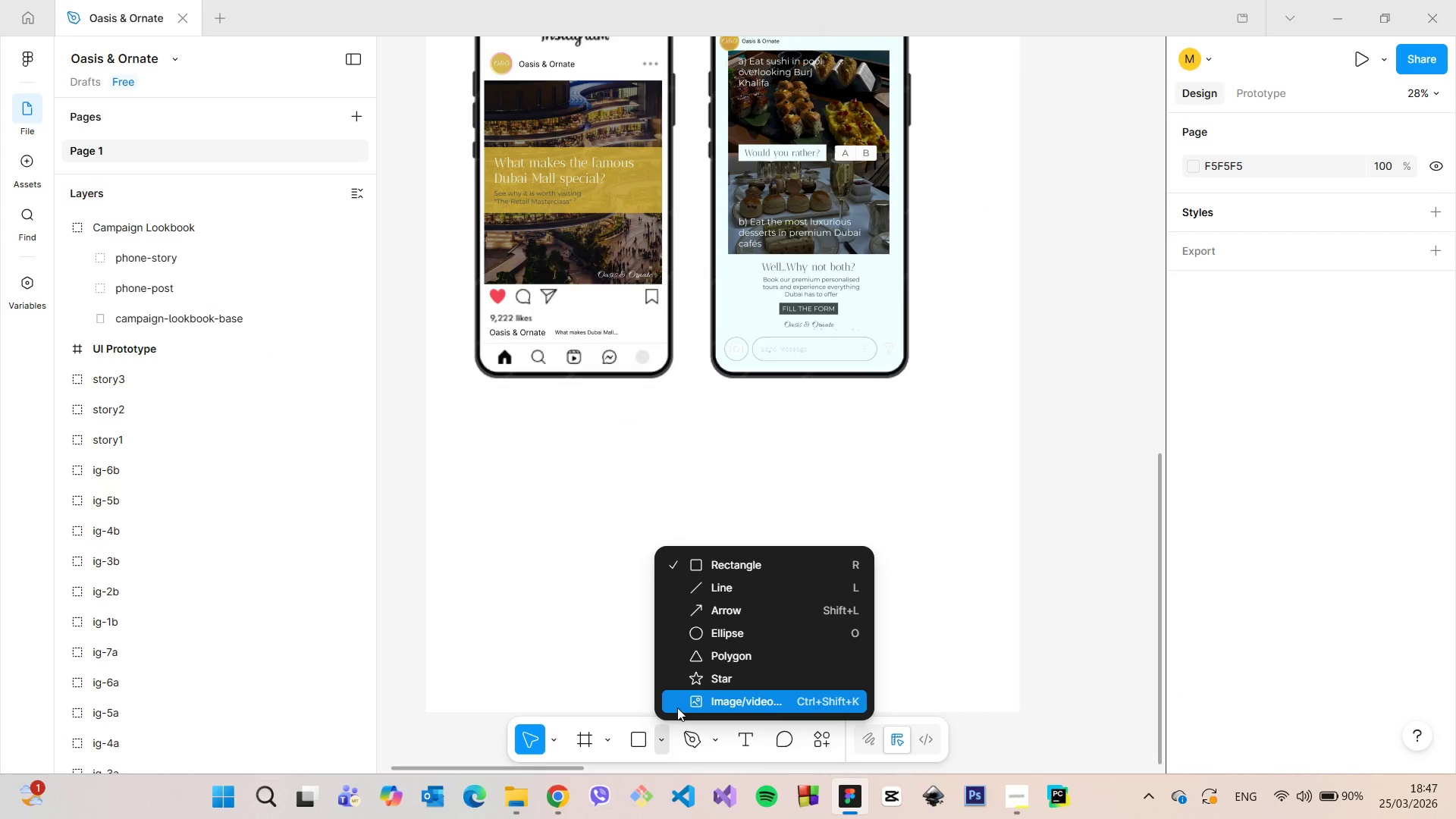 
left_click([677, 708])
 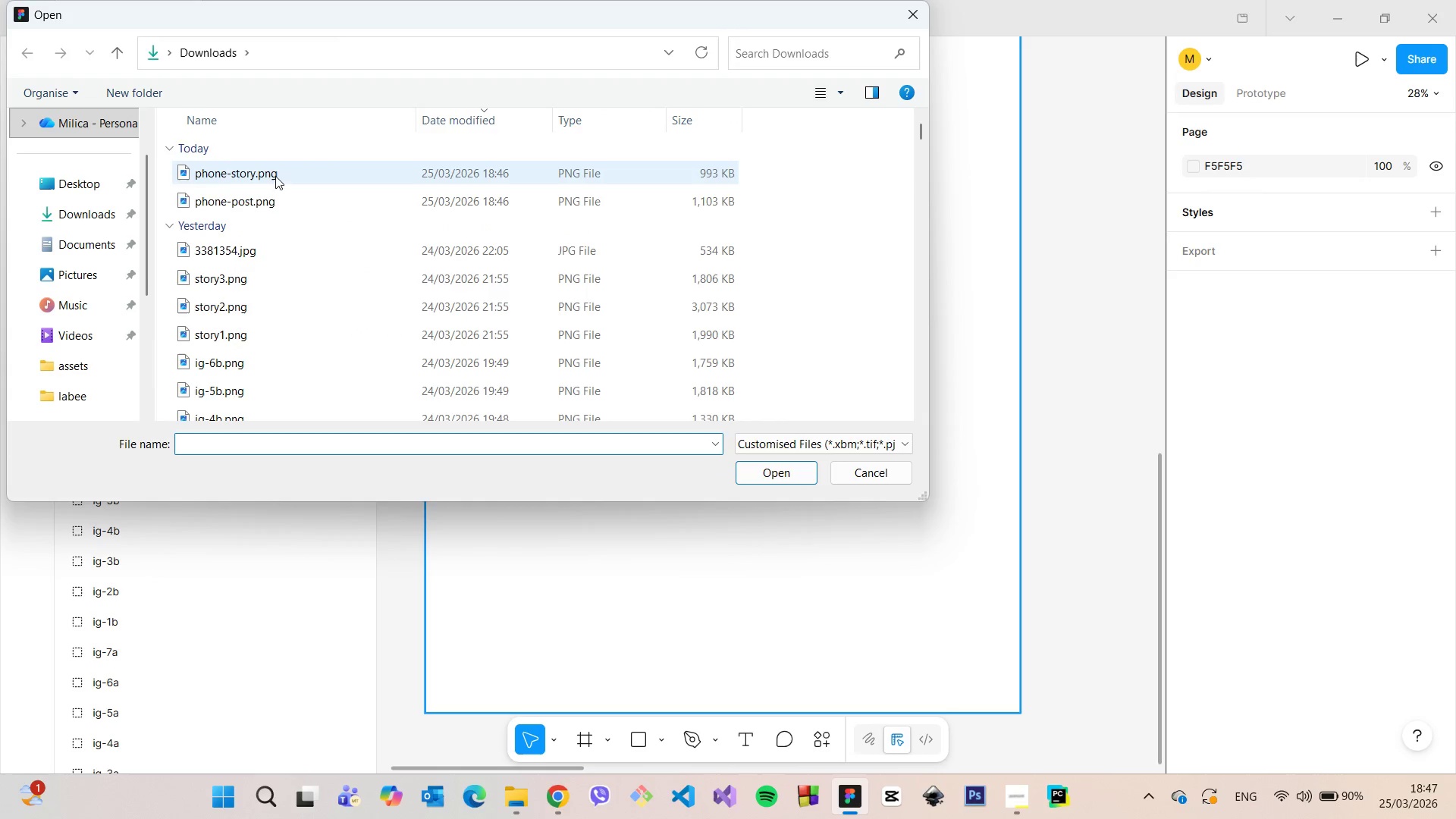 
left_click_drag(start_coordinate=[292, 172], to_coordinate=[594, 603])
 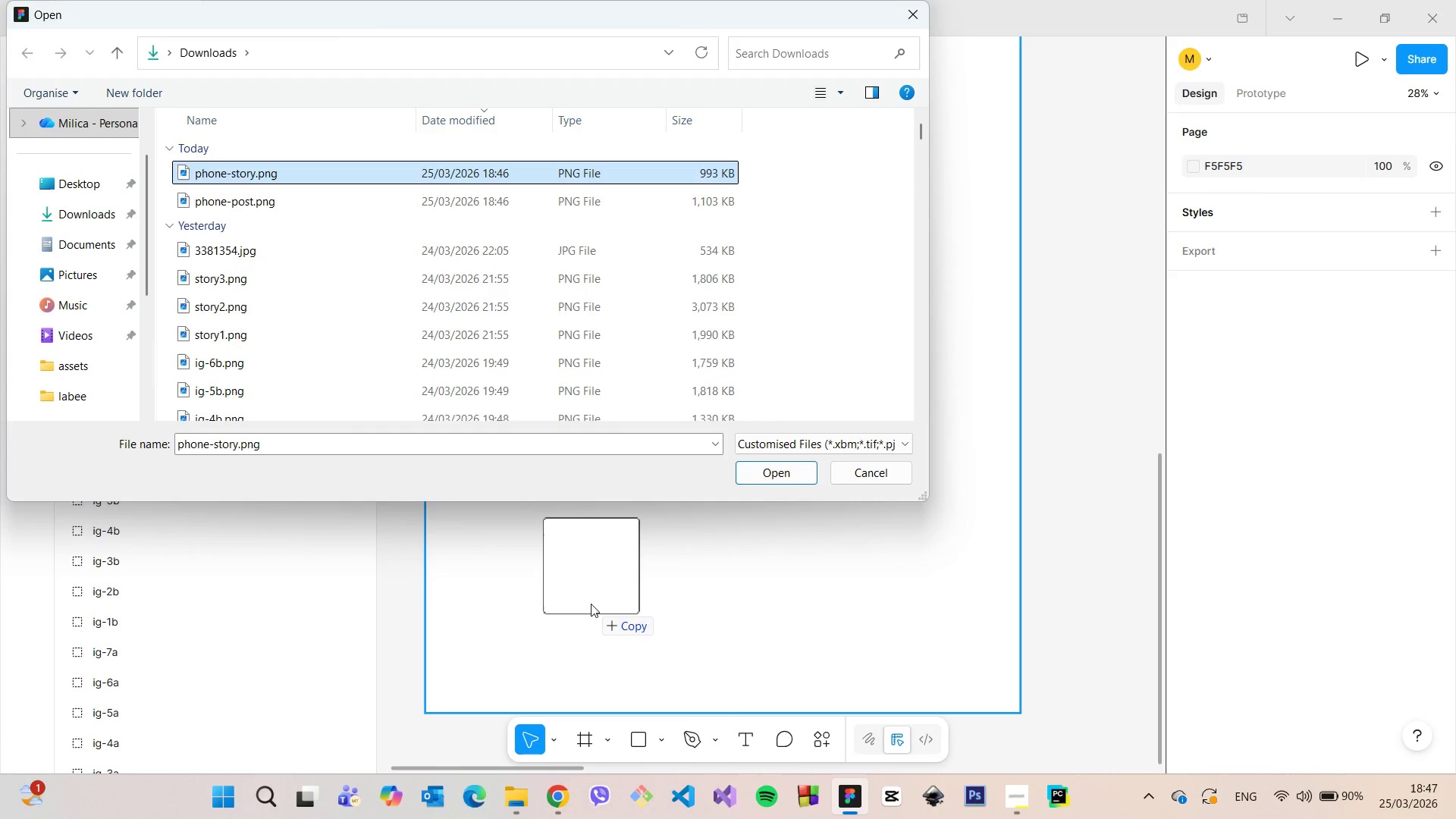 
left_click([591, 604])
 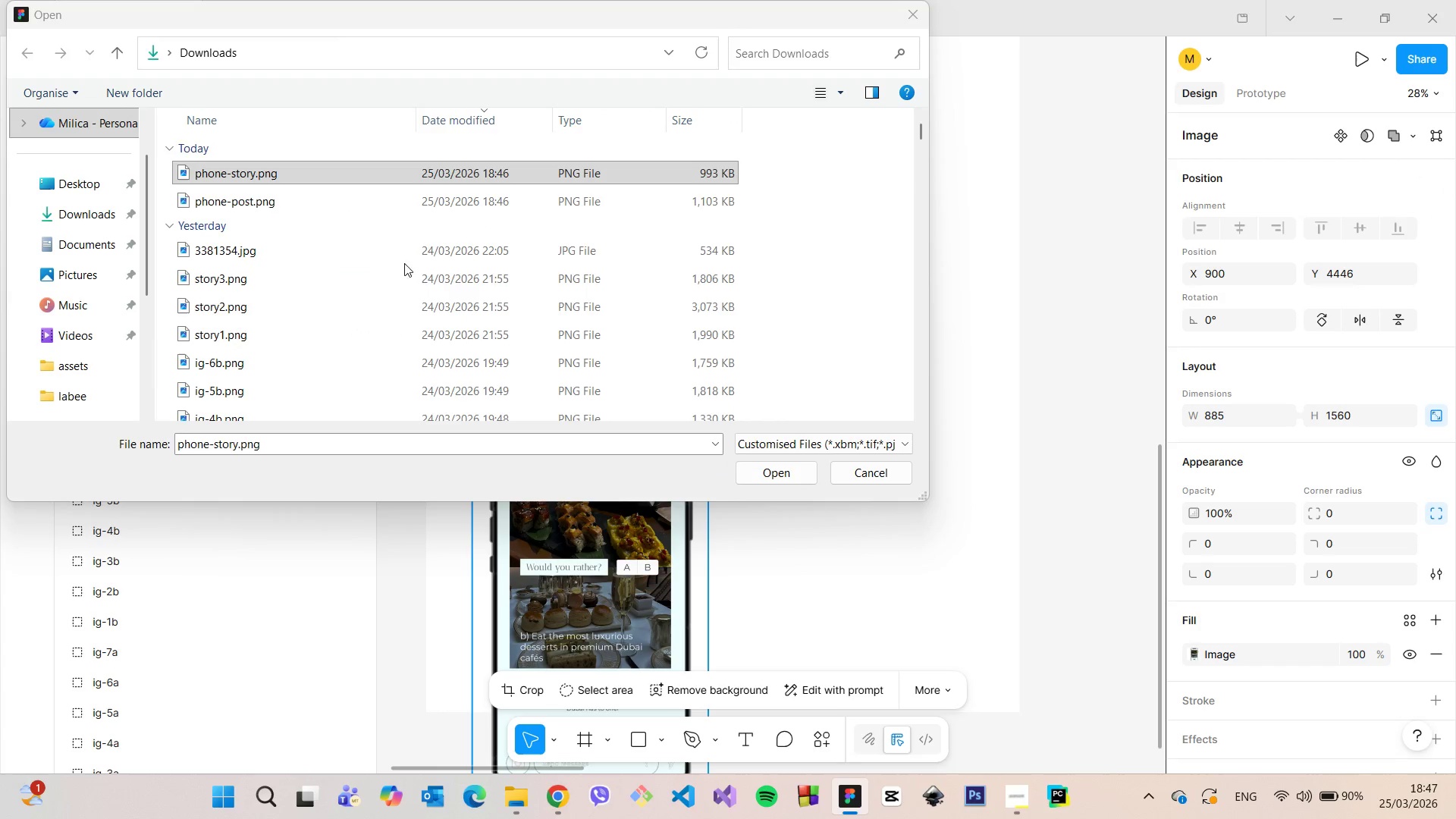 
left_click([339, 205])
 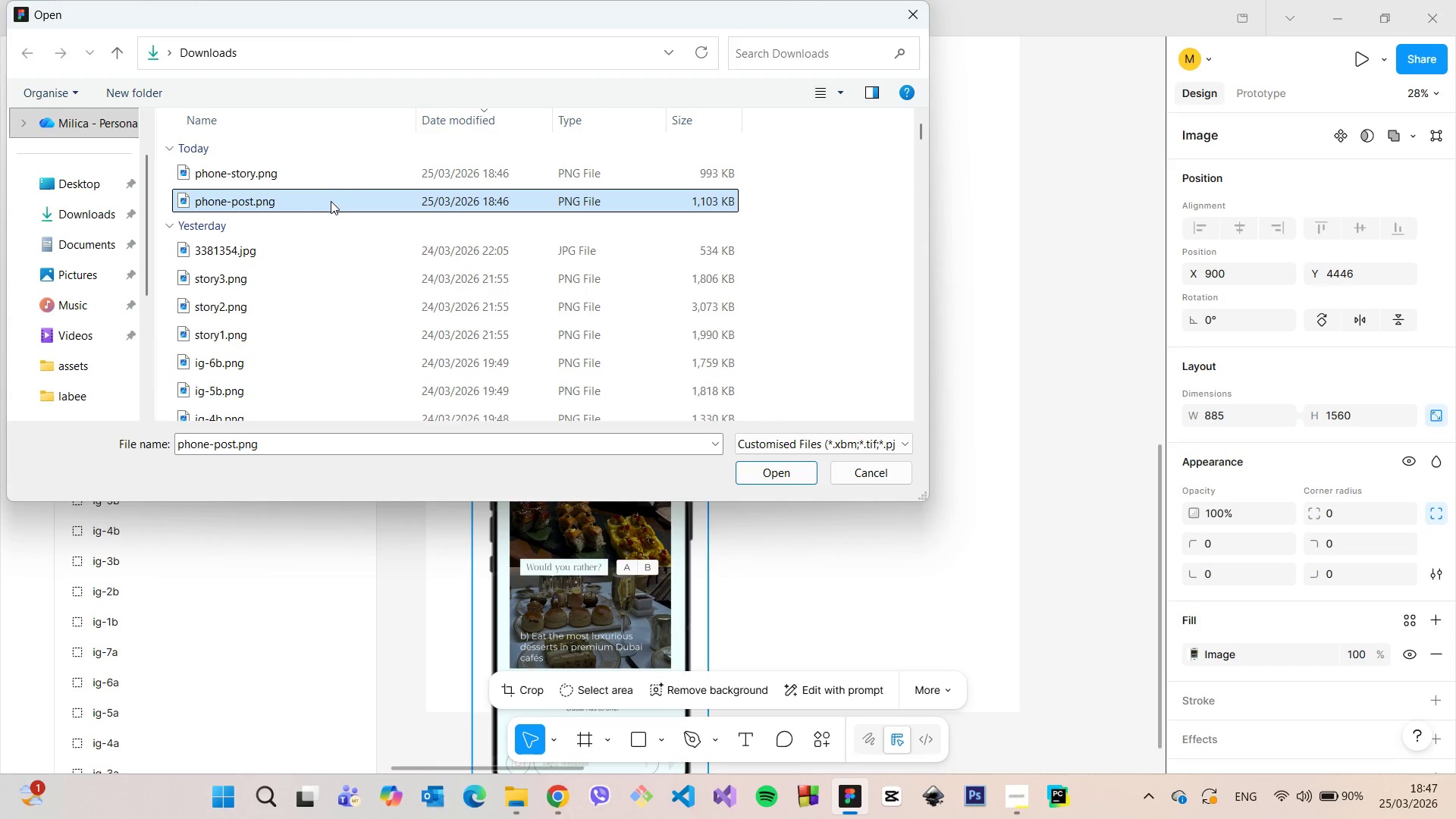 
left_click_drag(start_coordinate=[331, 201], to_coordinate=[849, 610])
 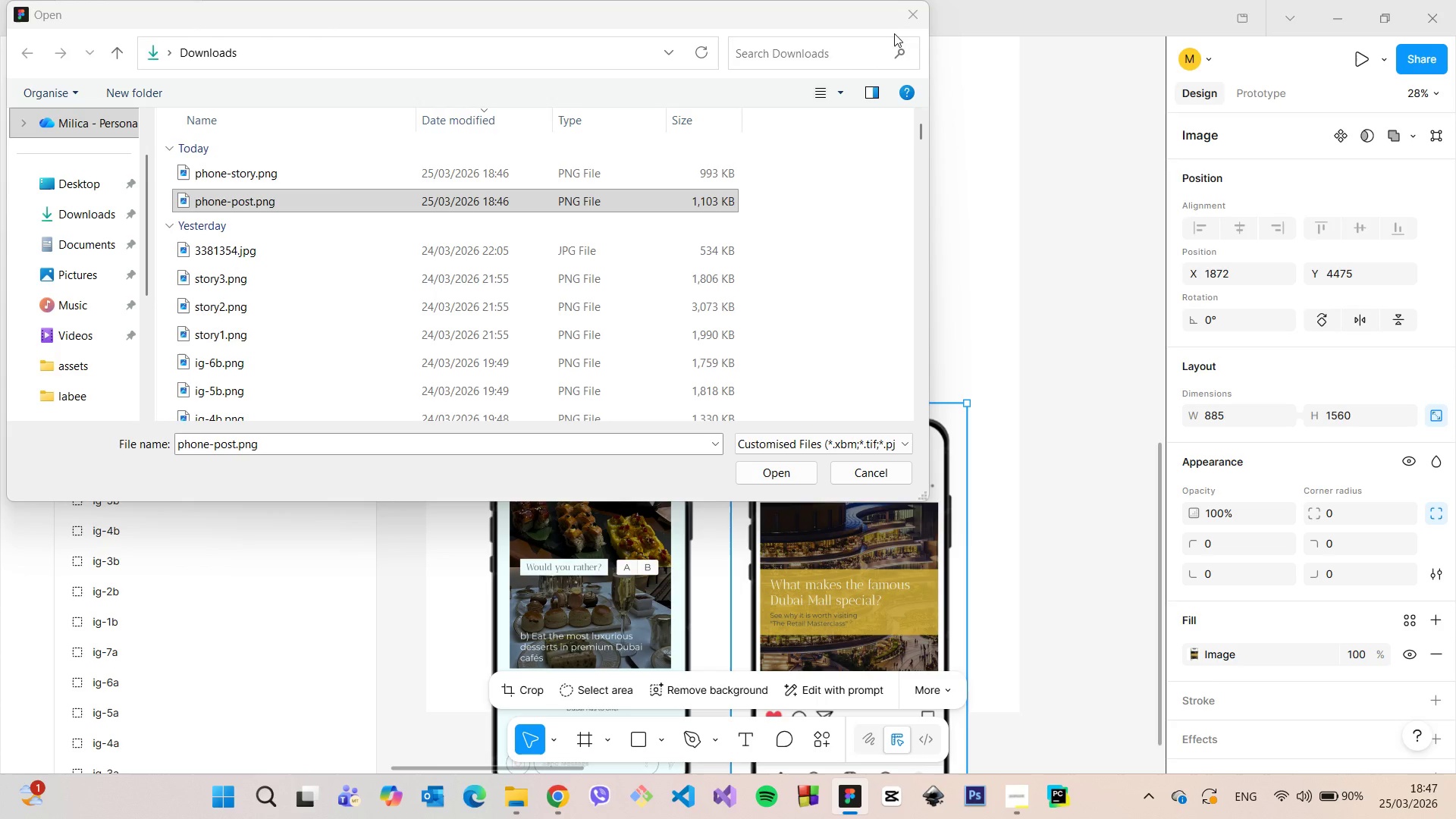 
left_click([904, 17])
 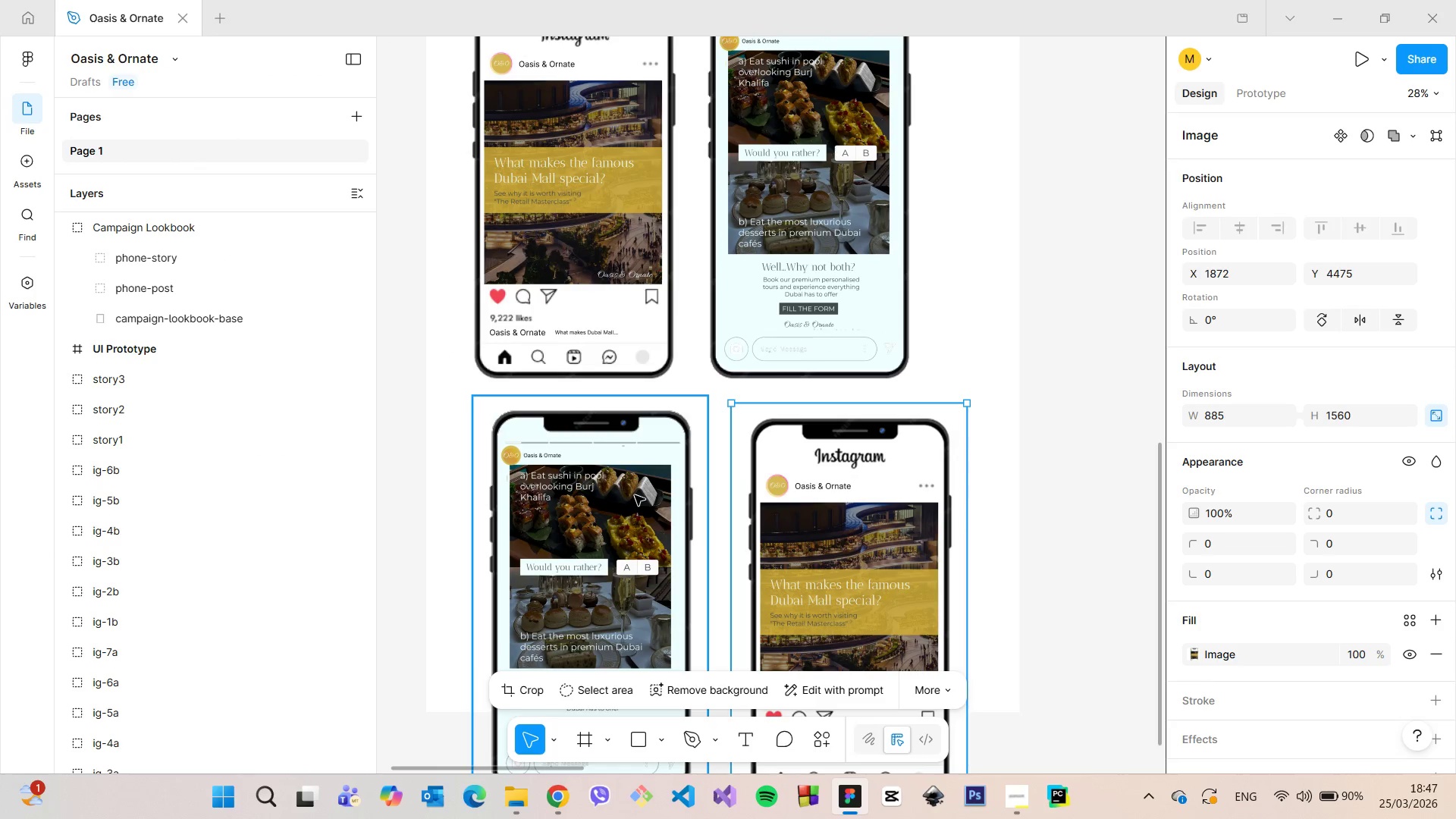 
left_click([635, 495])
 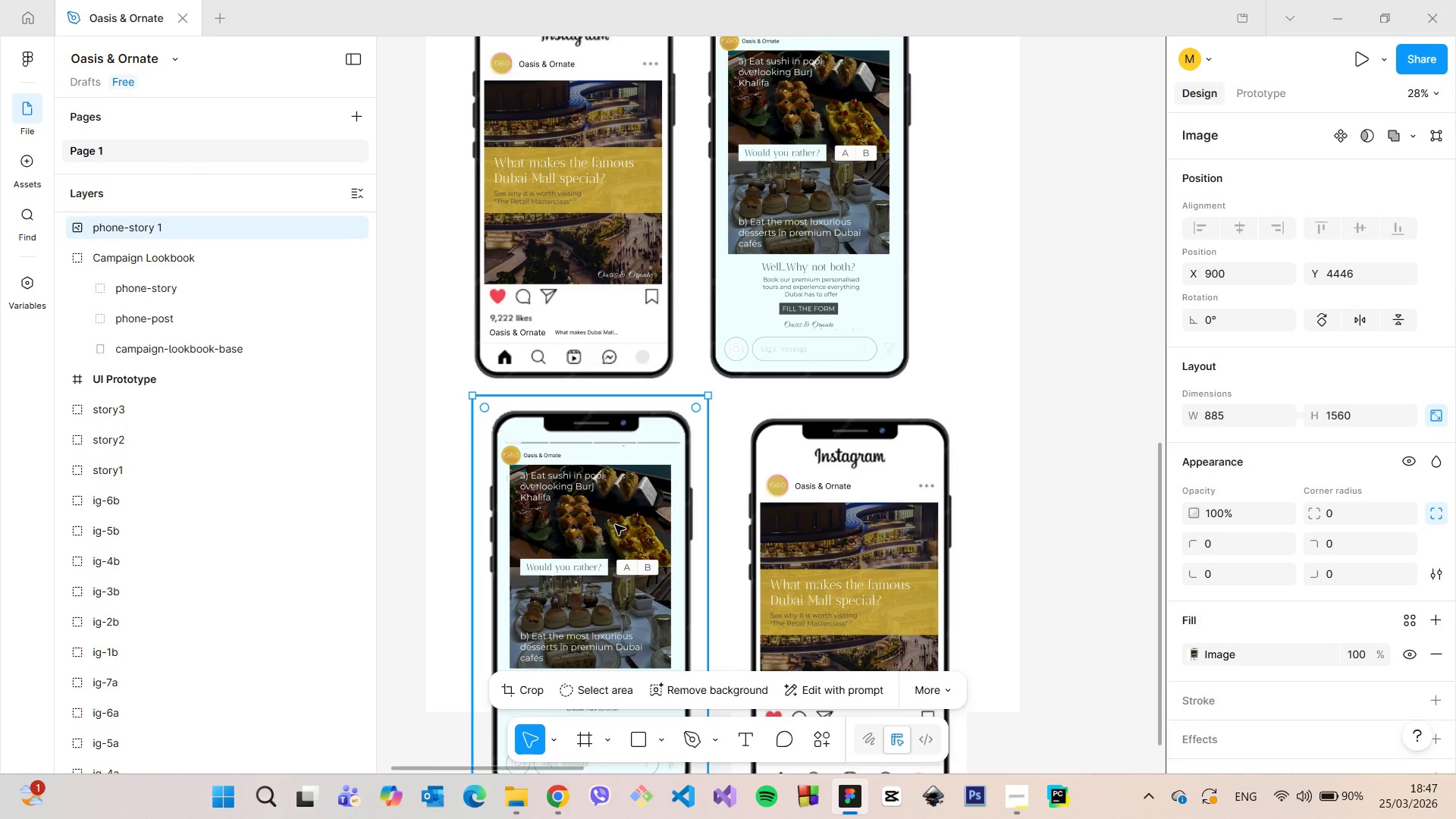 
left_click_drag(start_coordinate=[615, 525], to_coordinate=[620, 307])
 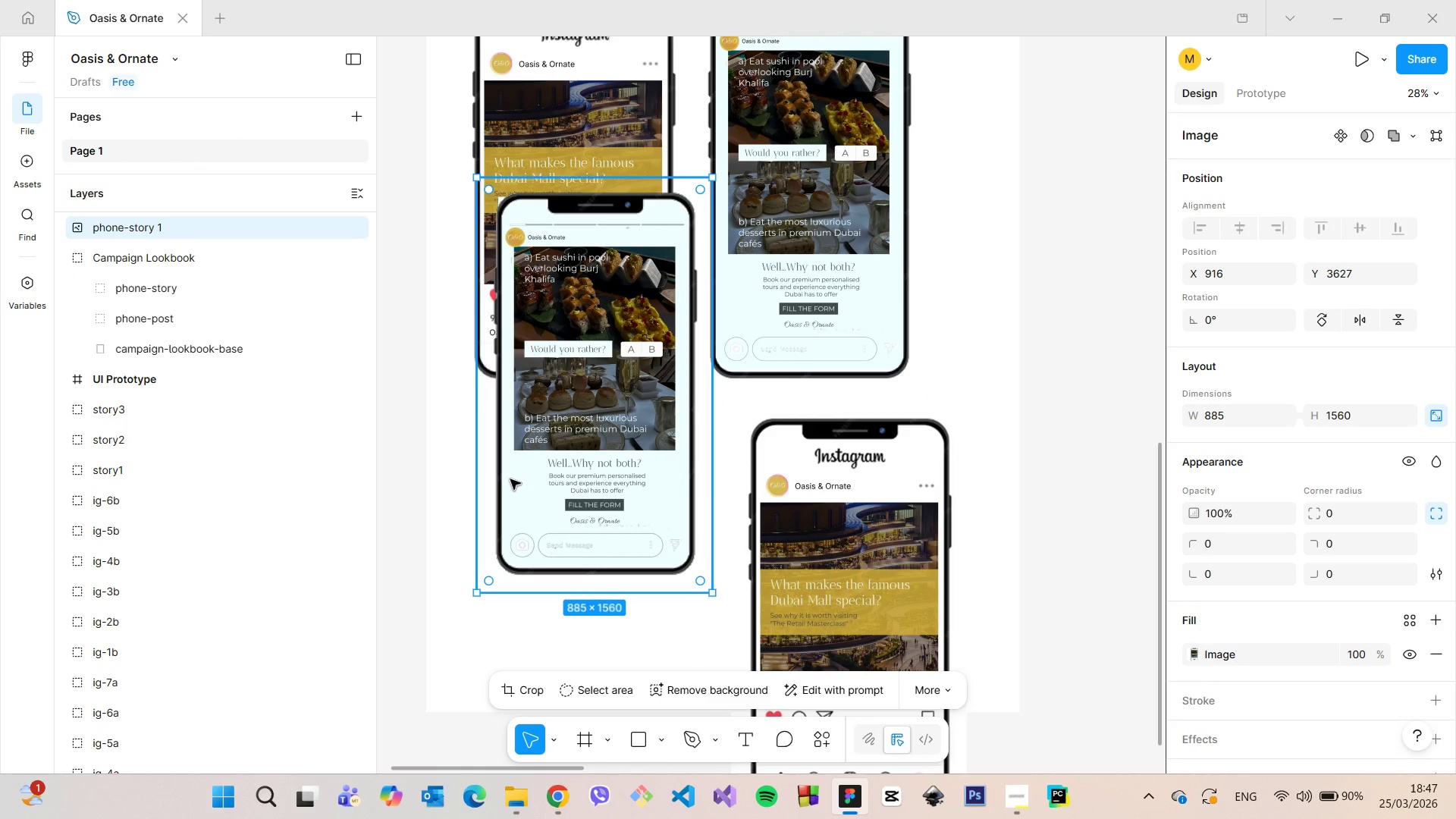 
scroll: coordinate [507, 479], scroll_direction: up, amount: 4.0
 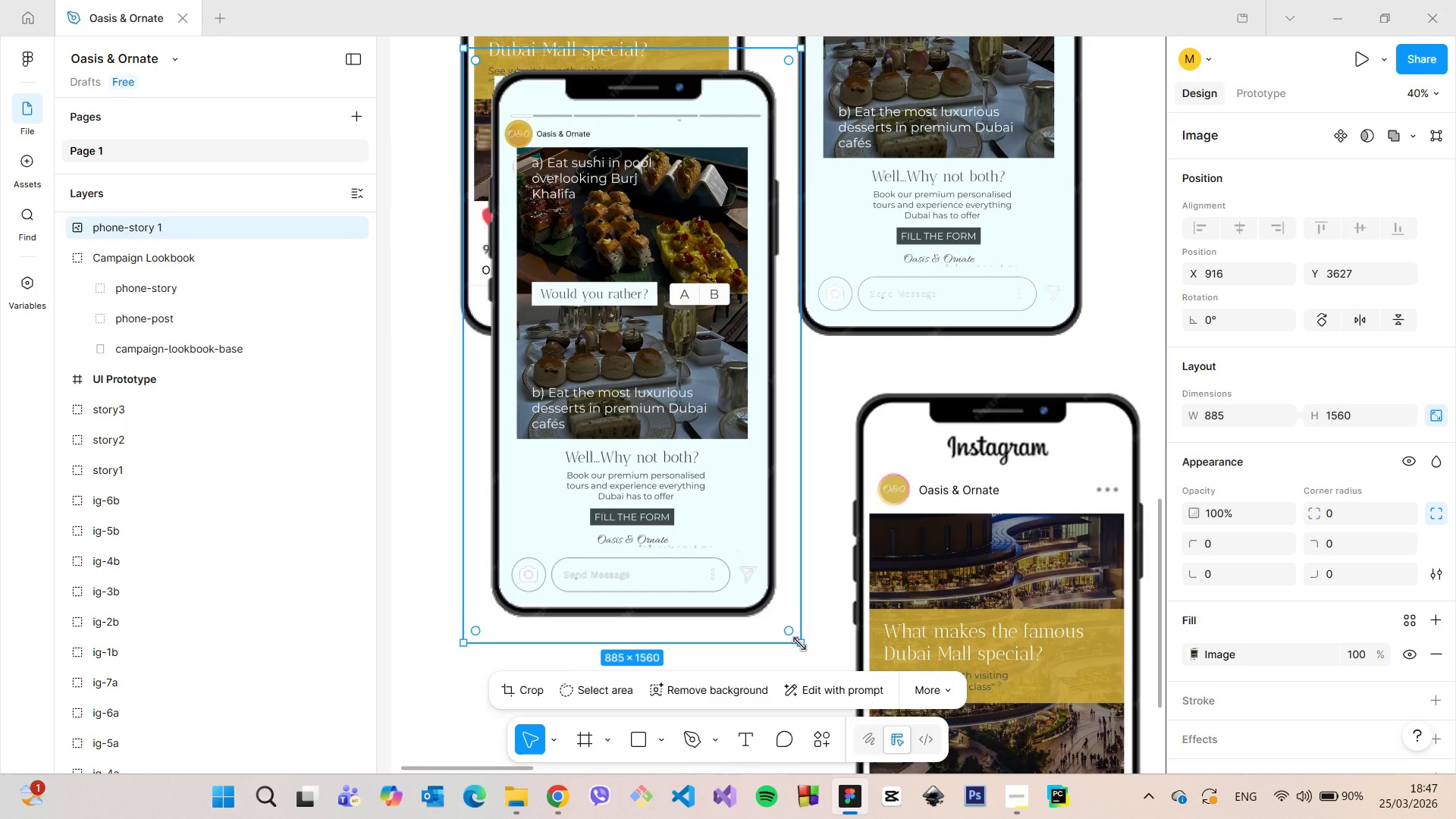 
left_click_drag(start_coordinate=[799, 644], to_coordinate=[661, 414])
 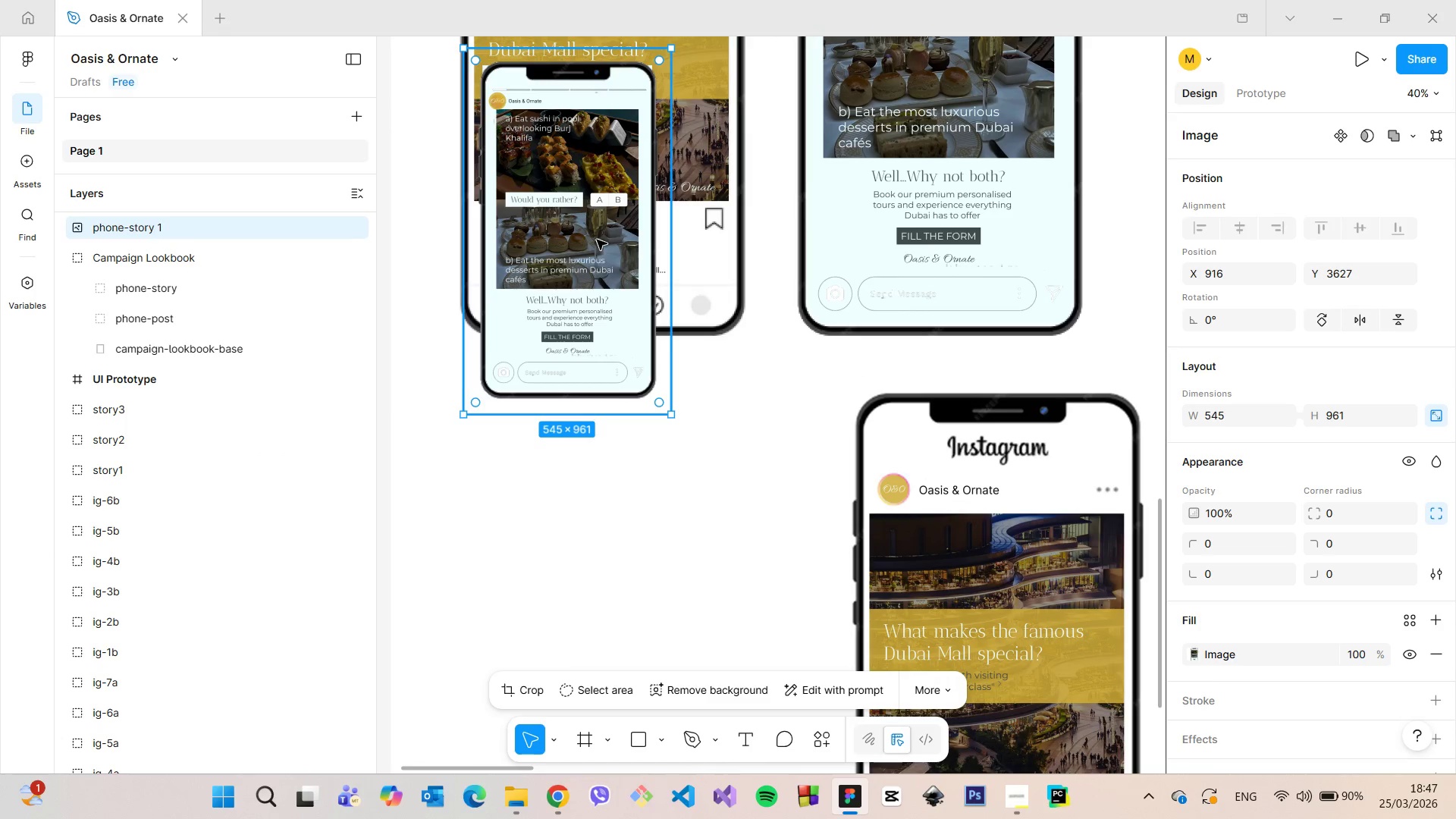 
left_click_drag(start_coordinate=[595, 241], to_coordinate=[578, 540])
 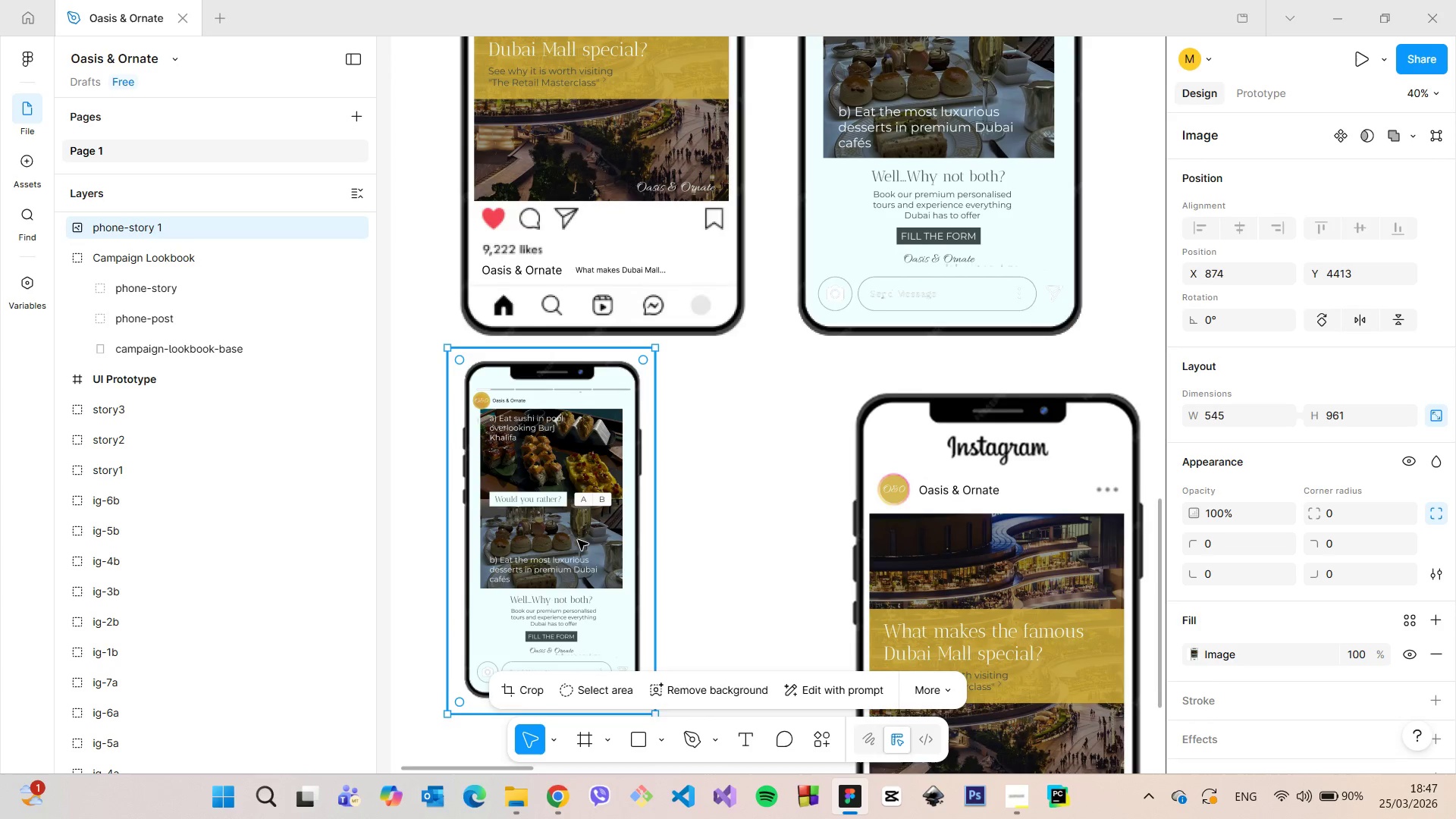 
scroll: coordinate [588, 544], scroll_direction: down, amount: 8.0
 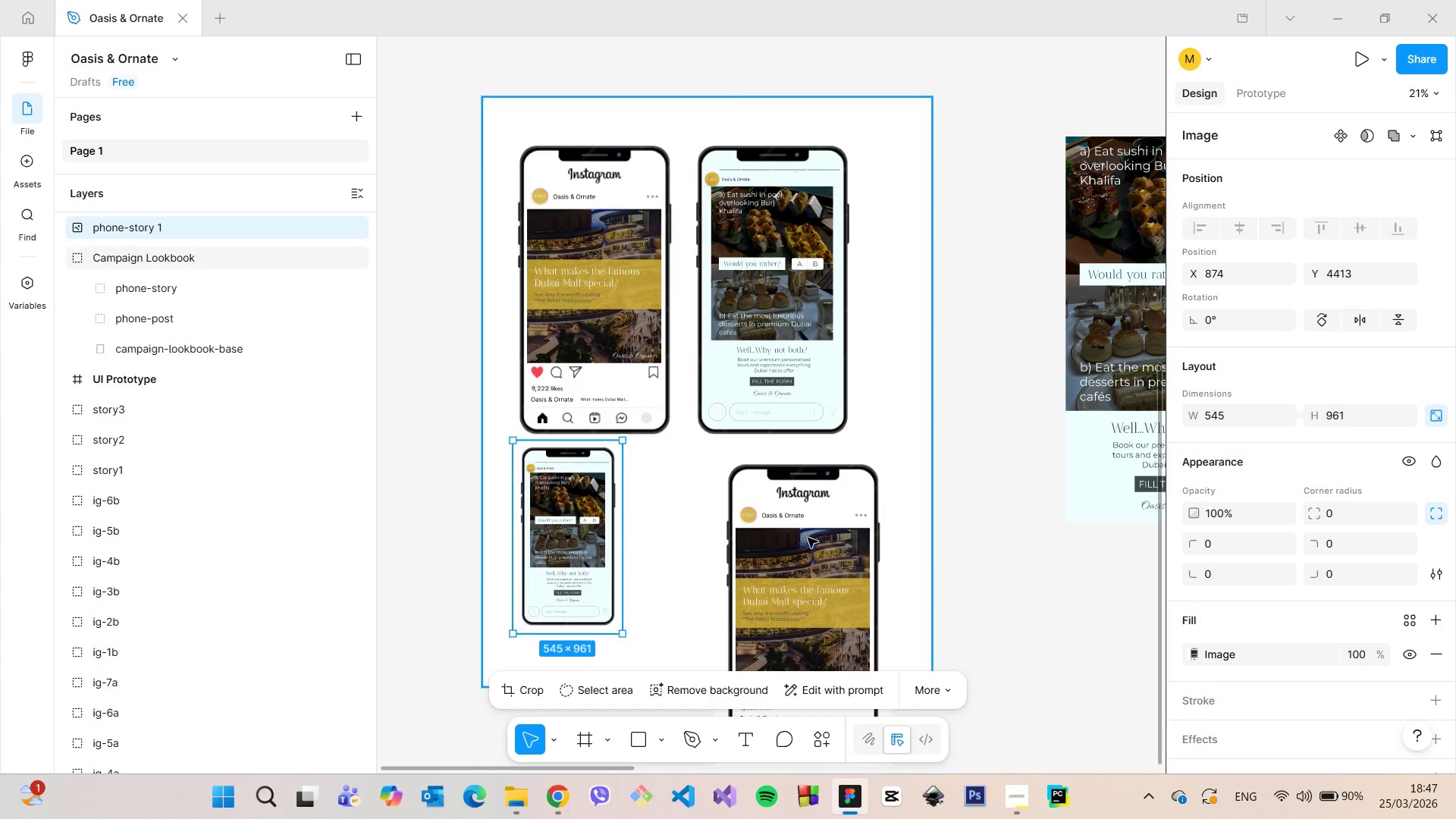 
left_click([808, 538])
 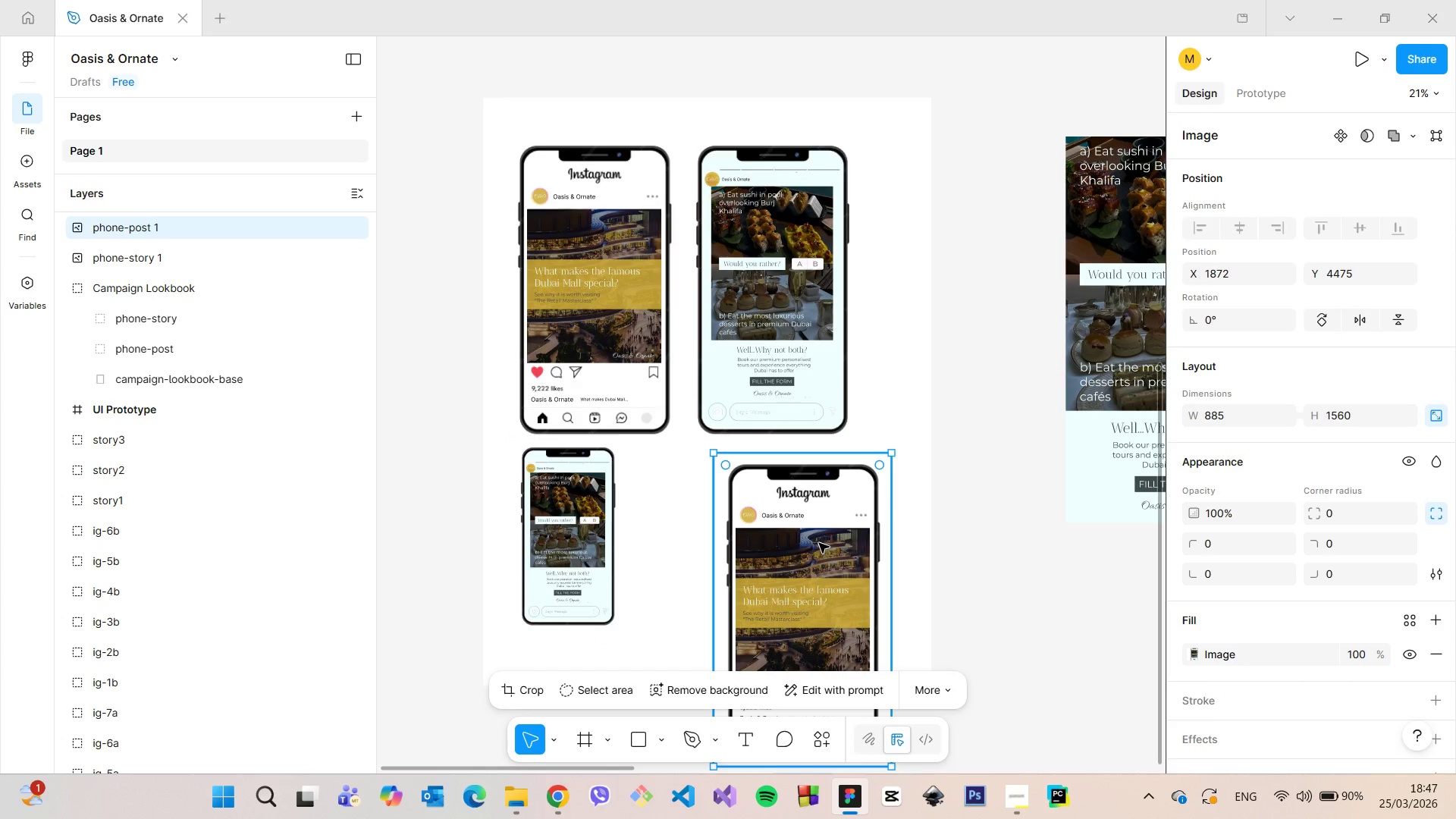 
left_click_drag(start_coordinate=[817, 543], to_coordinate=[722, 519])
 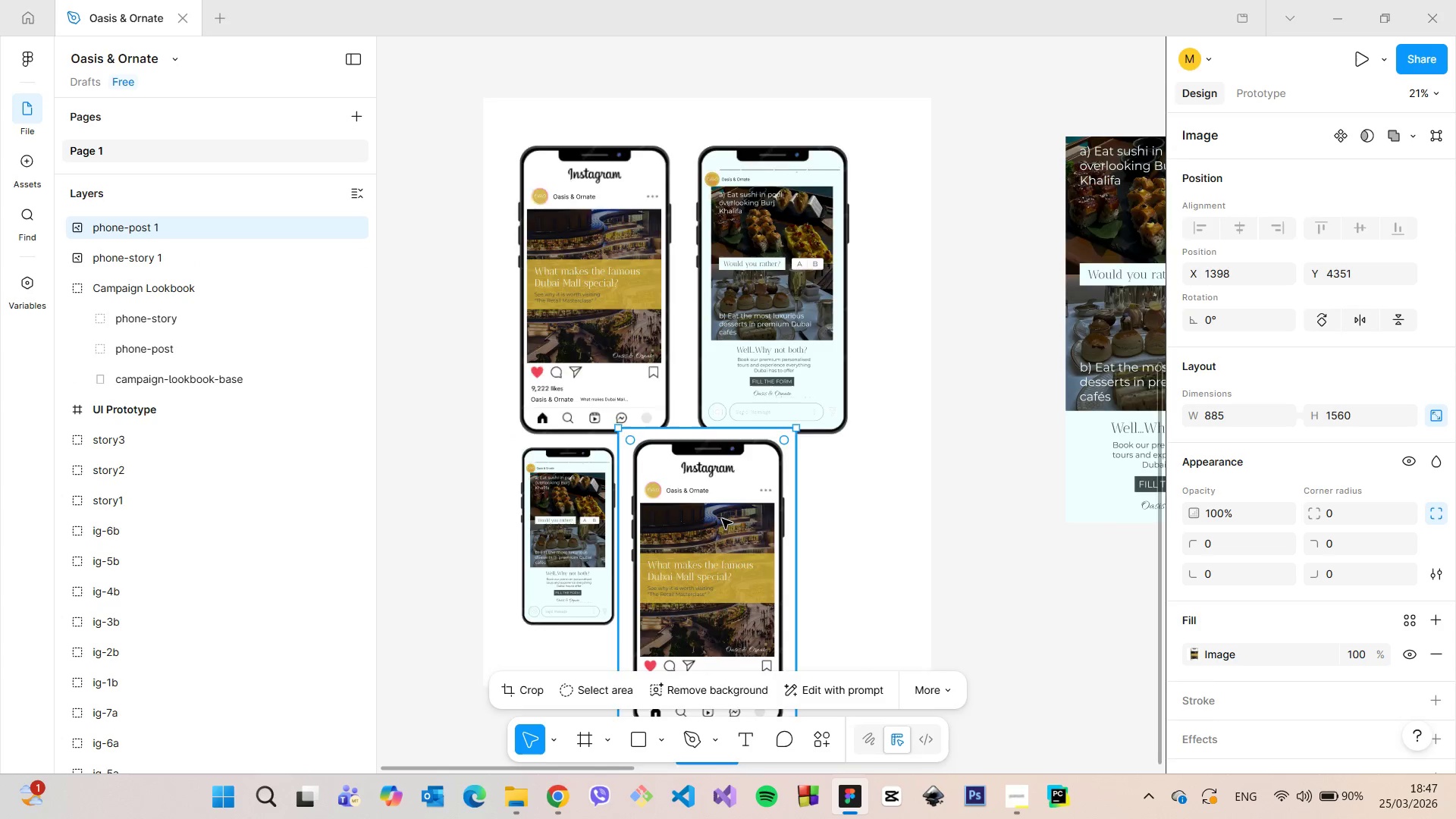 
scroll: coordinate [722, 519], scroll_direction: down, amount: 9.0
 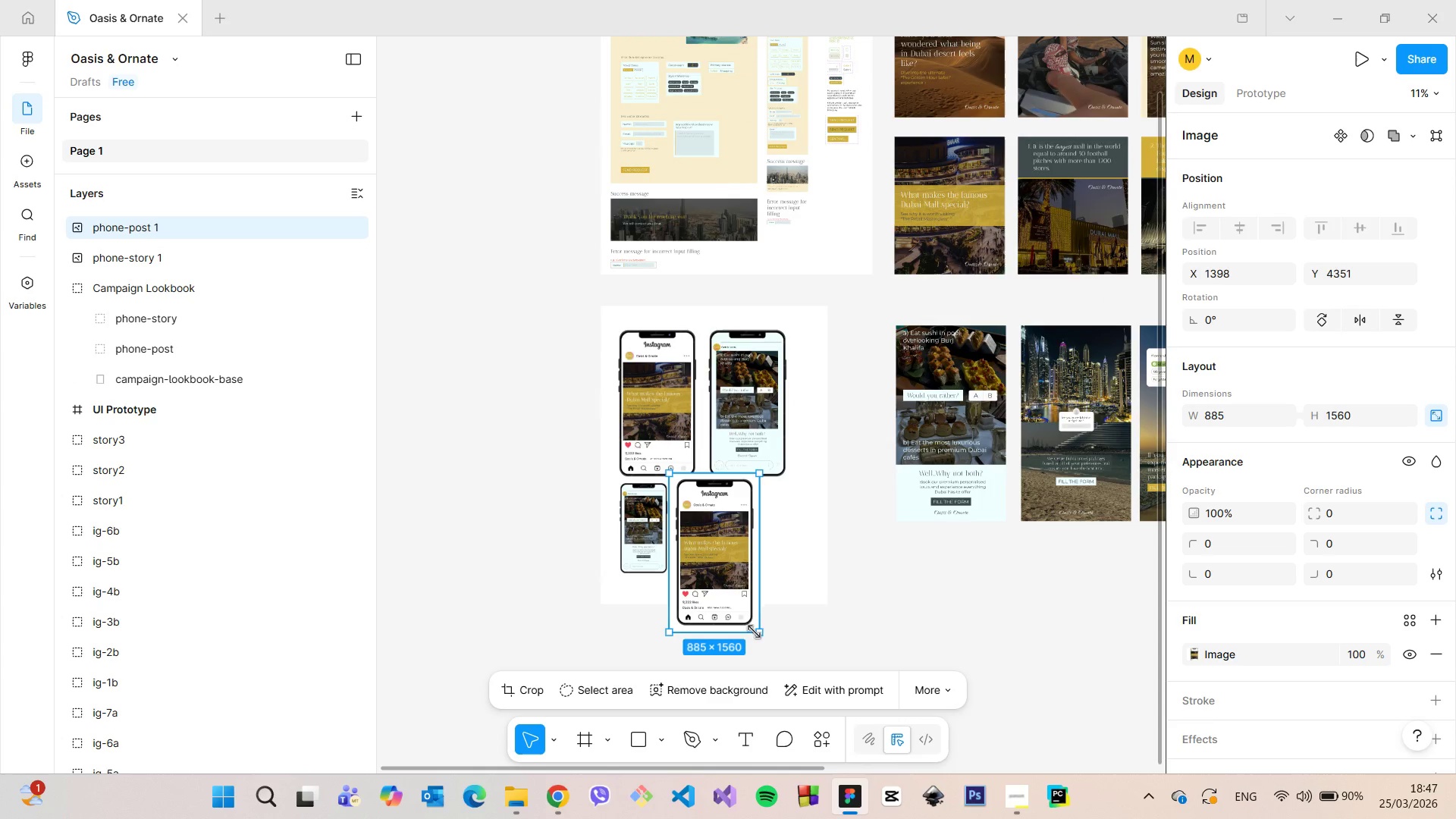 
left_click_drag(start_coordinate=[756, 633], to_coordinate=[704, 573])
 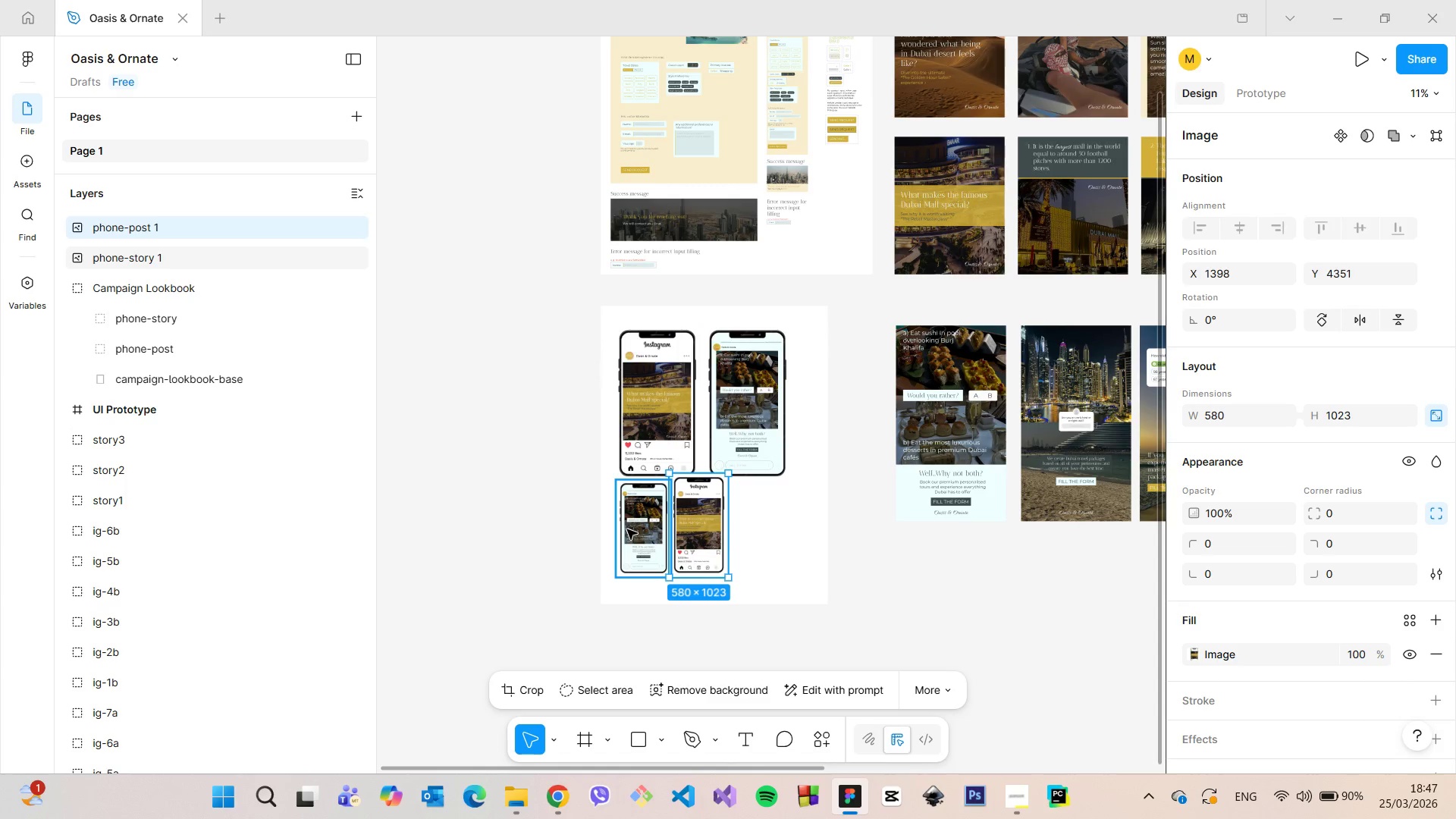 
left_click([627, 529])
 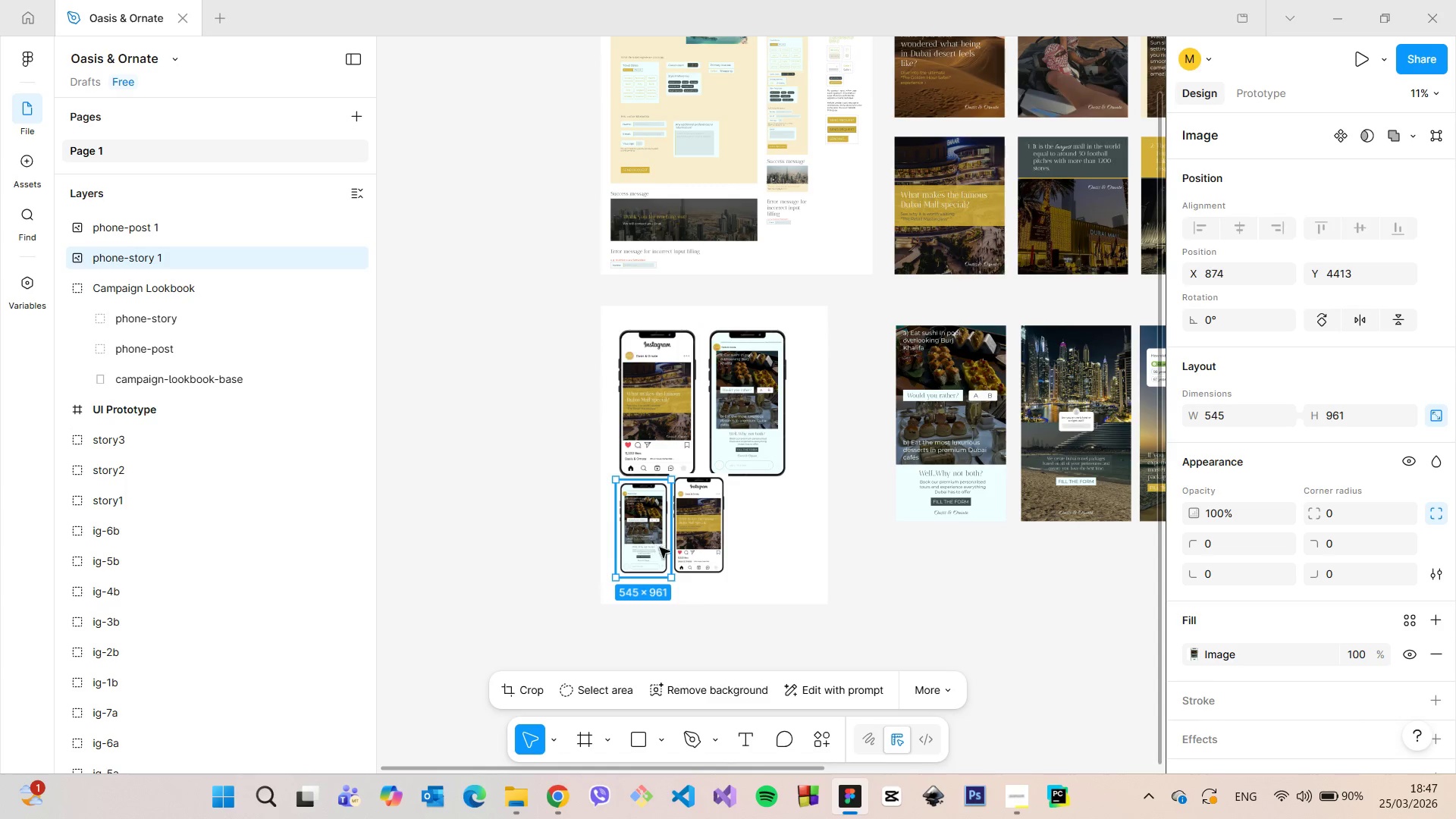 
scroll: coordinate [670, 557], scroll_direction: up, amount: 4.0
 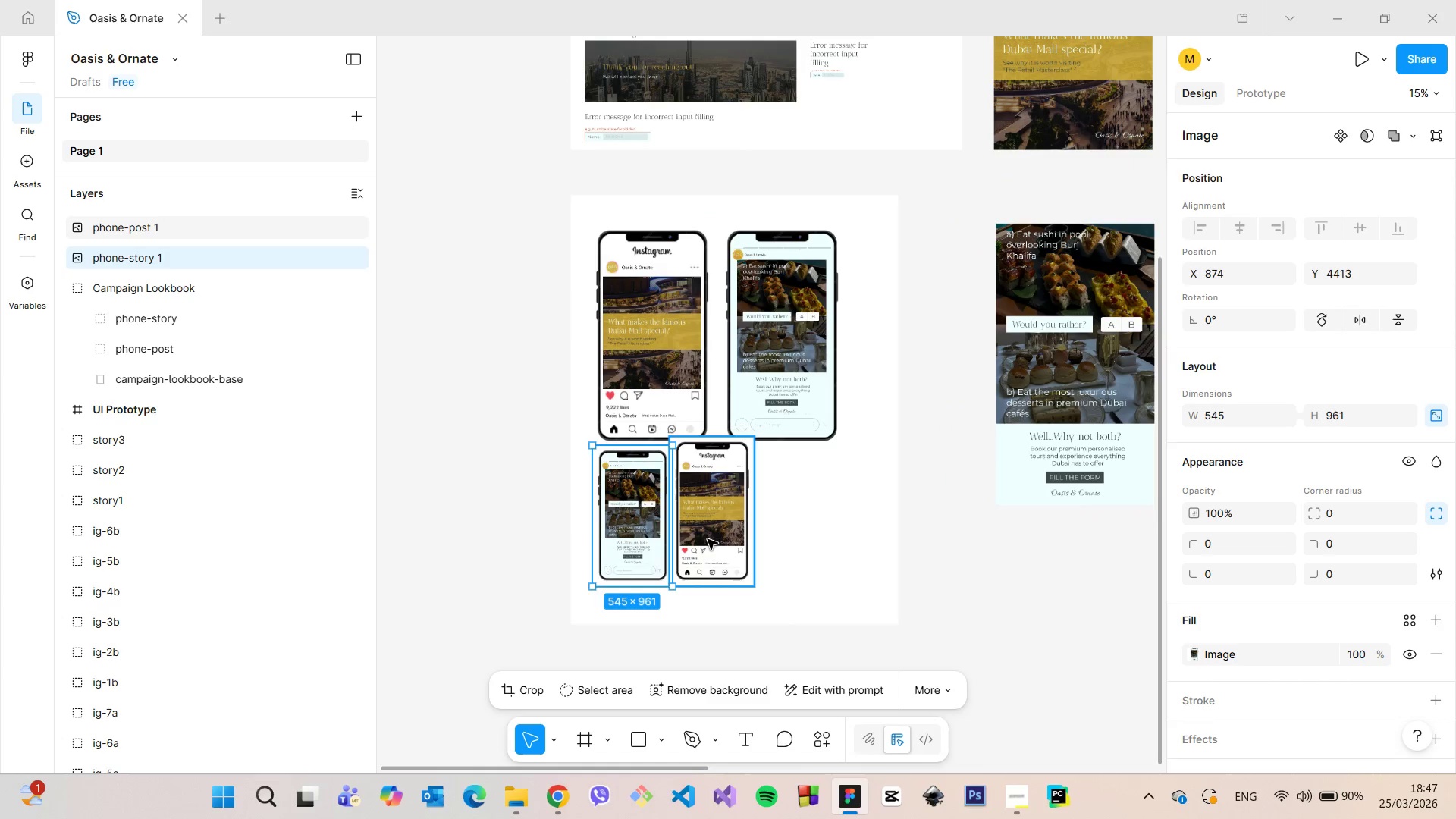 
left_click([708, 539])
 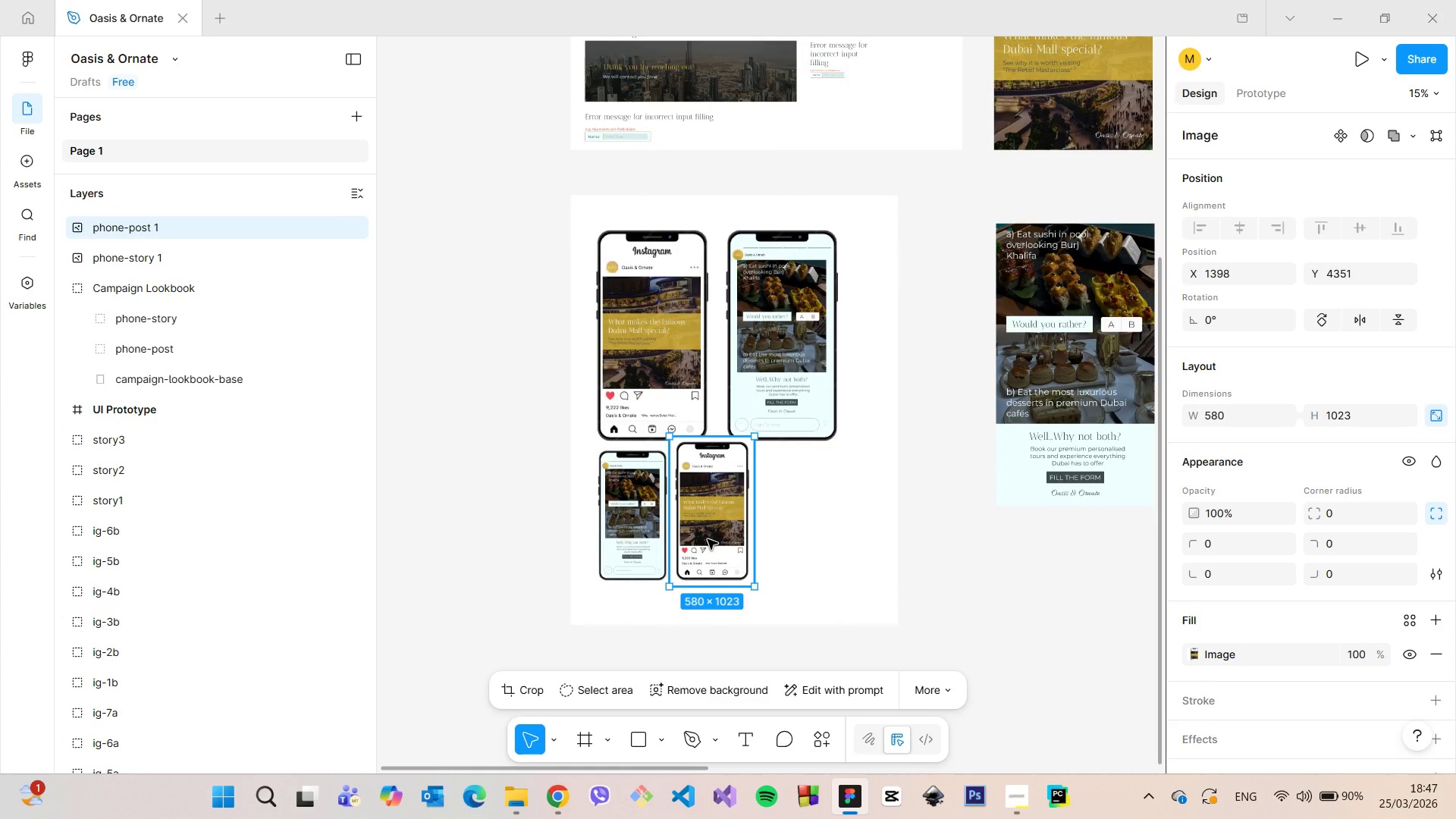 
scroll: coordinate [708, 539], scroll_direction: up, amount: 5.0
 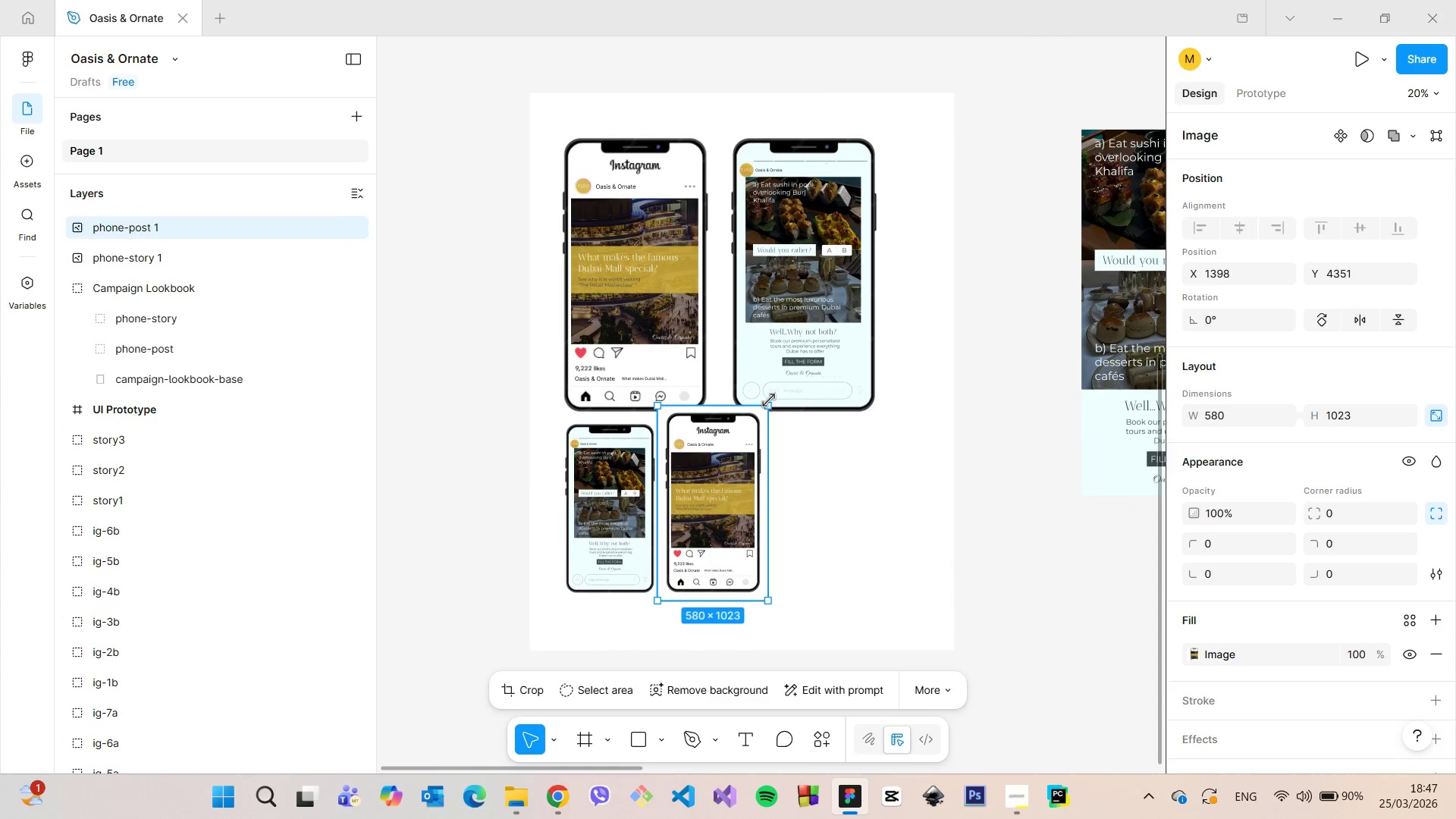 
left_click_drag(start_coordinate=[769, 400], to_coordinate=[756, 420])
 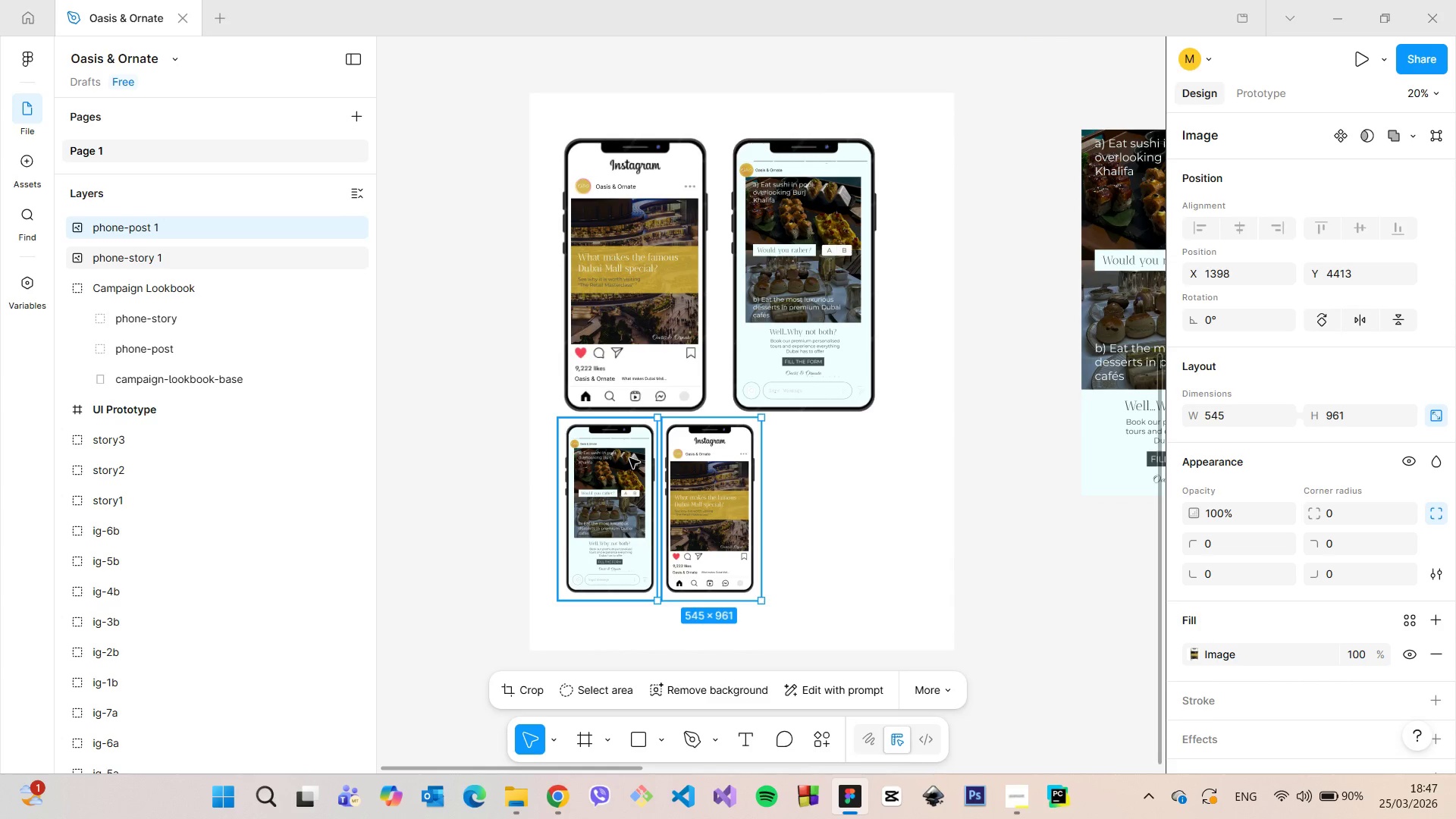 
left_click([629, 458])
 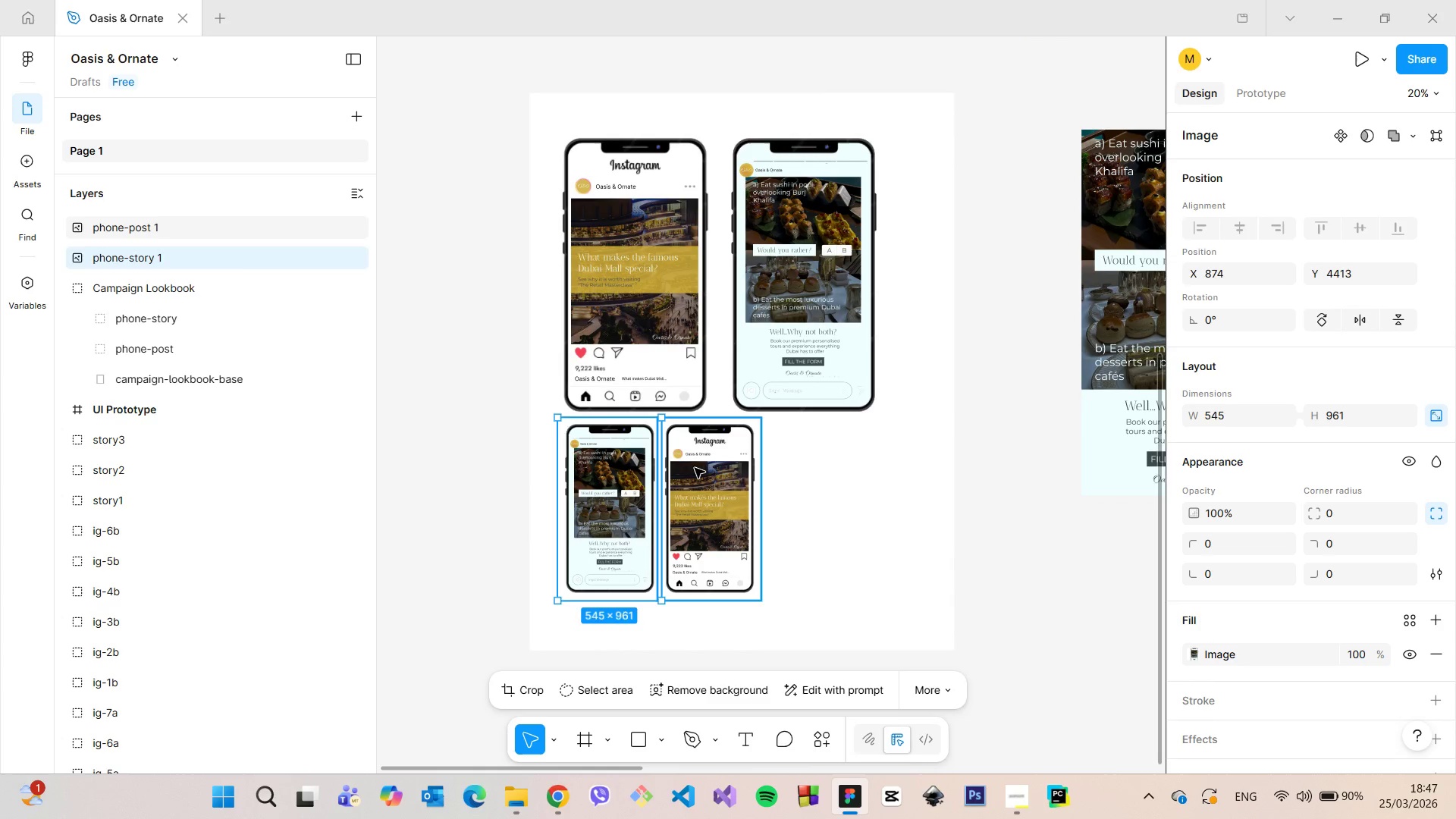 
left_click([695, 468])
 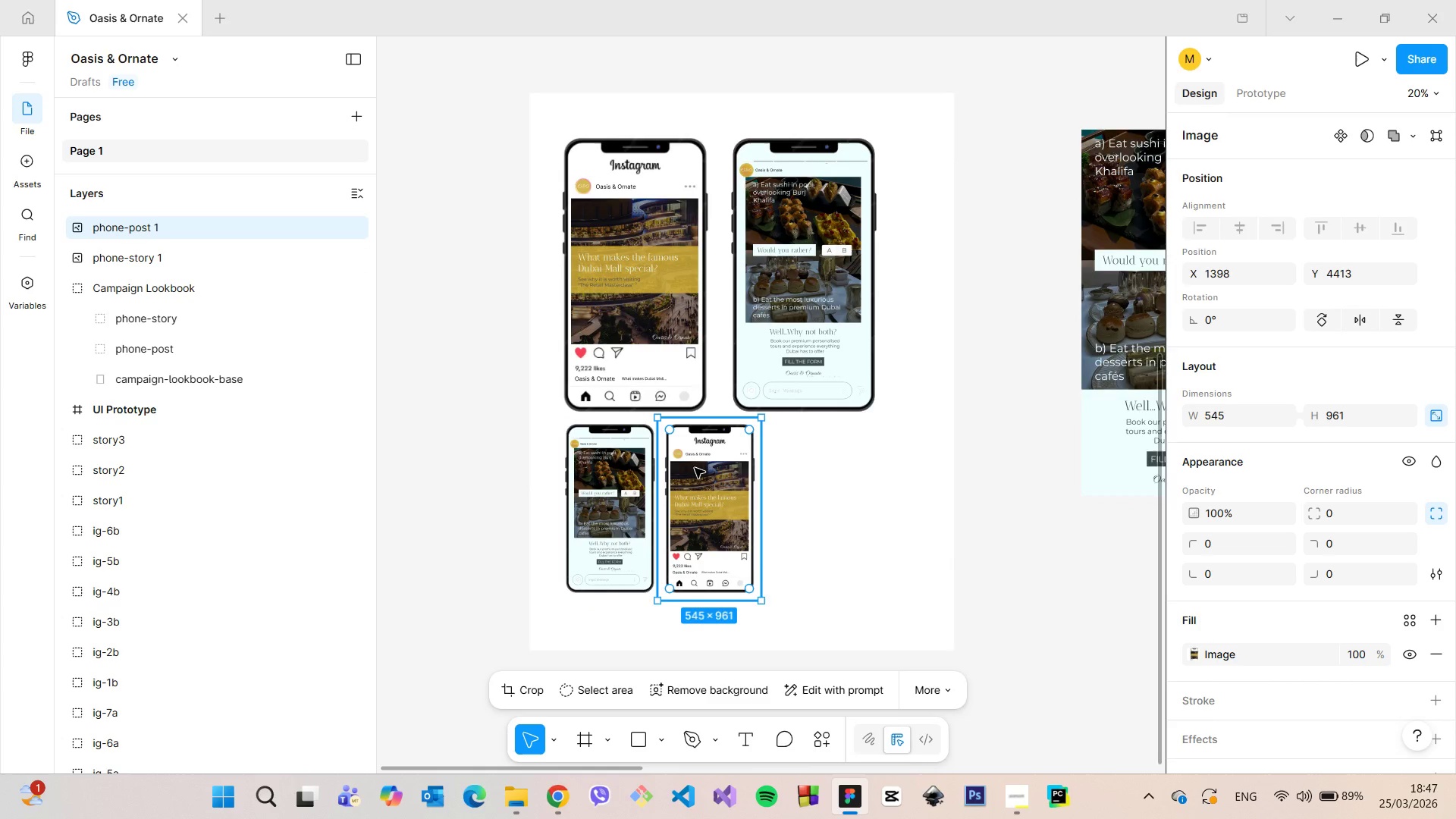 
left_click([830, 456])
 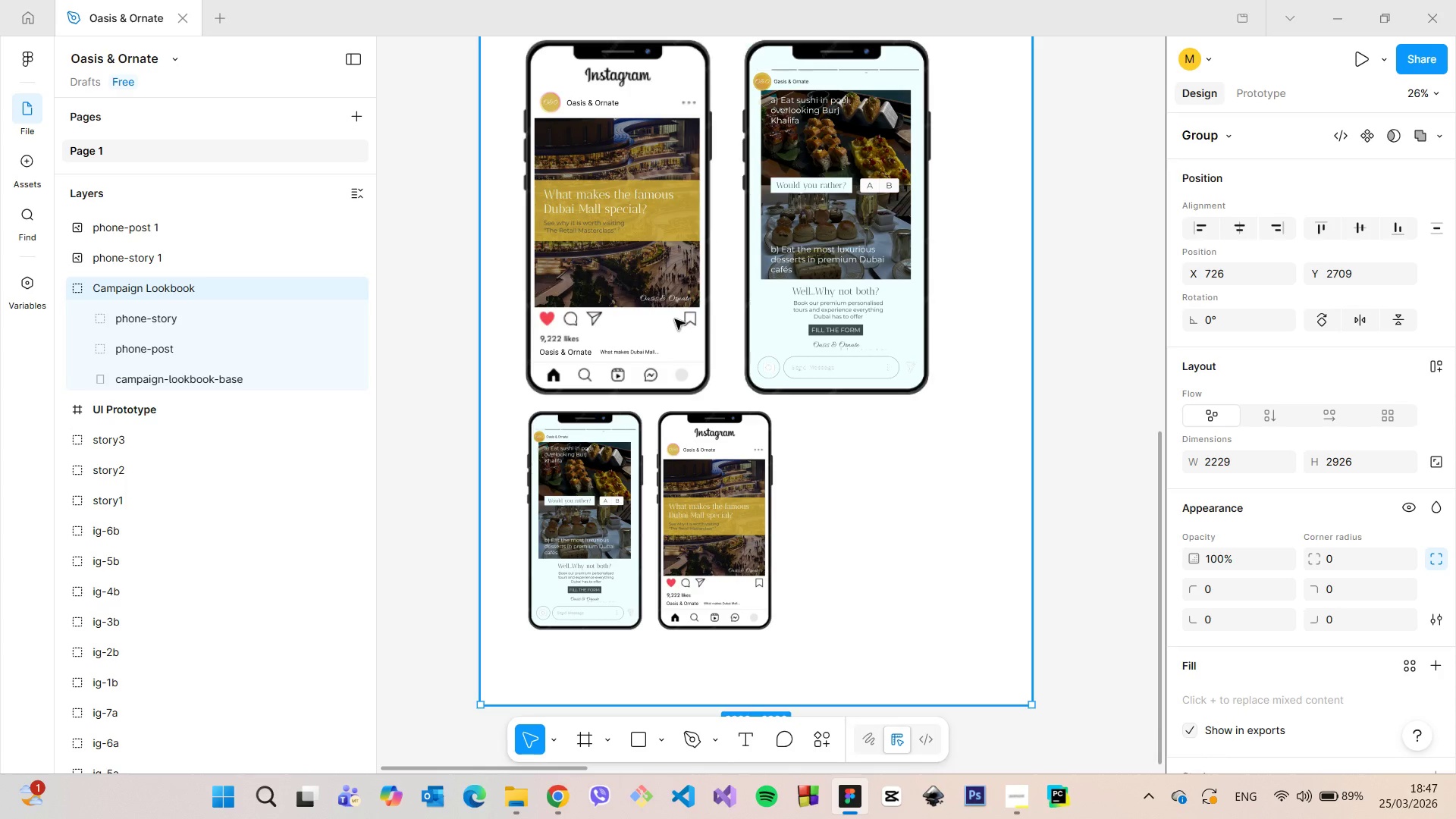 
scroll: coordinate [695, 468], scroll_direction: up, amount: 5.0
 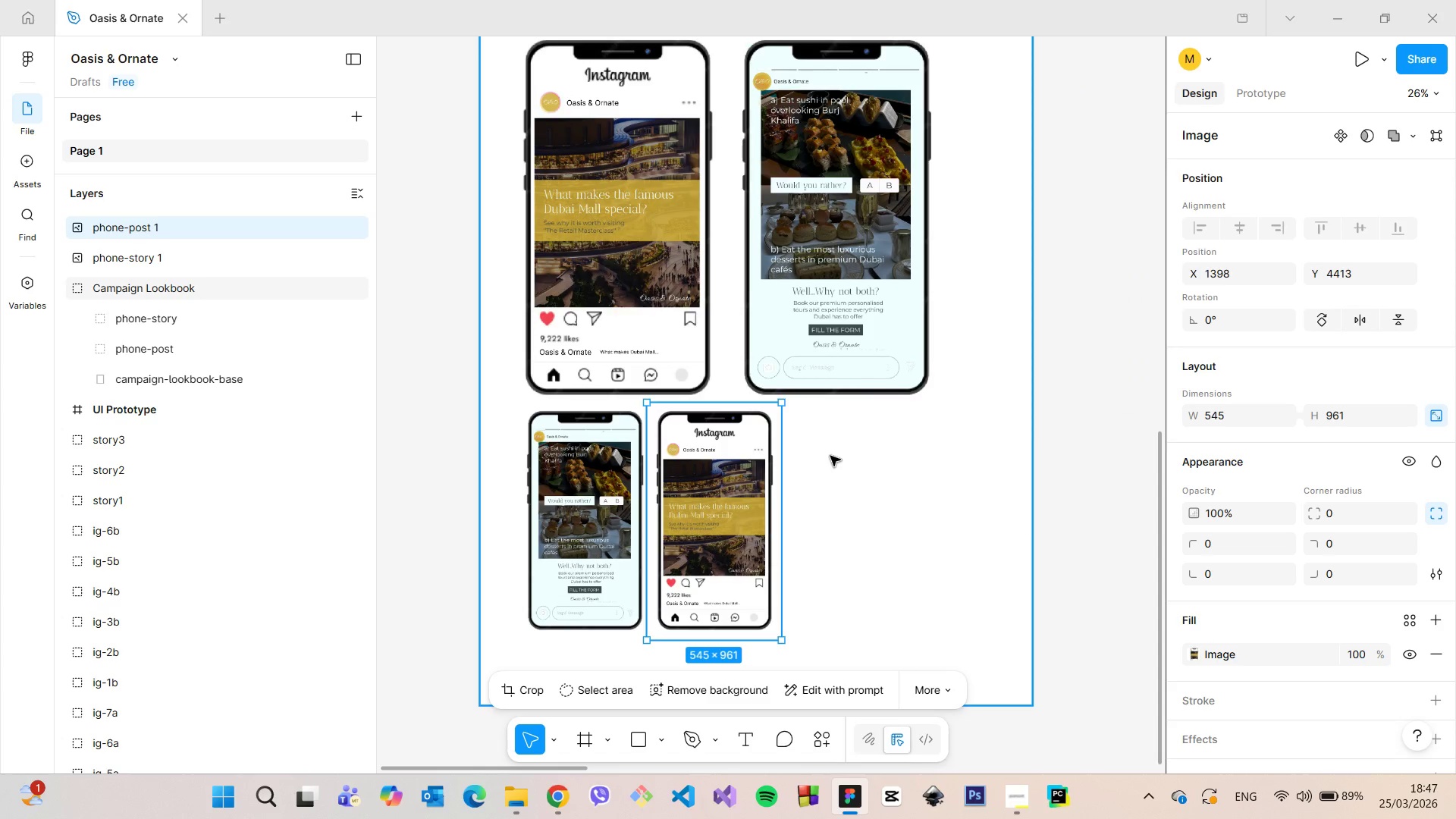 
double_click([675, 319])
 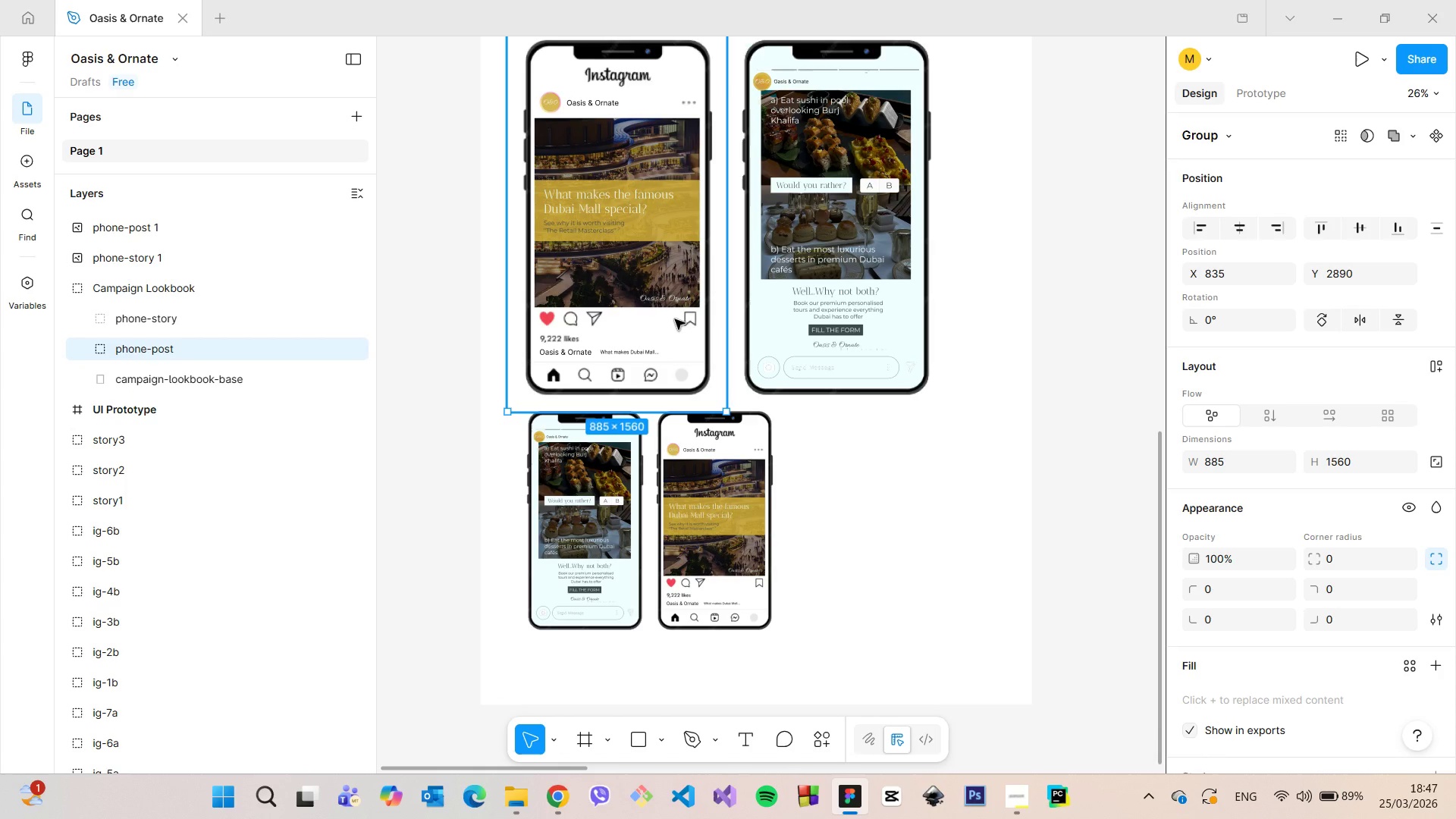 
scroll: coordinate [674, 319], scroll_direction: down, amount: 8.0
 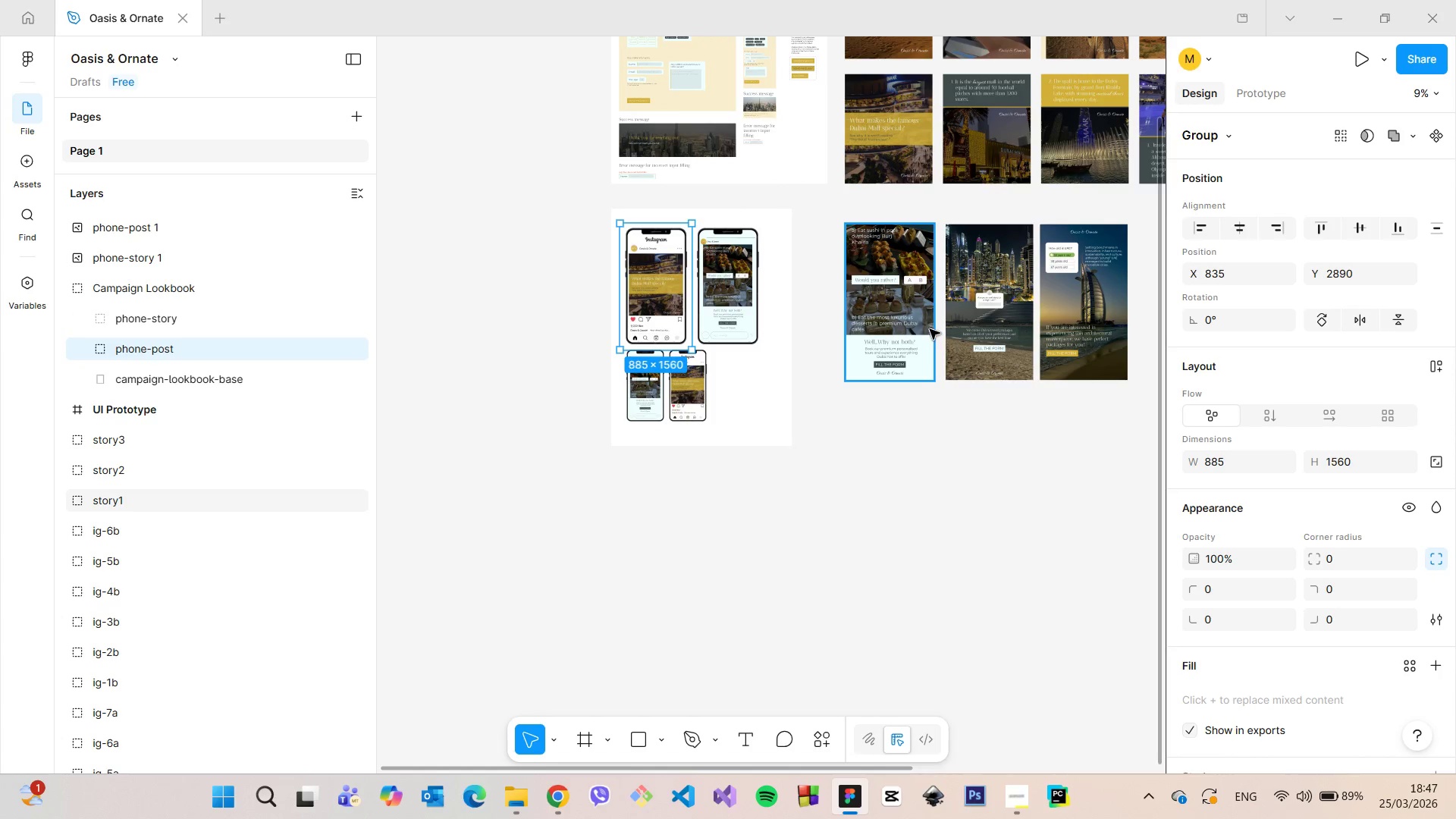 
scroll: coordinate [909, 281], scroll_direction: up, amount: 11.0
 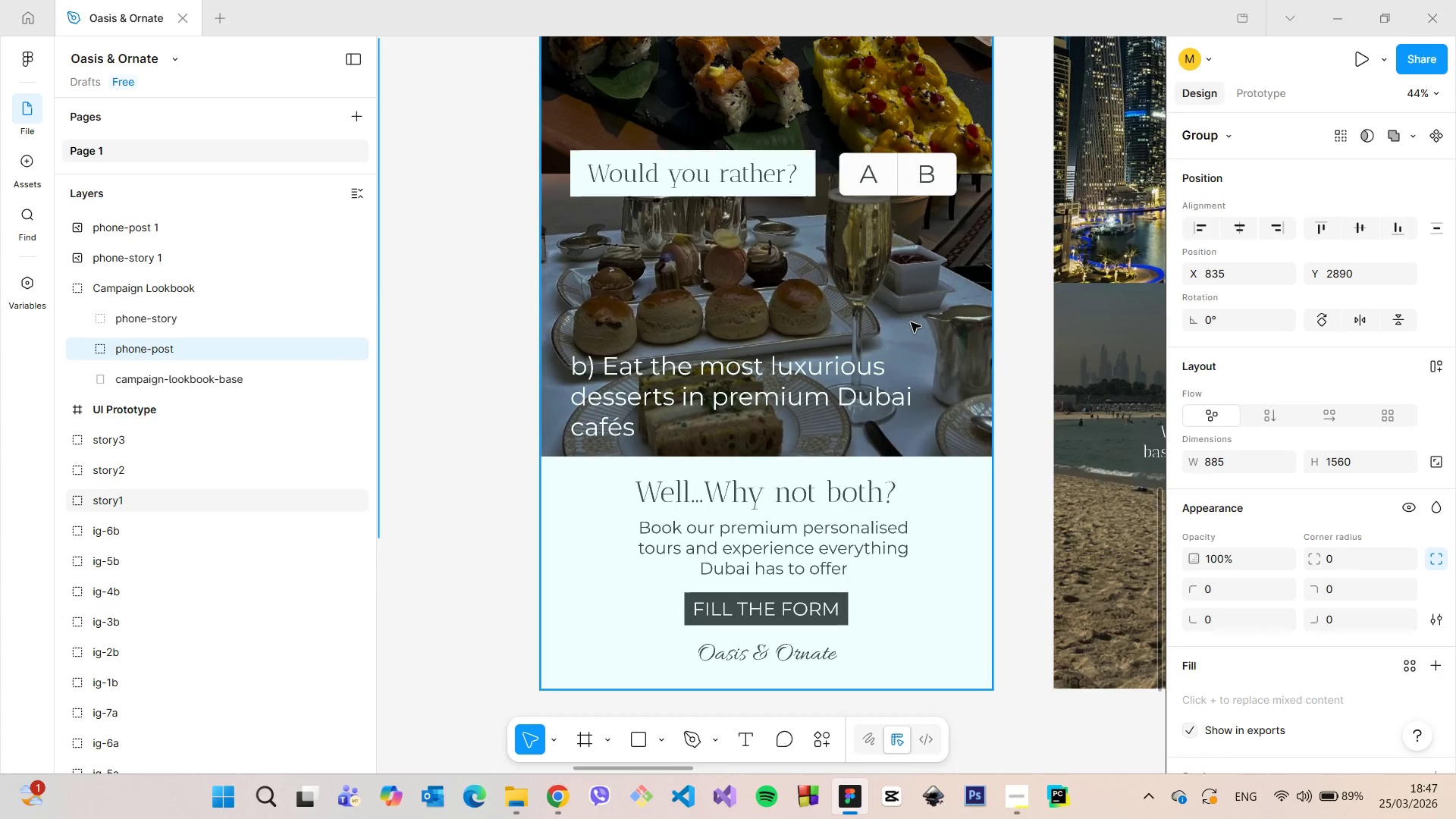 
scroll: coordinate [911, 322], scroll_direction: down, amount: 7.0
 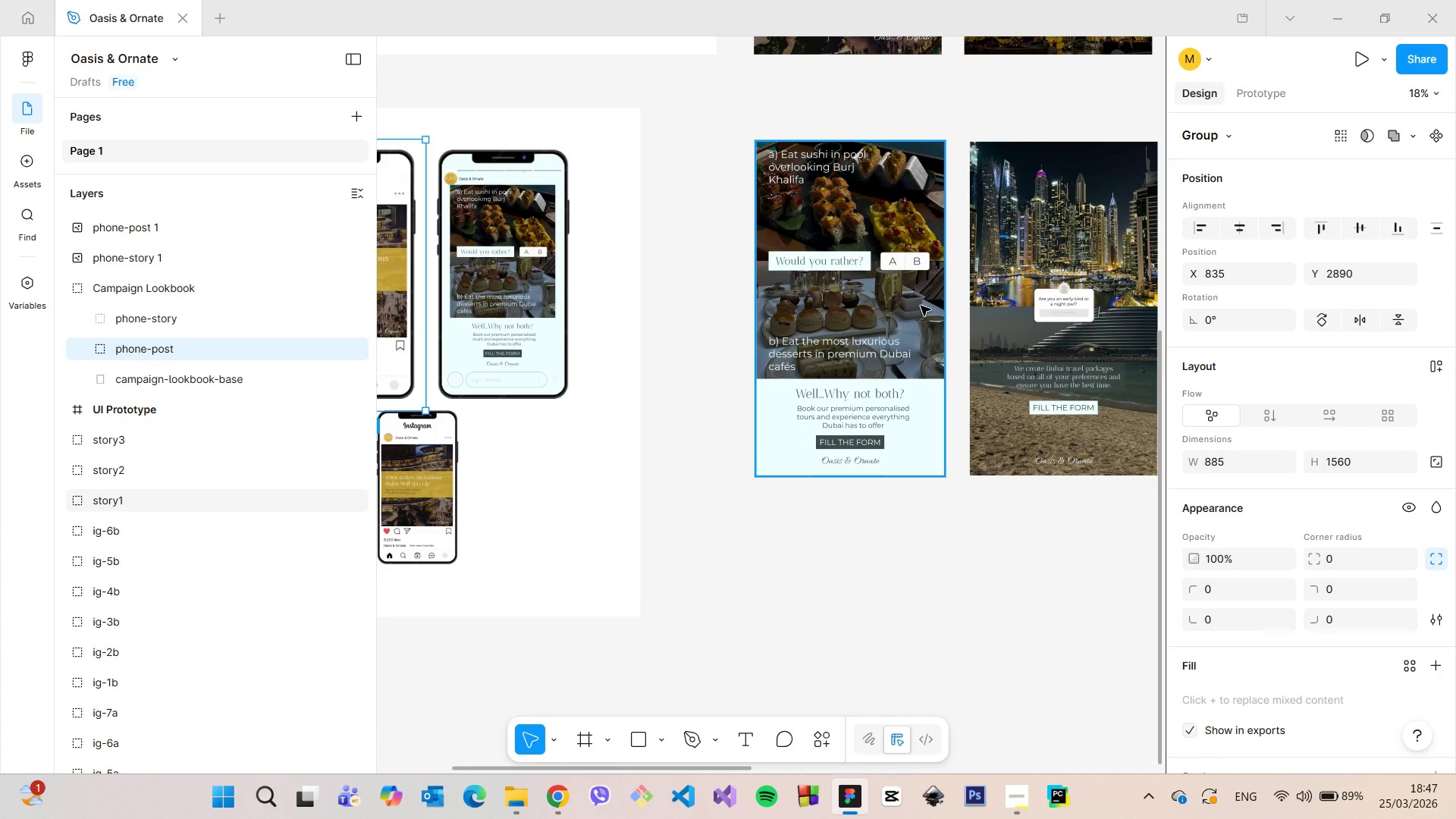 
double_click([921, 306])
 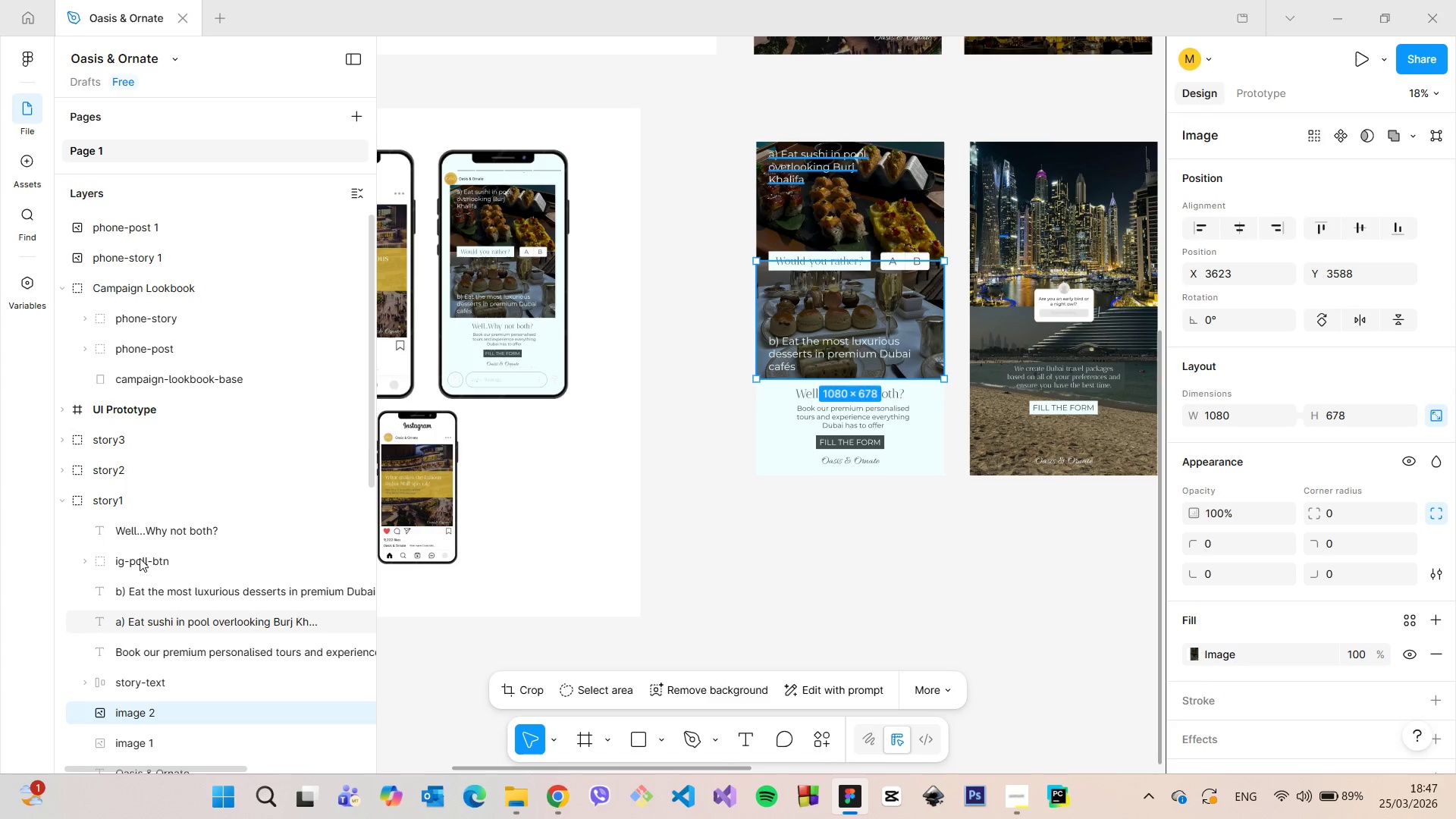 
left_click([124, 503])
 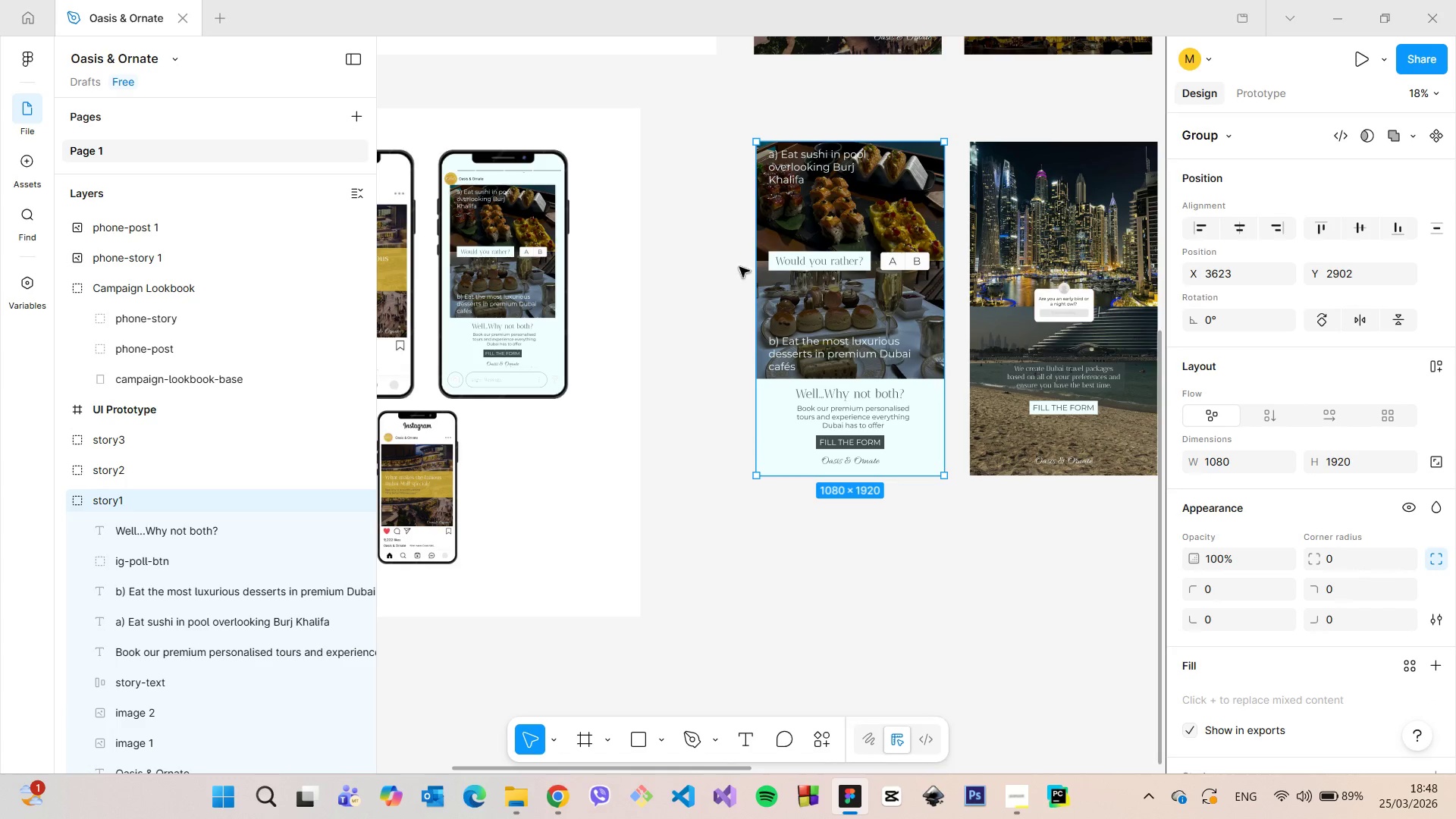 
wait(5.19)
 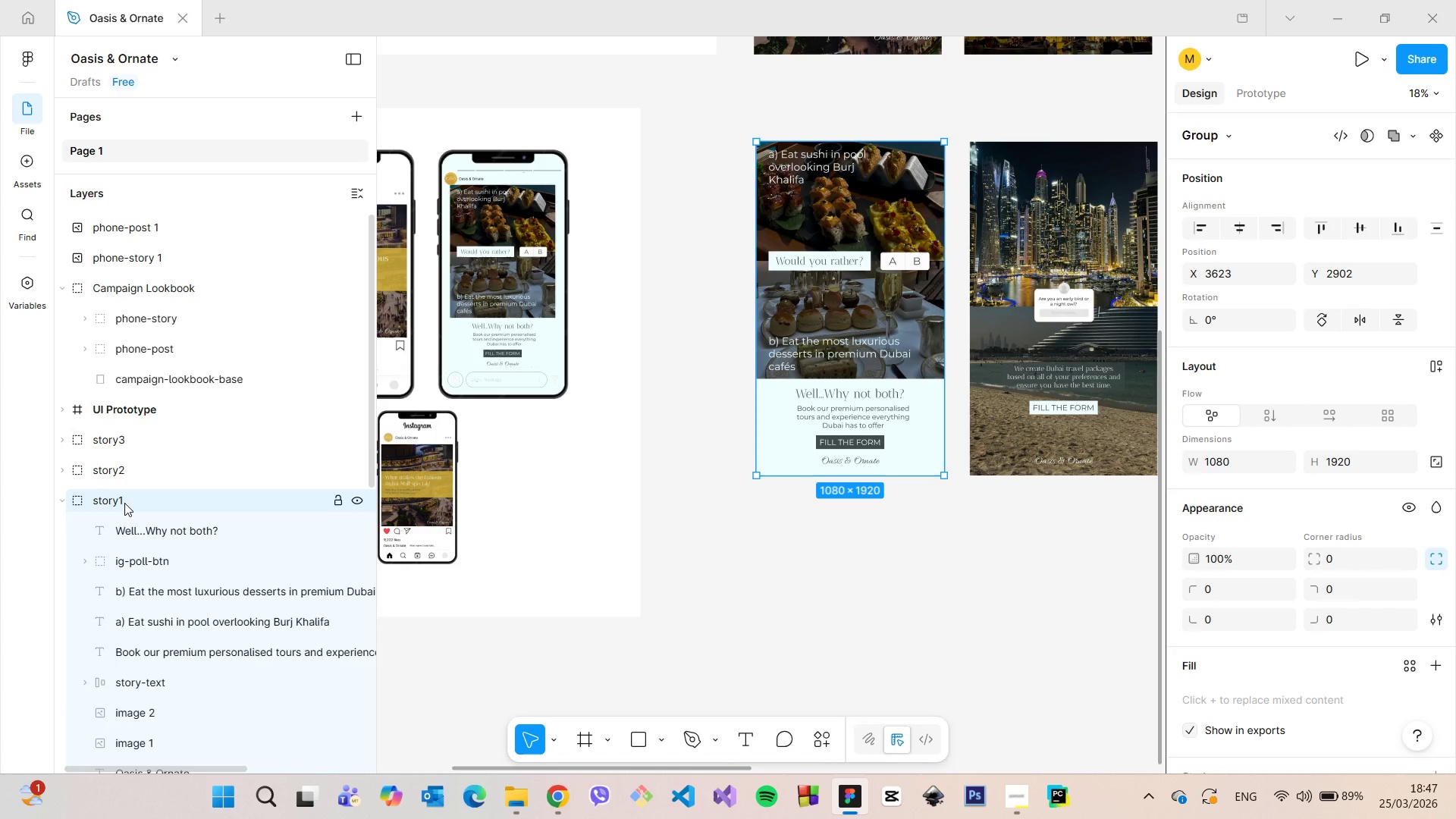 
scroll: coordinate [881, 173], scroll_direction: up, amount: 4.0
 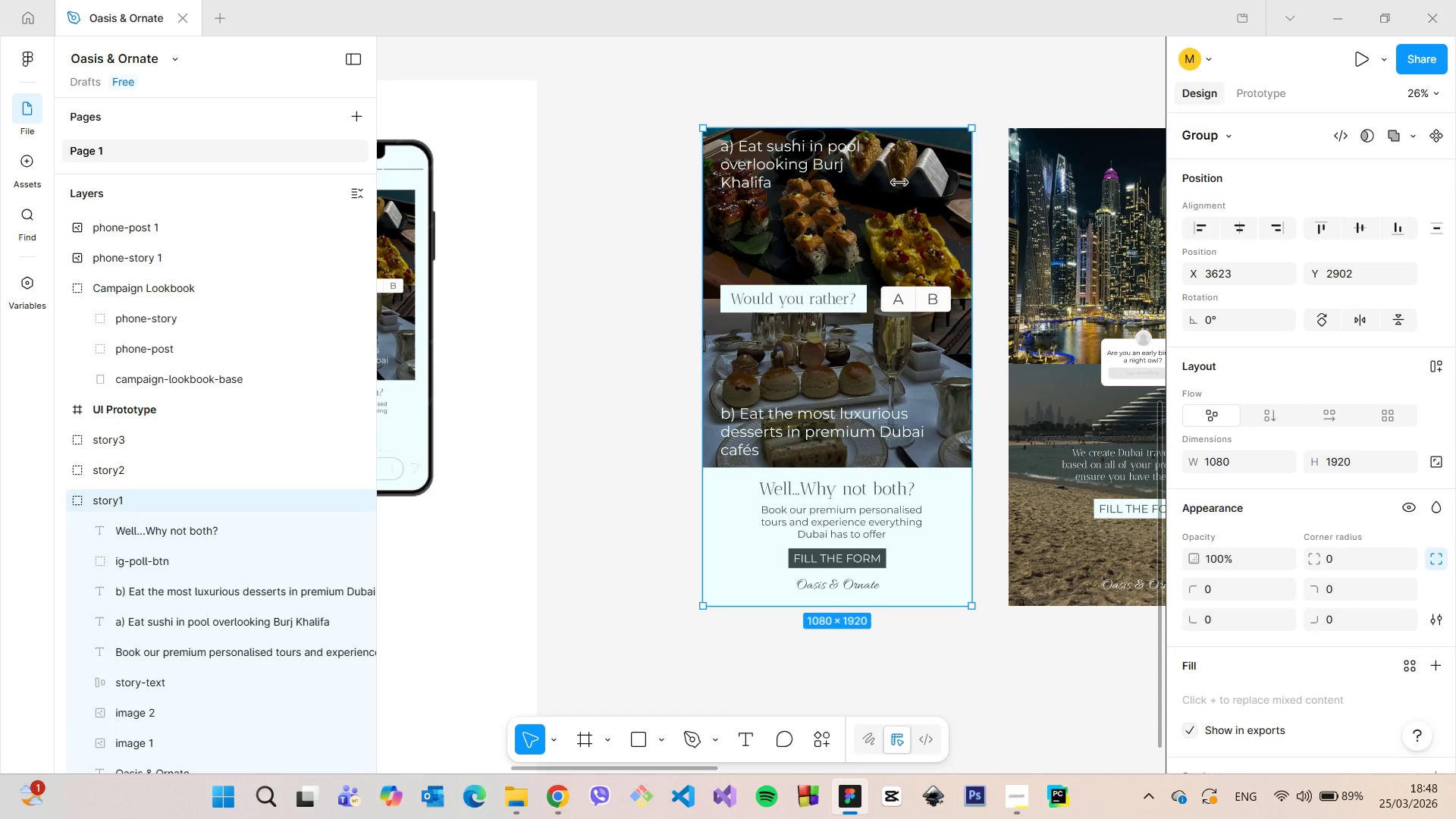 
double_click([899, 183])
 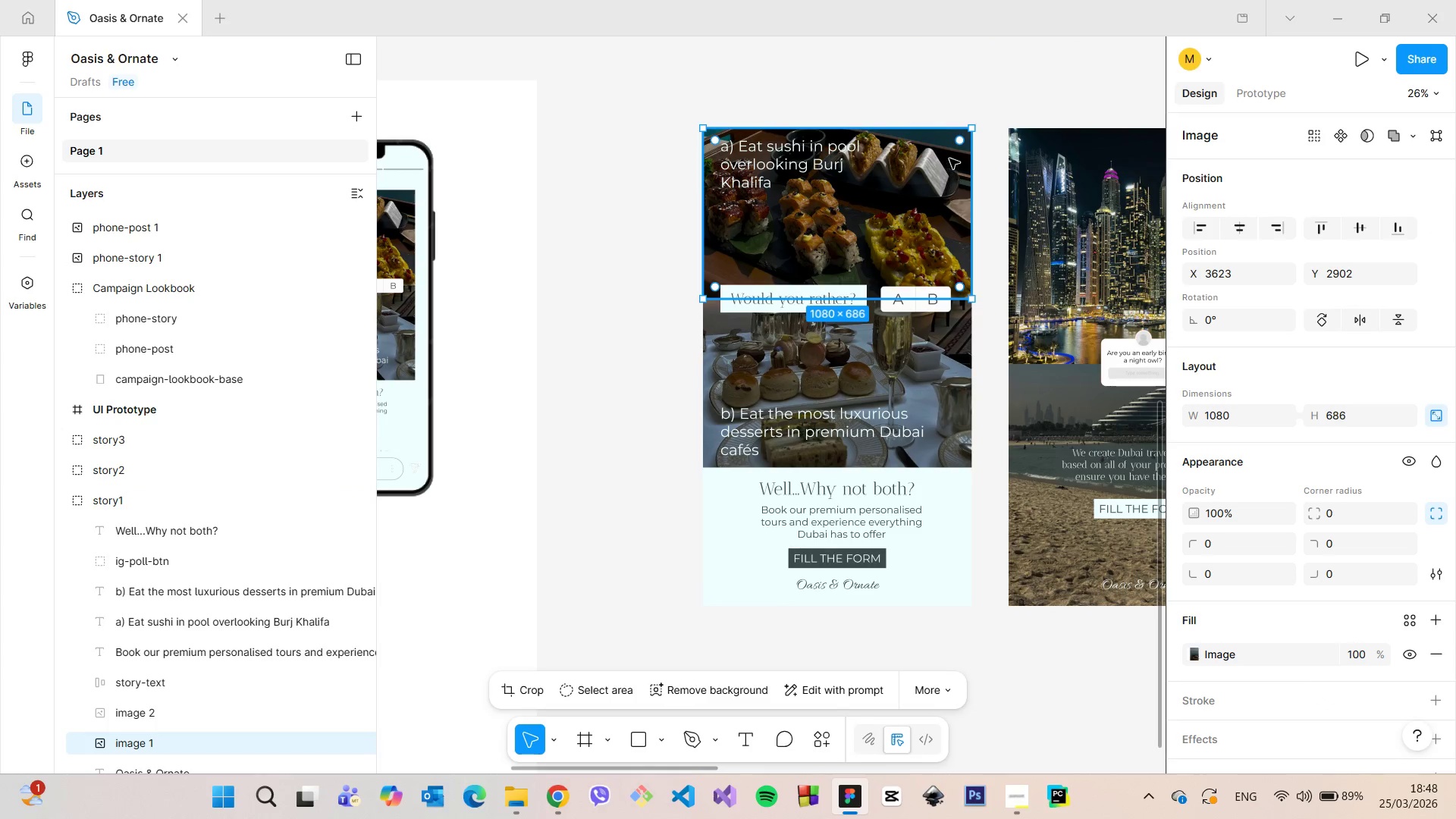 
scroll: coordinate [949, 156], scroll_direction: up, amount: 6.0
 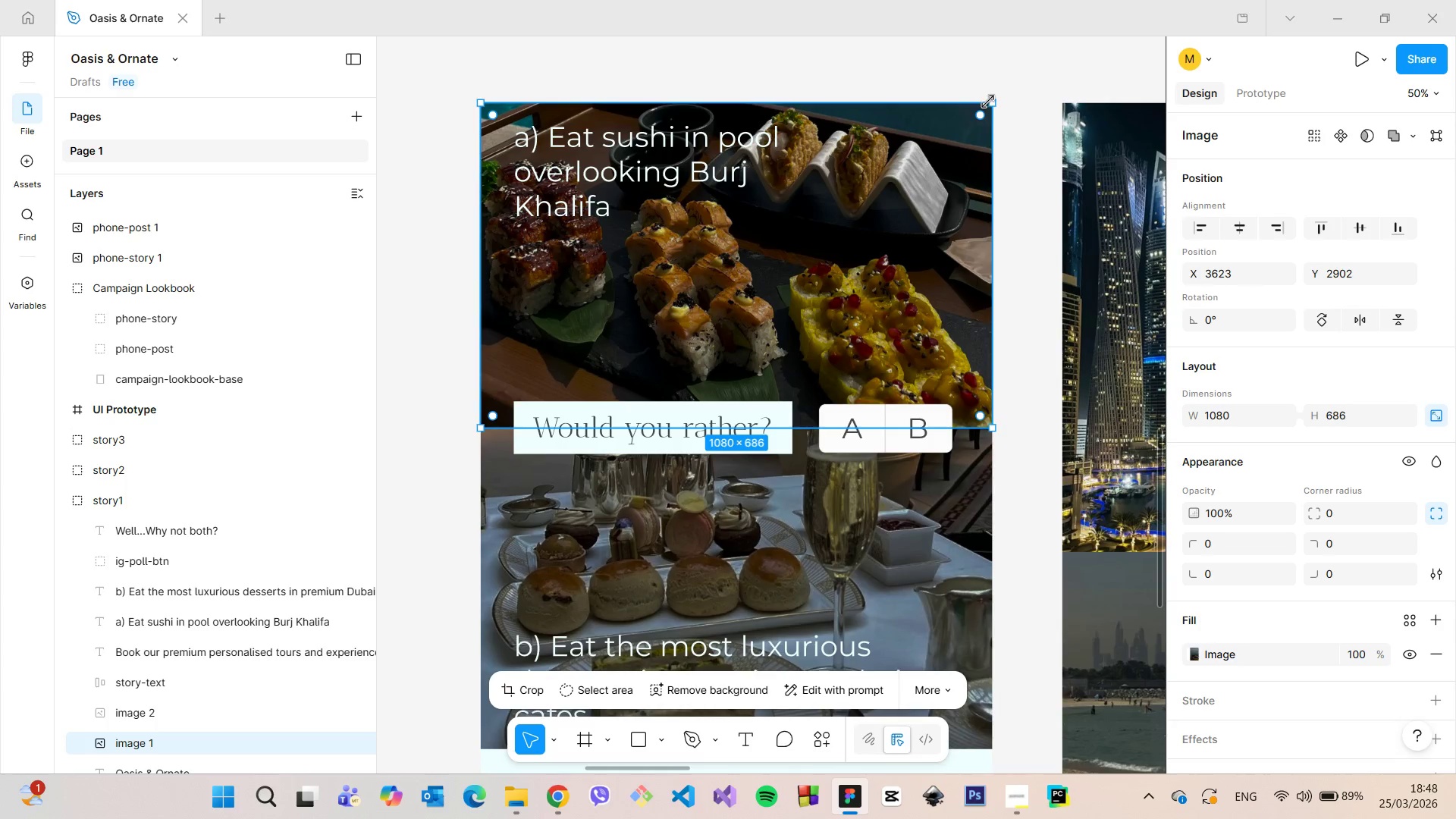 
left_click_drag(start_coordinate=[988, 102], to_coordinate=[895, 197])
 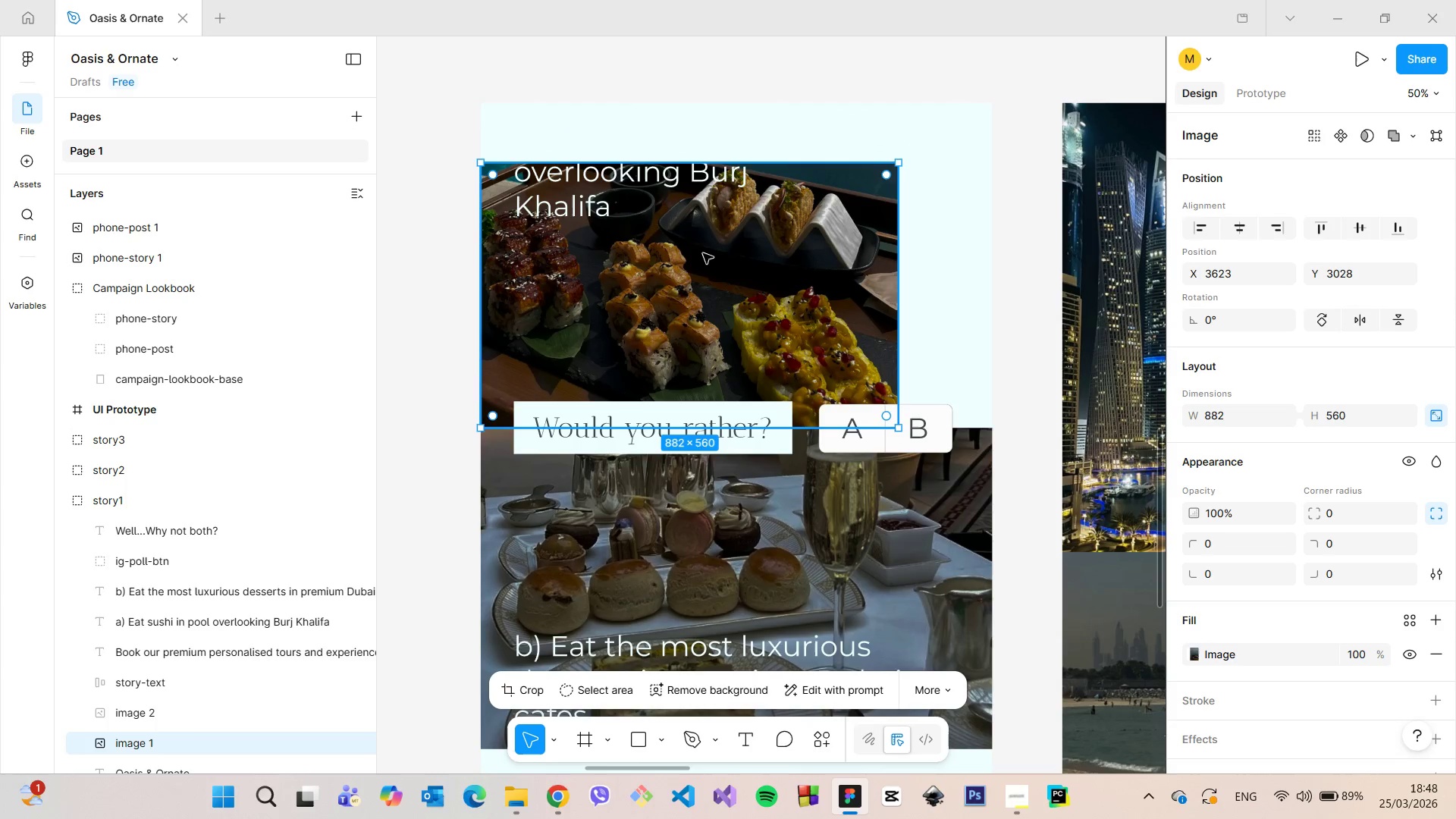 
left_click_drag(start_coordinate=[701, 253], to_coordinate=[752, 256])
 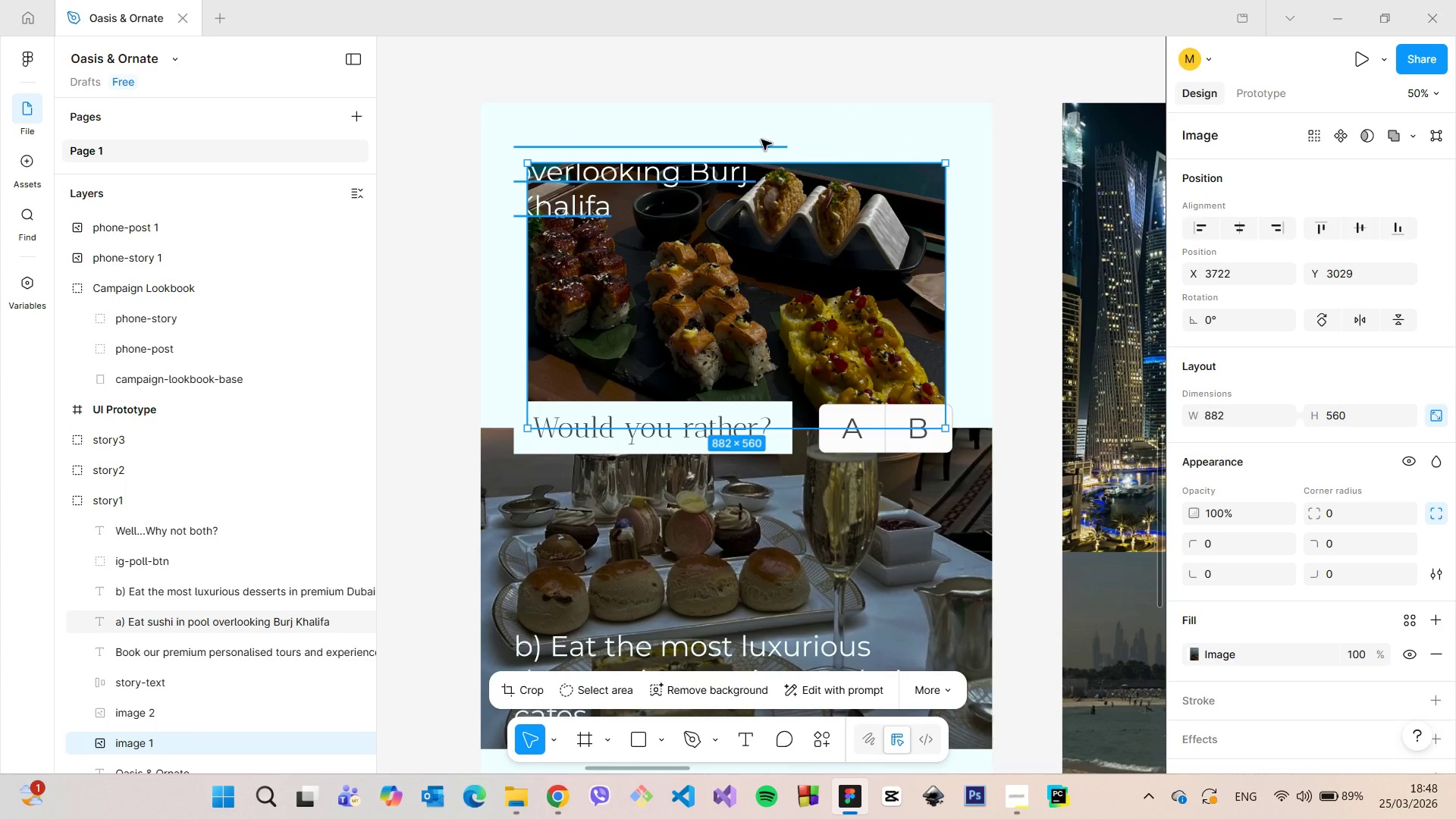 
hold_key(key=AltLeft, duration=1.05)
 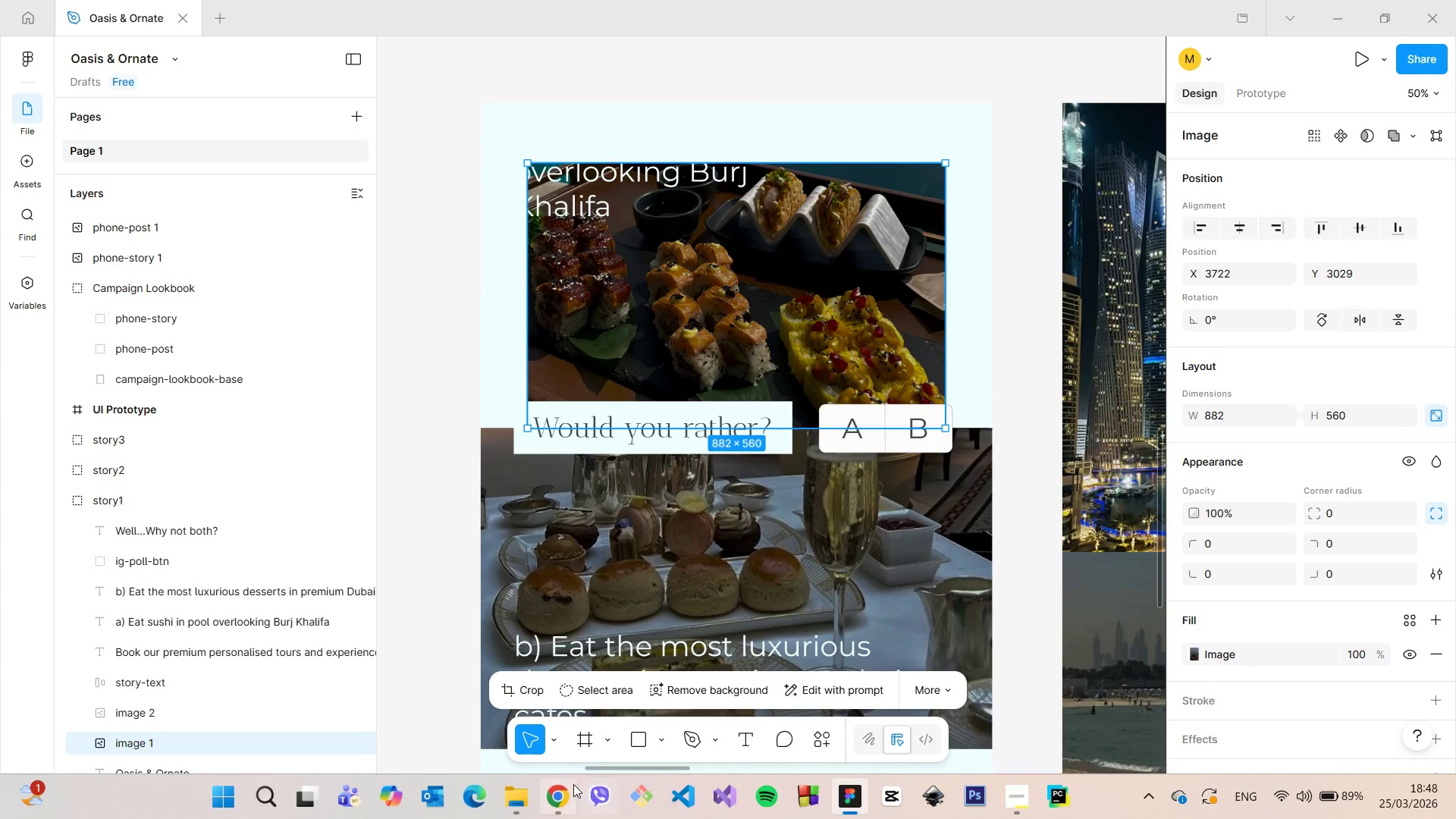 
left_click([570, 786])
 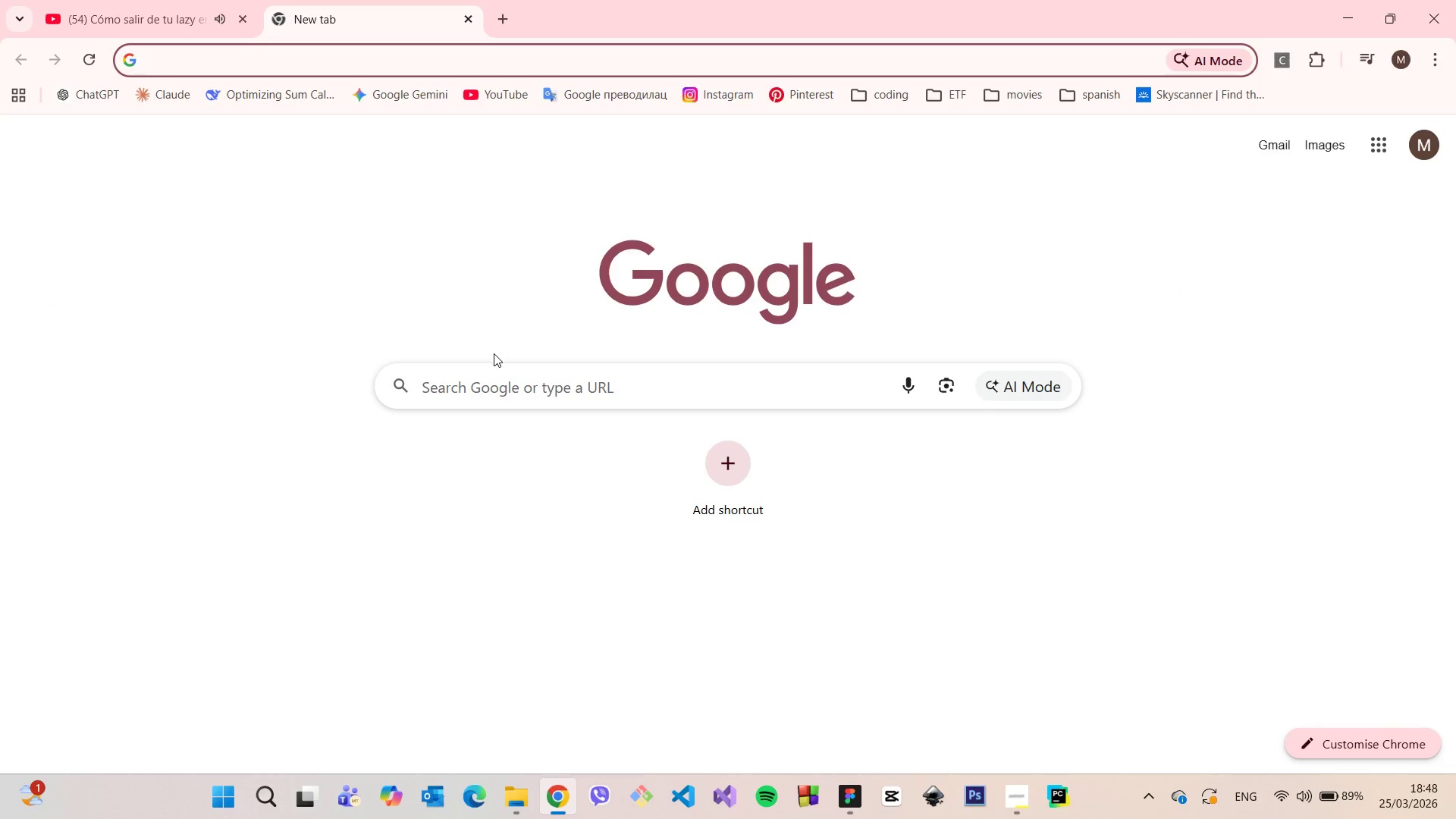 
left_click([496, 378])
 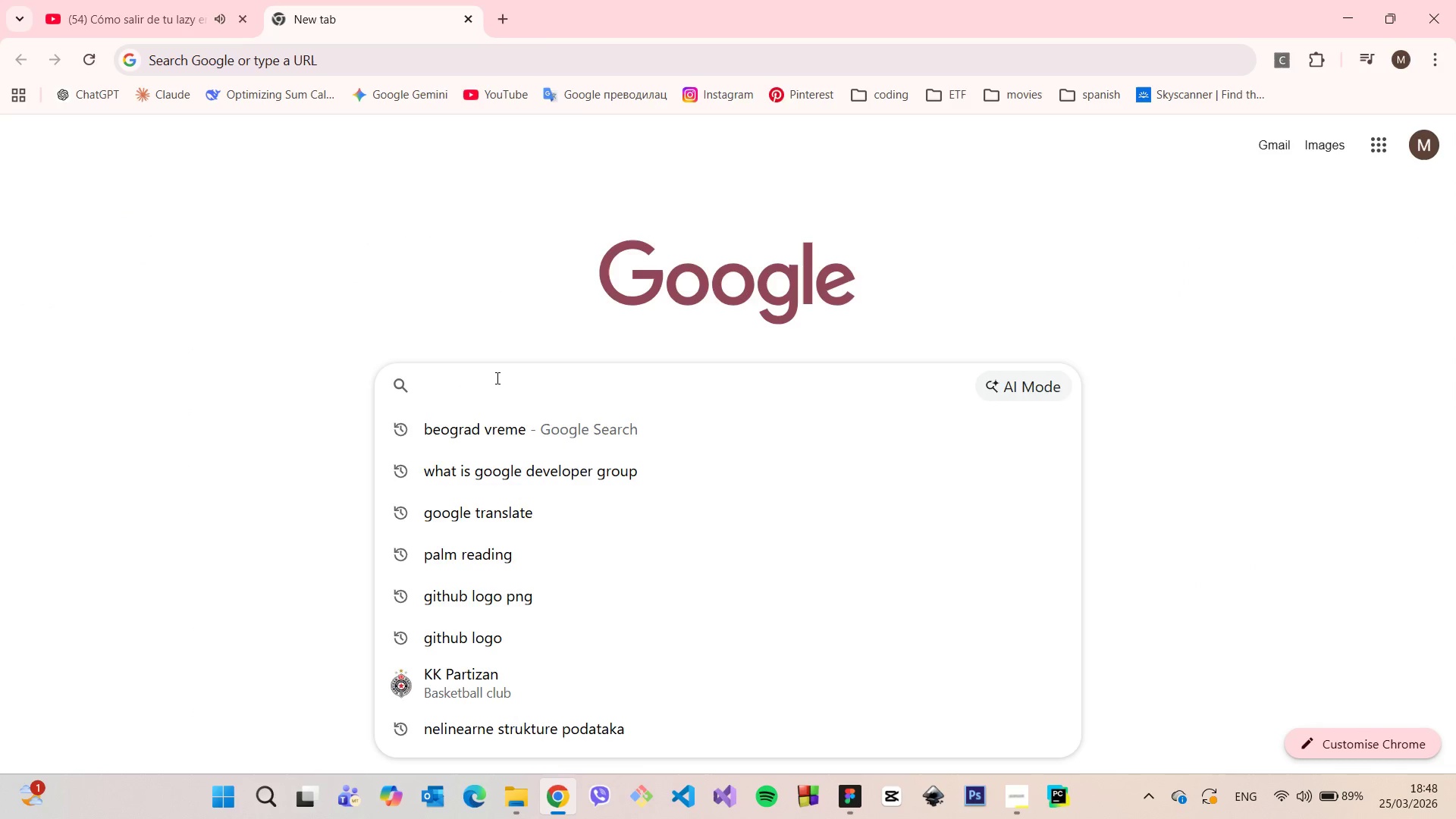 
type(the px gap for ig story)
key(Backspace)
type(y)
 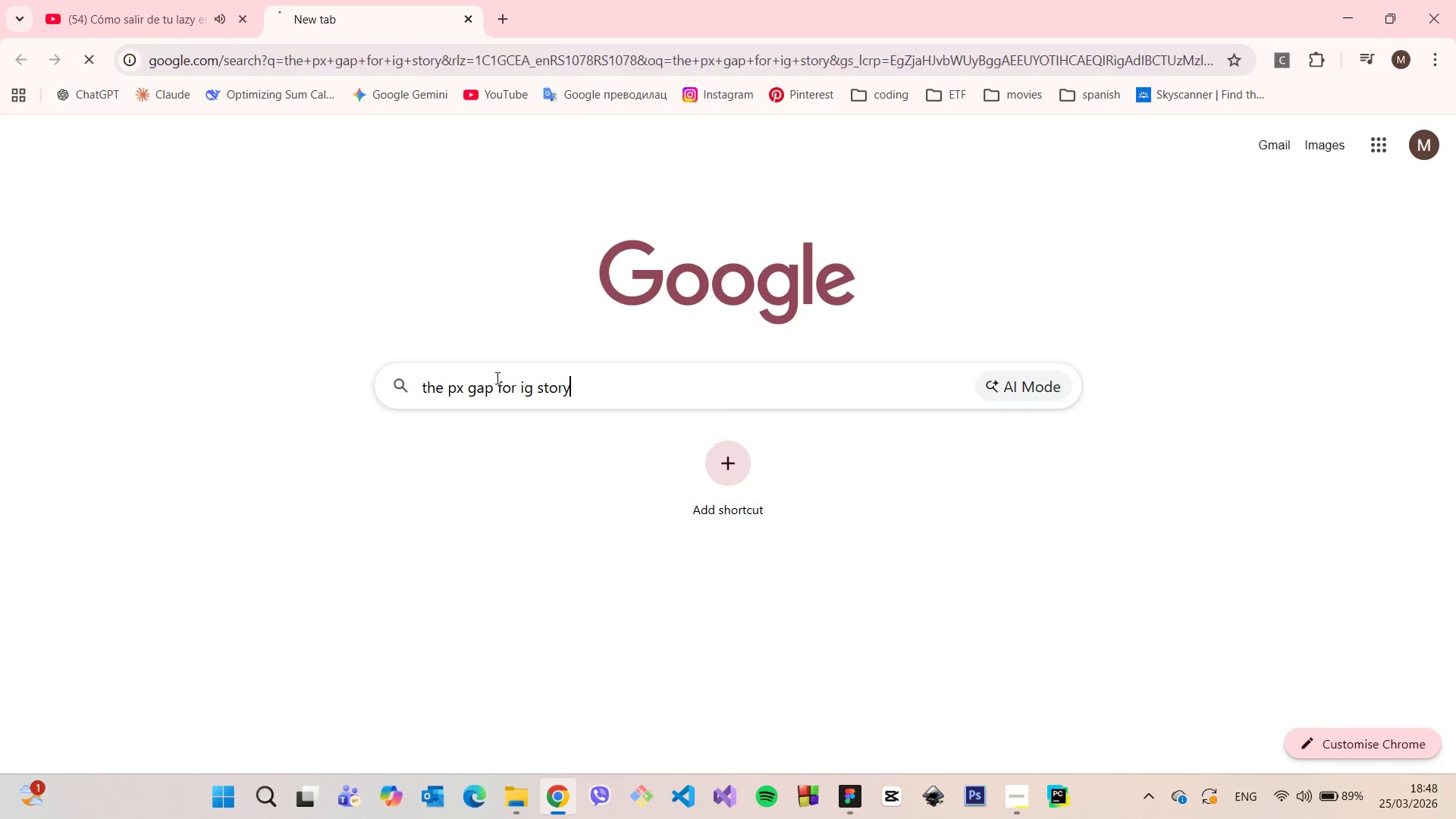 
key(Enter)
 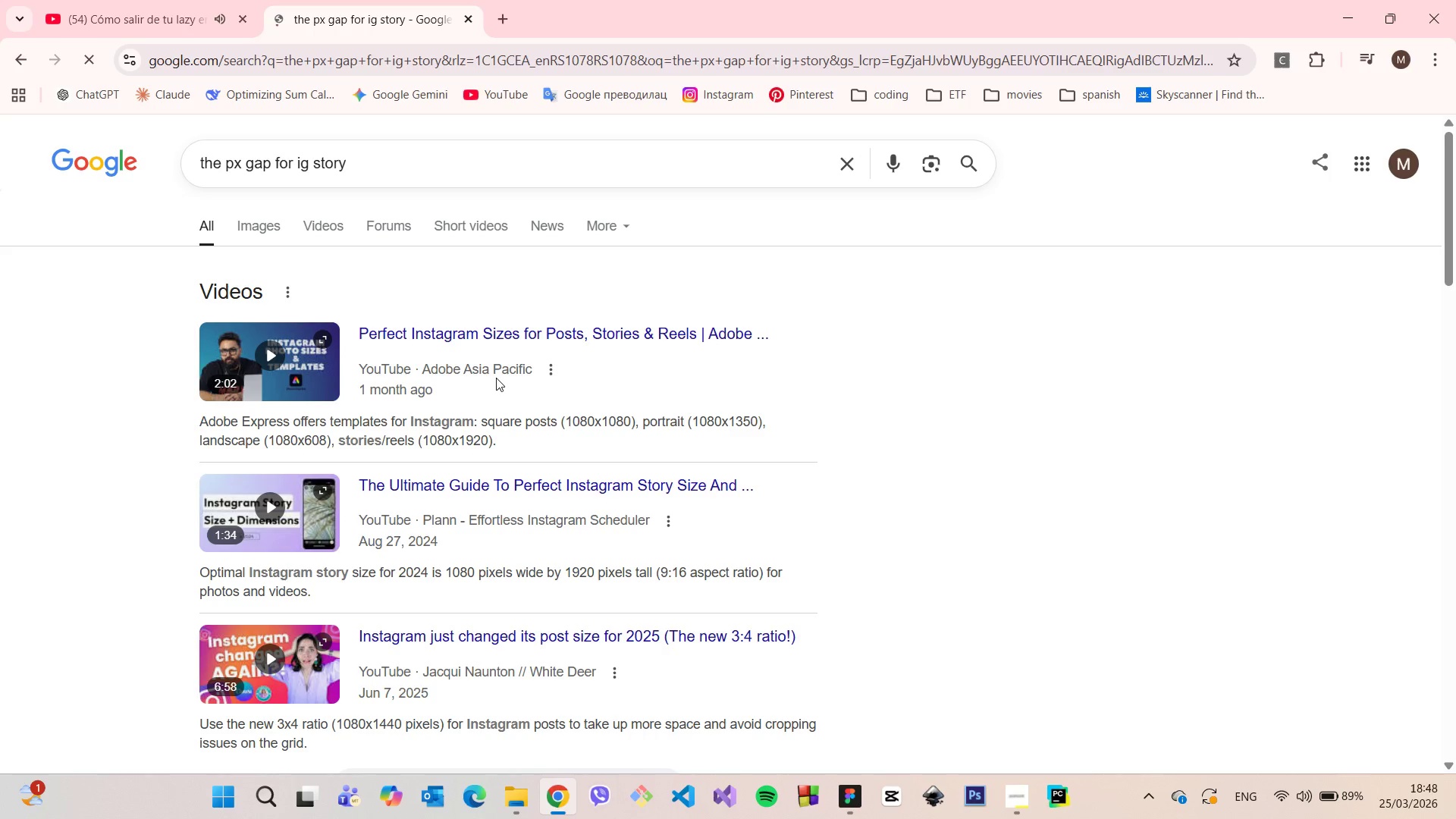 
scroll: coordinate [531, 387], scroll_direction: down, amount: 6.0
 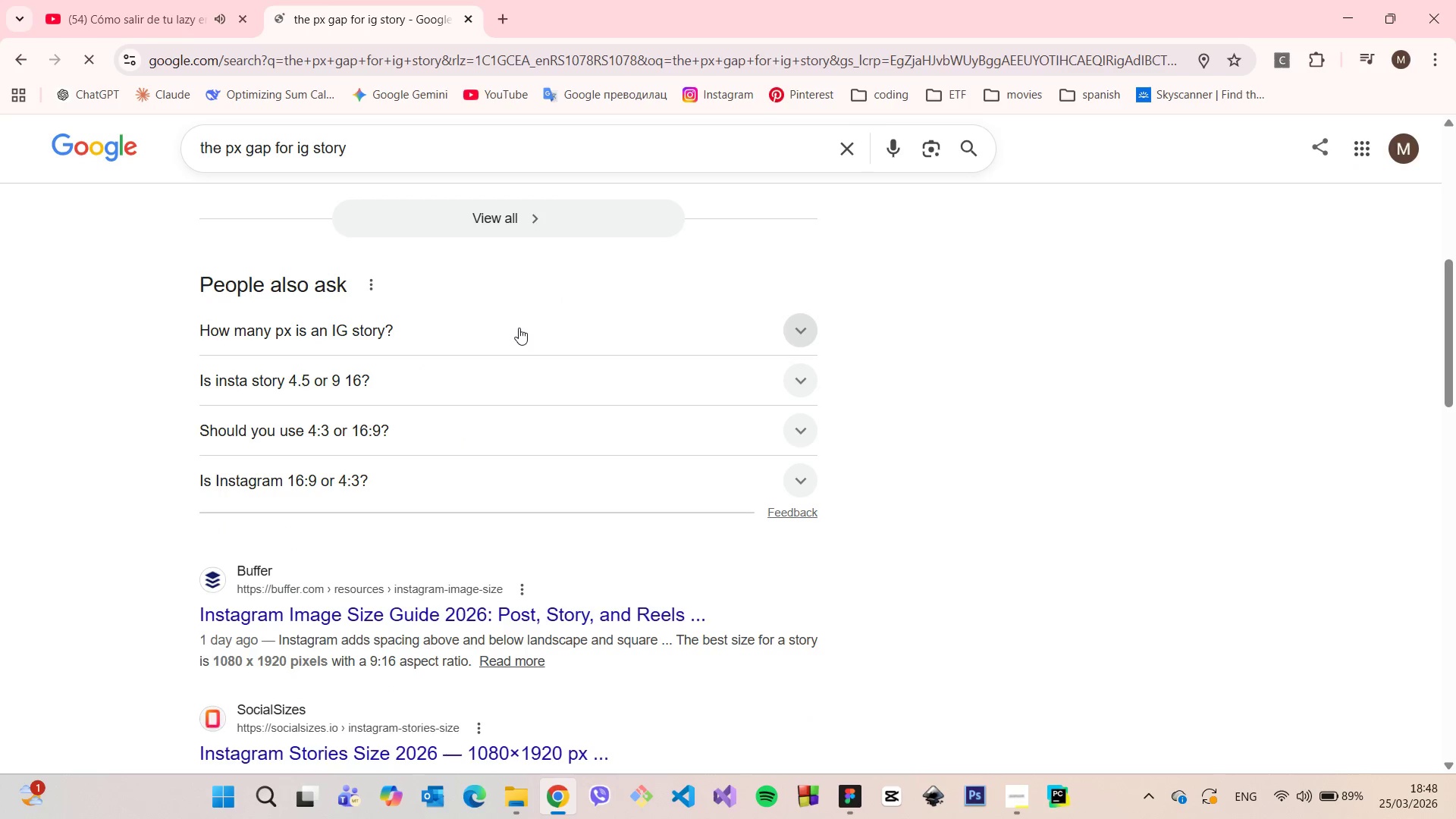 
left_click([519, 328])
 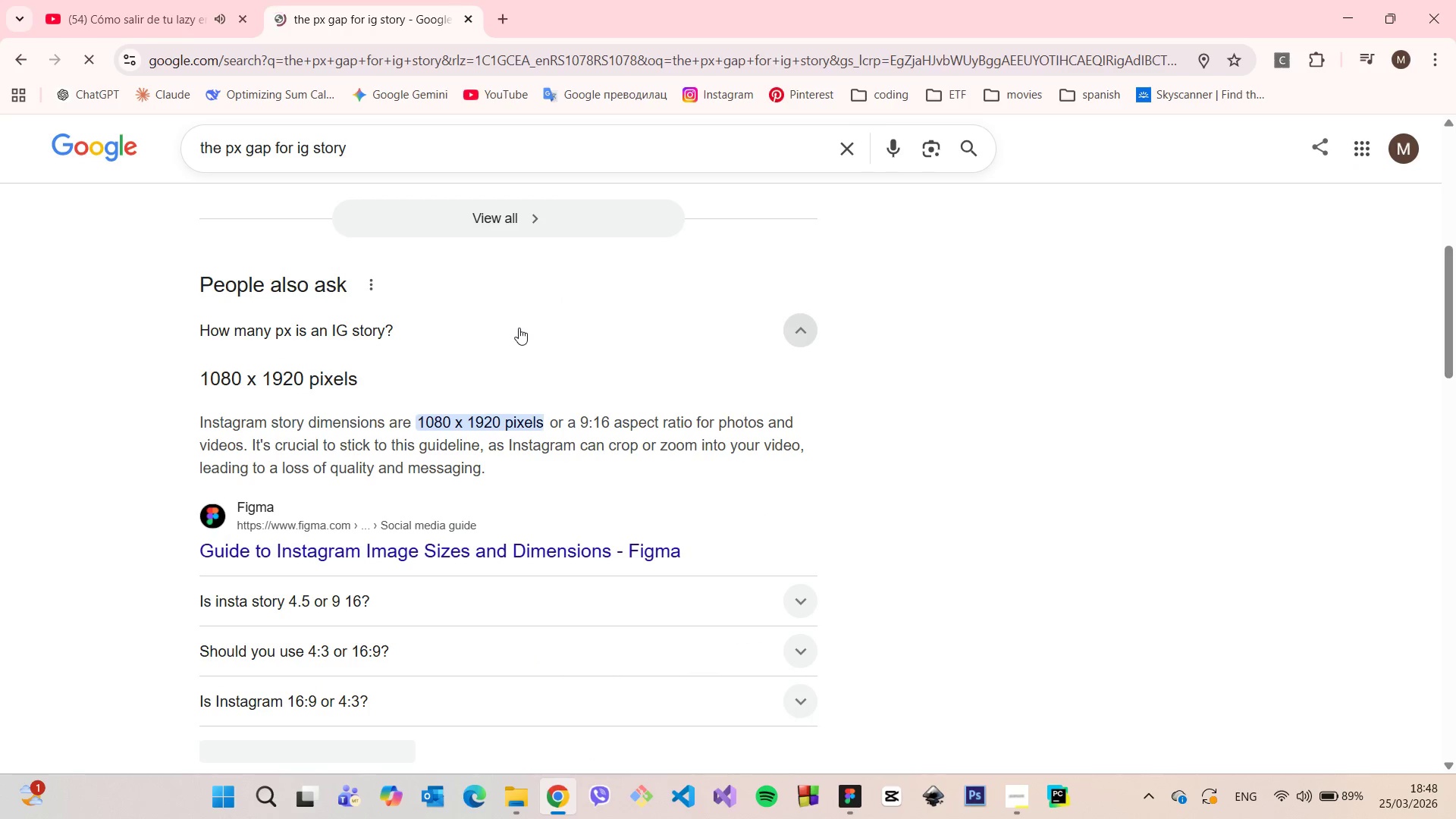 
left_click([519, 328])
 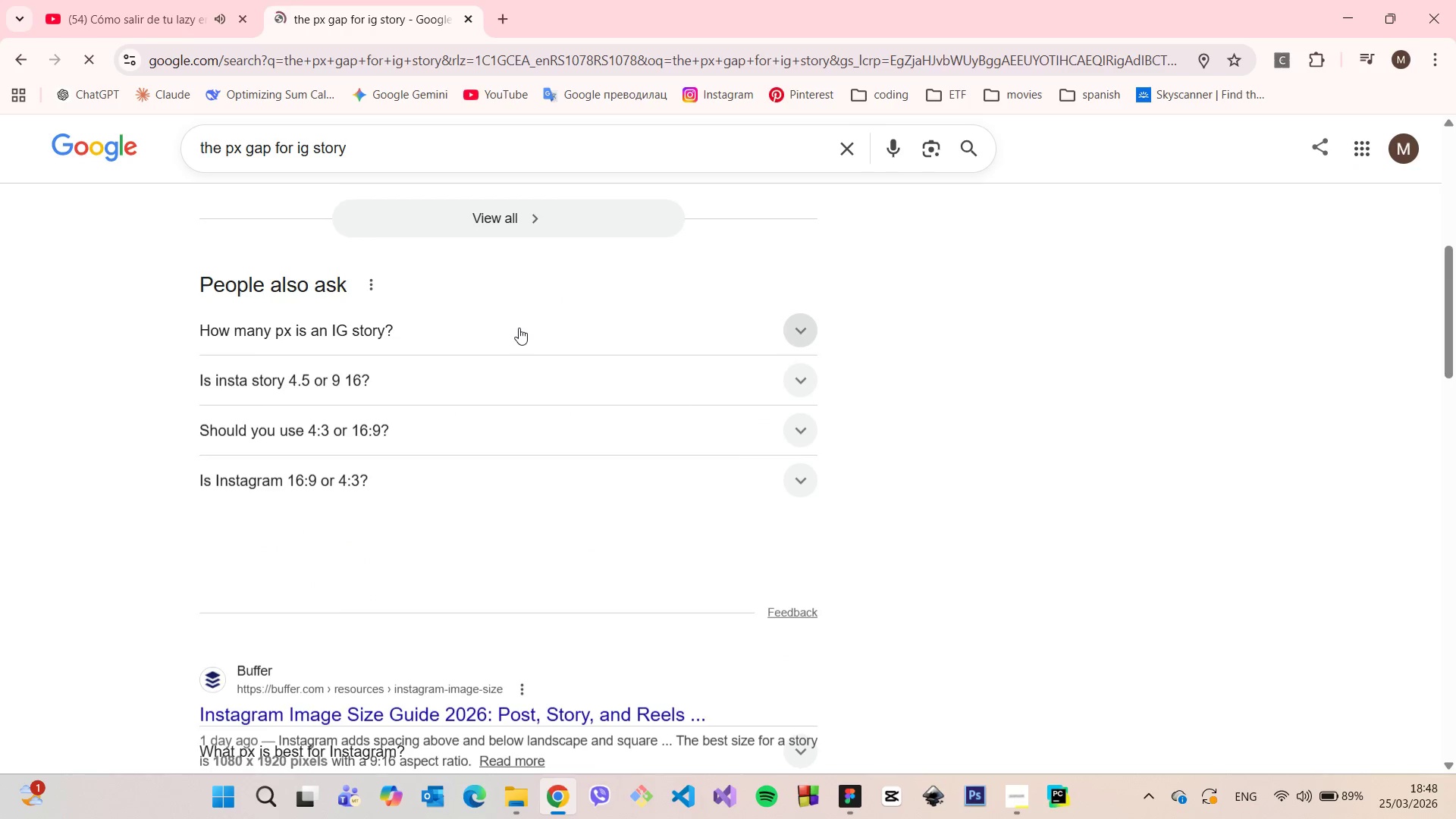 
scroll: coordinate [519, 328], scroll_direction: down, amount: 5.0
 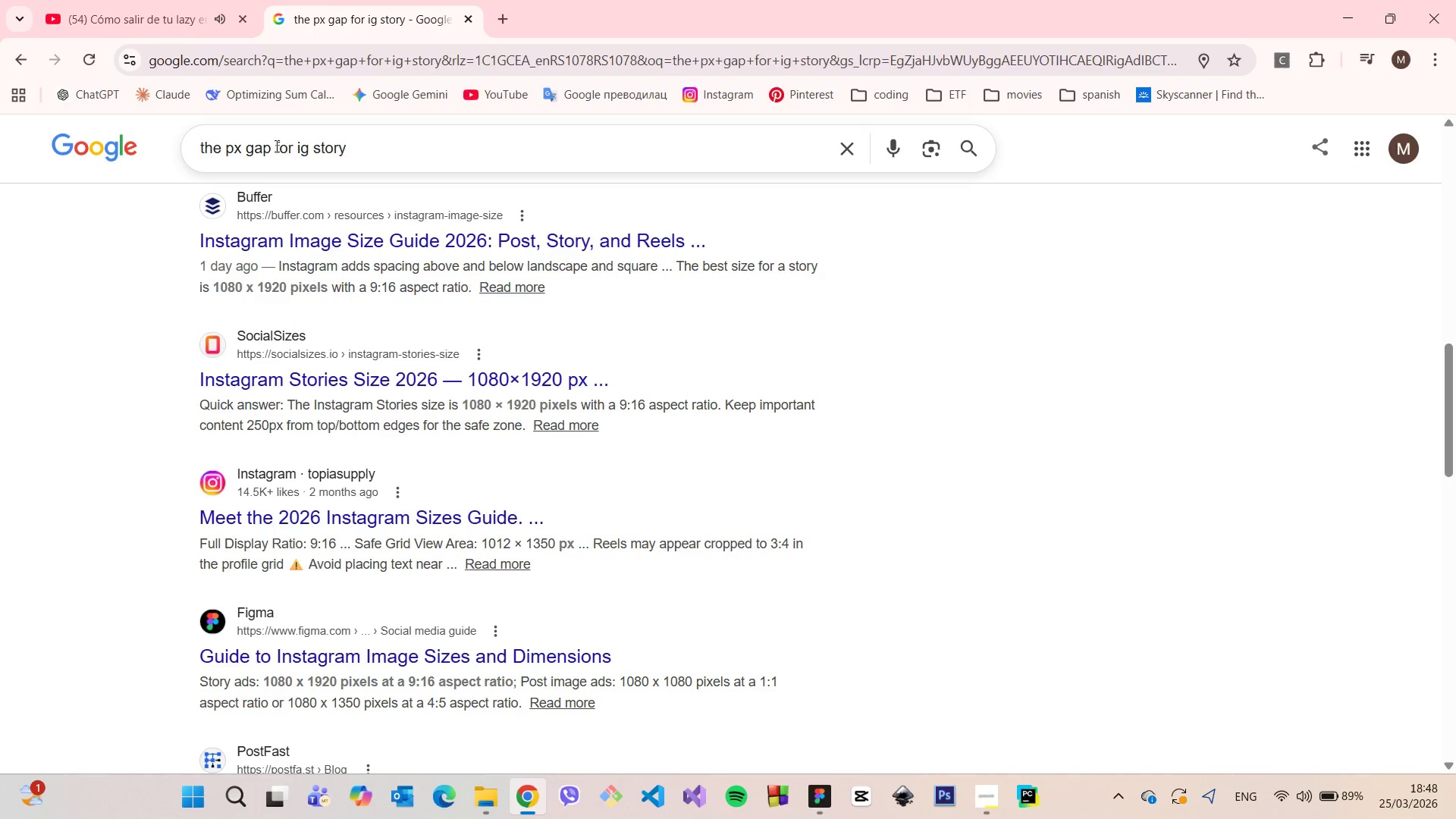 
left_click_drag(start_coordinate=[271, 152], to_coordinate=[246, 148])
 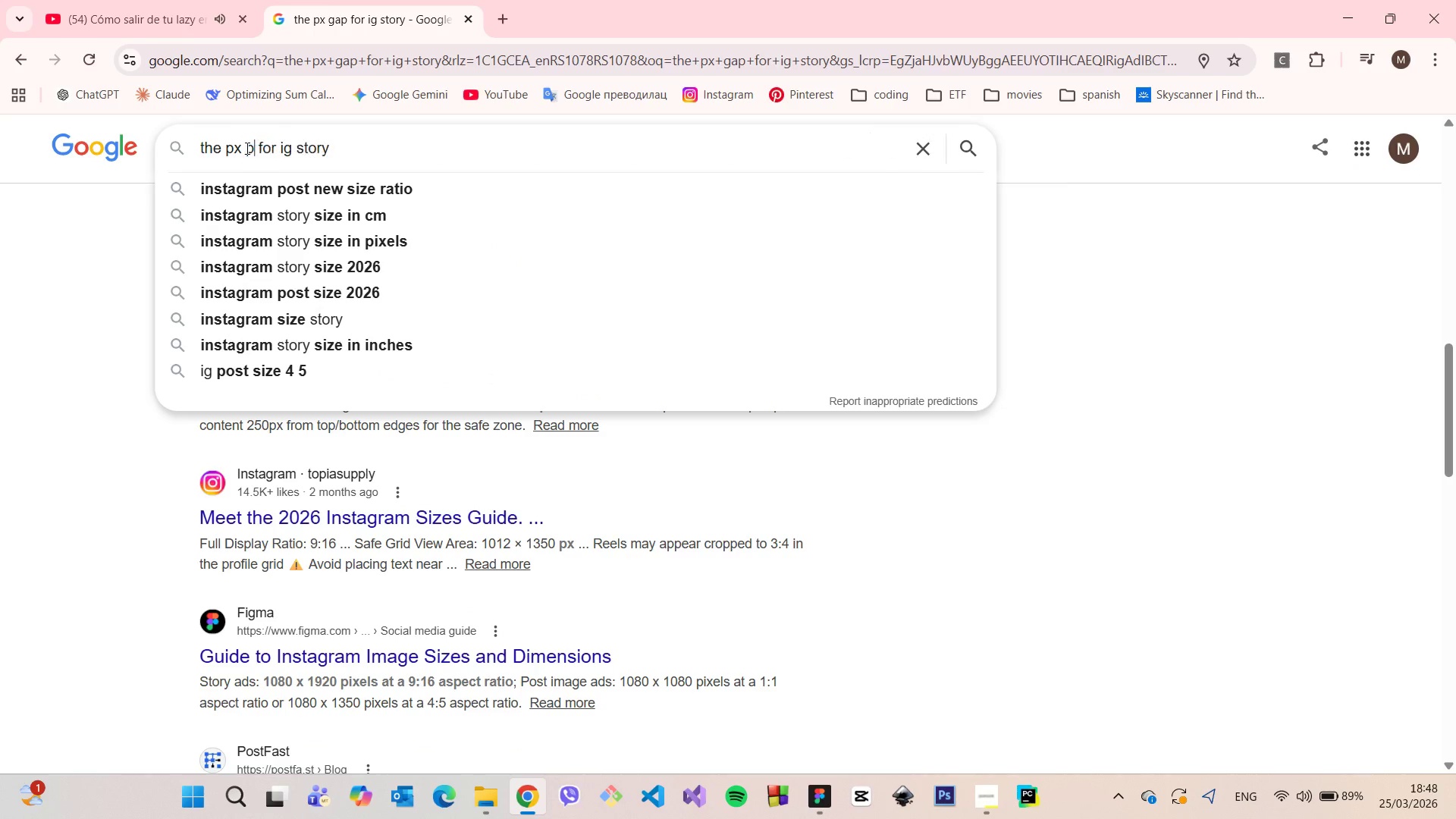 
type(padding)
 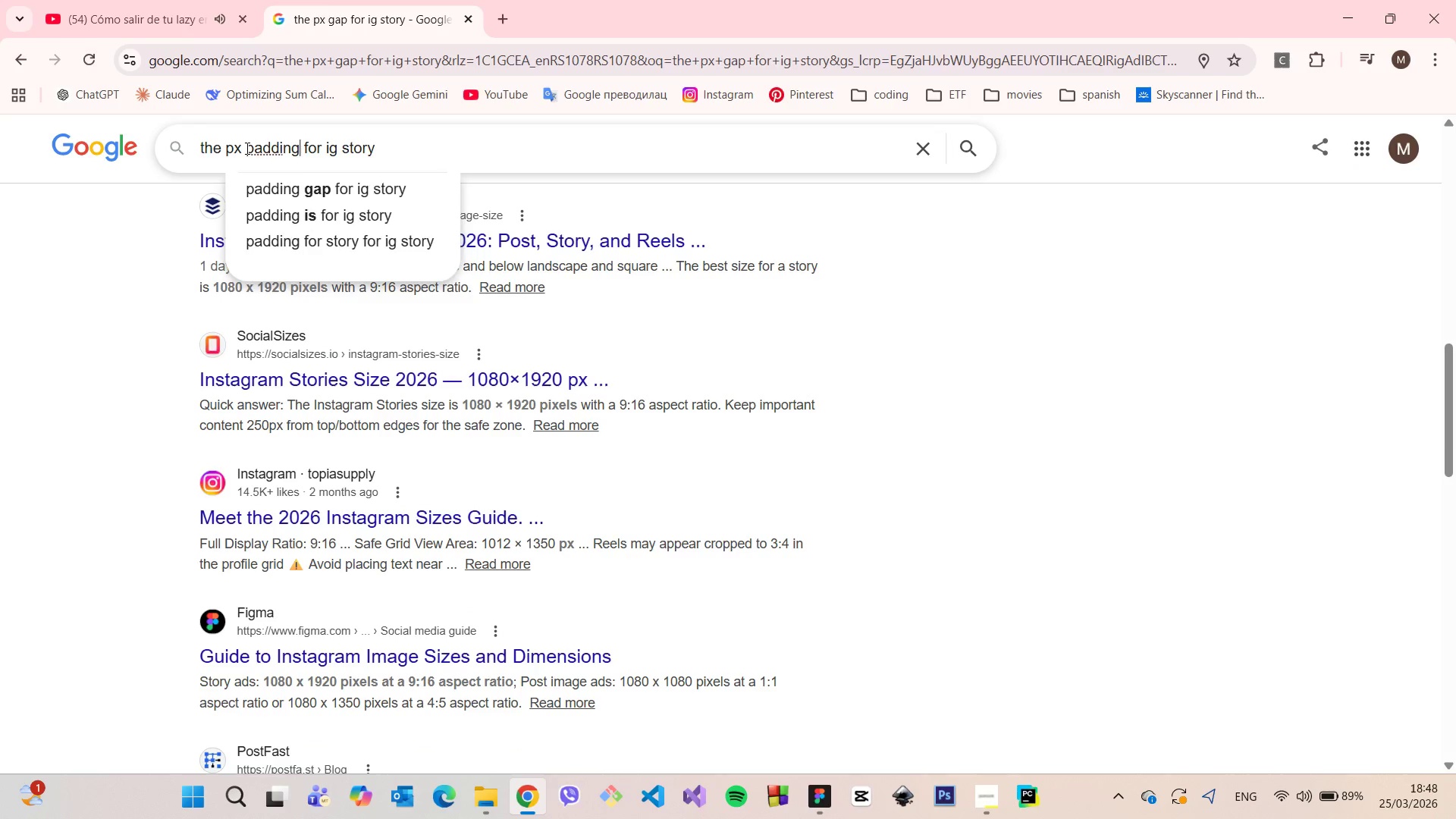 
key(Enter)
 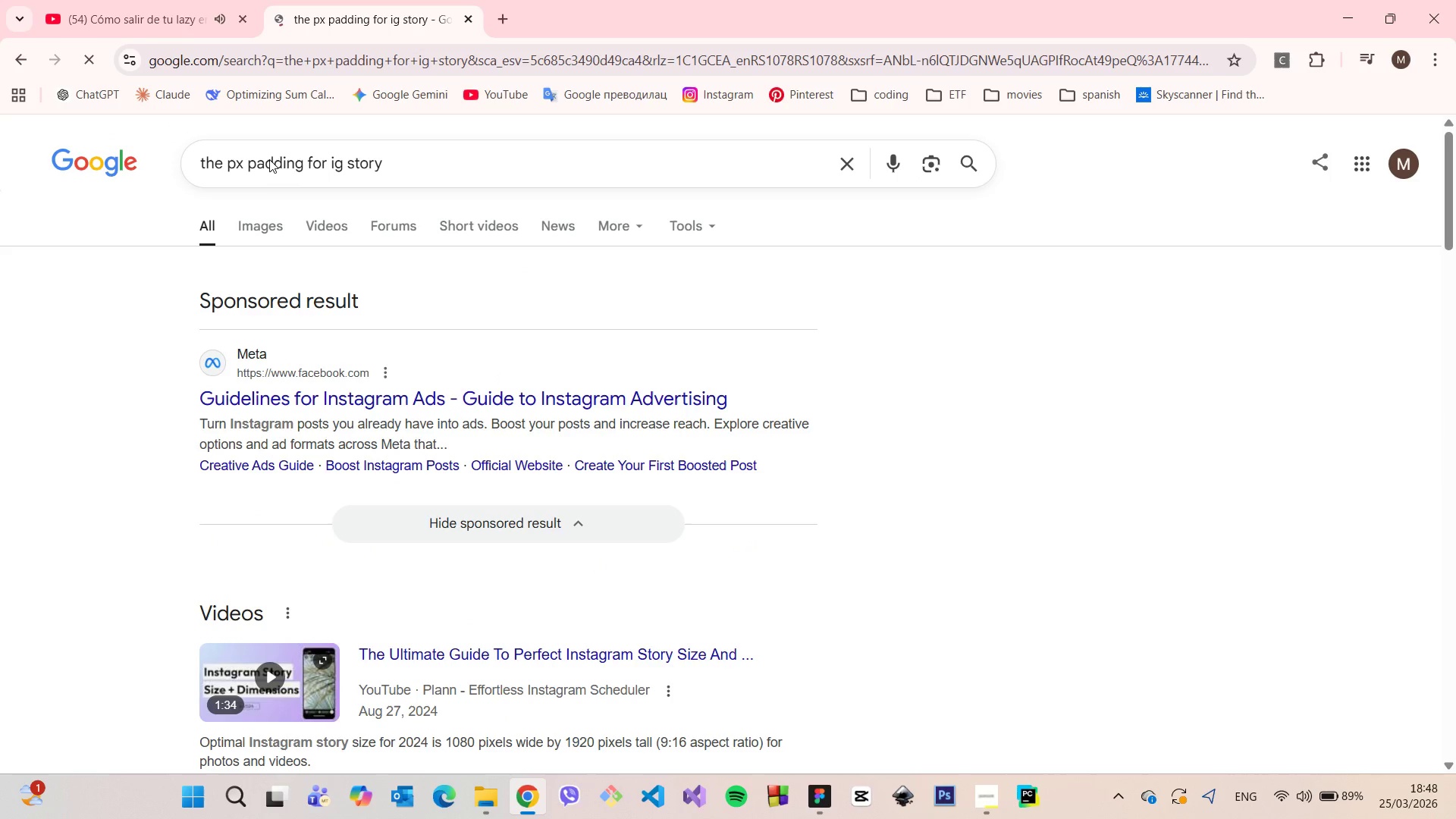 
scroll: coordinate [520, 271], scroll_direction: down, amount: 10.0
 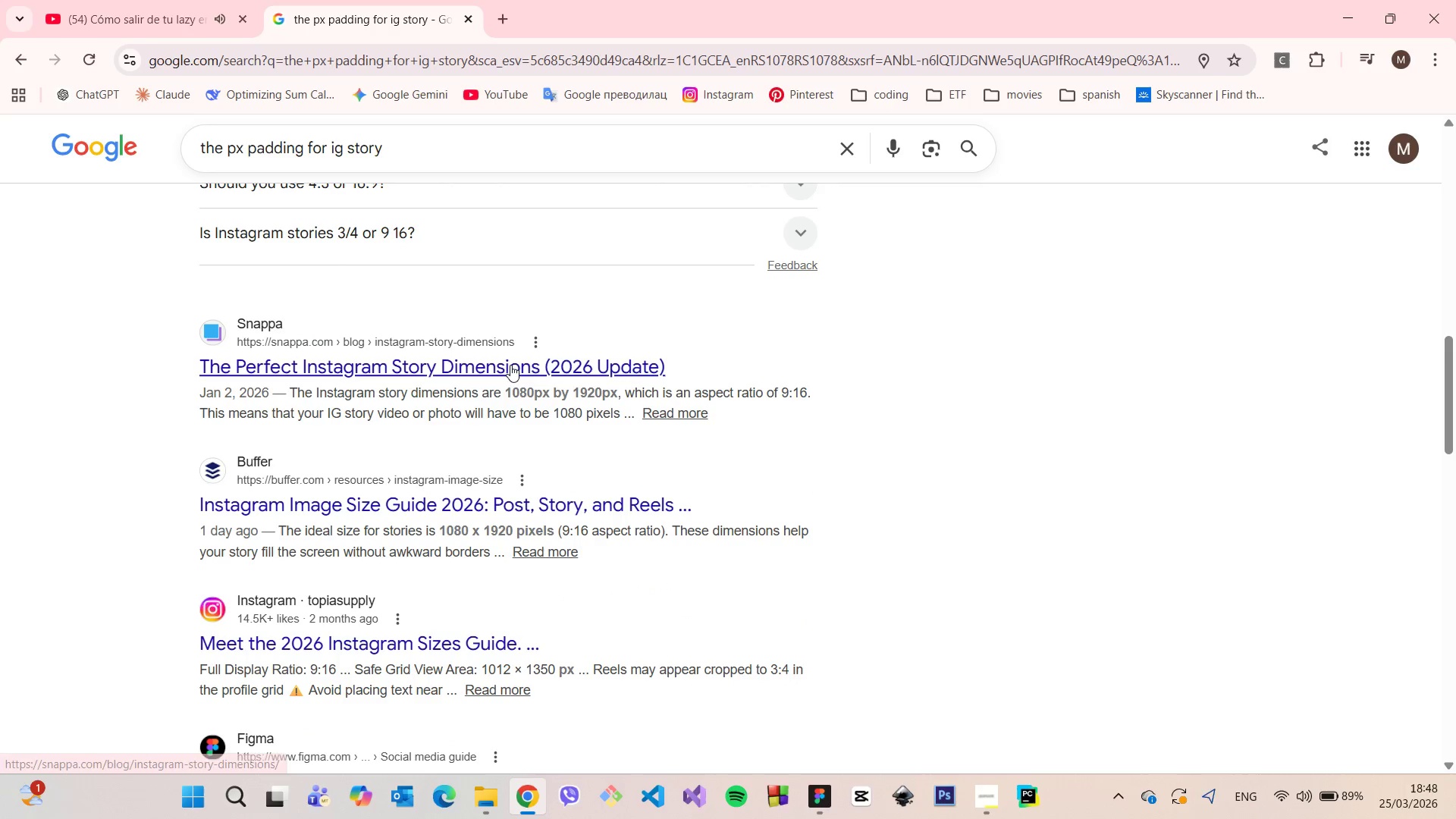 
left_click([510, 366])
 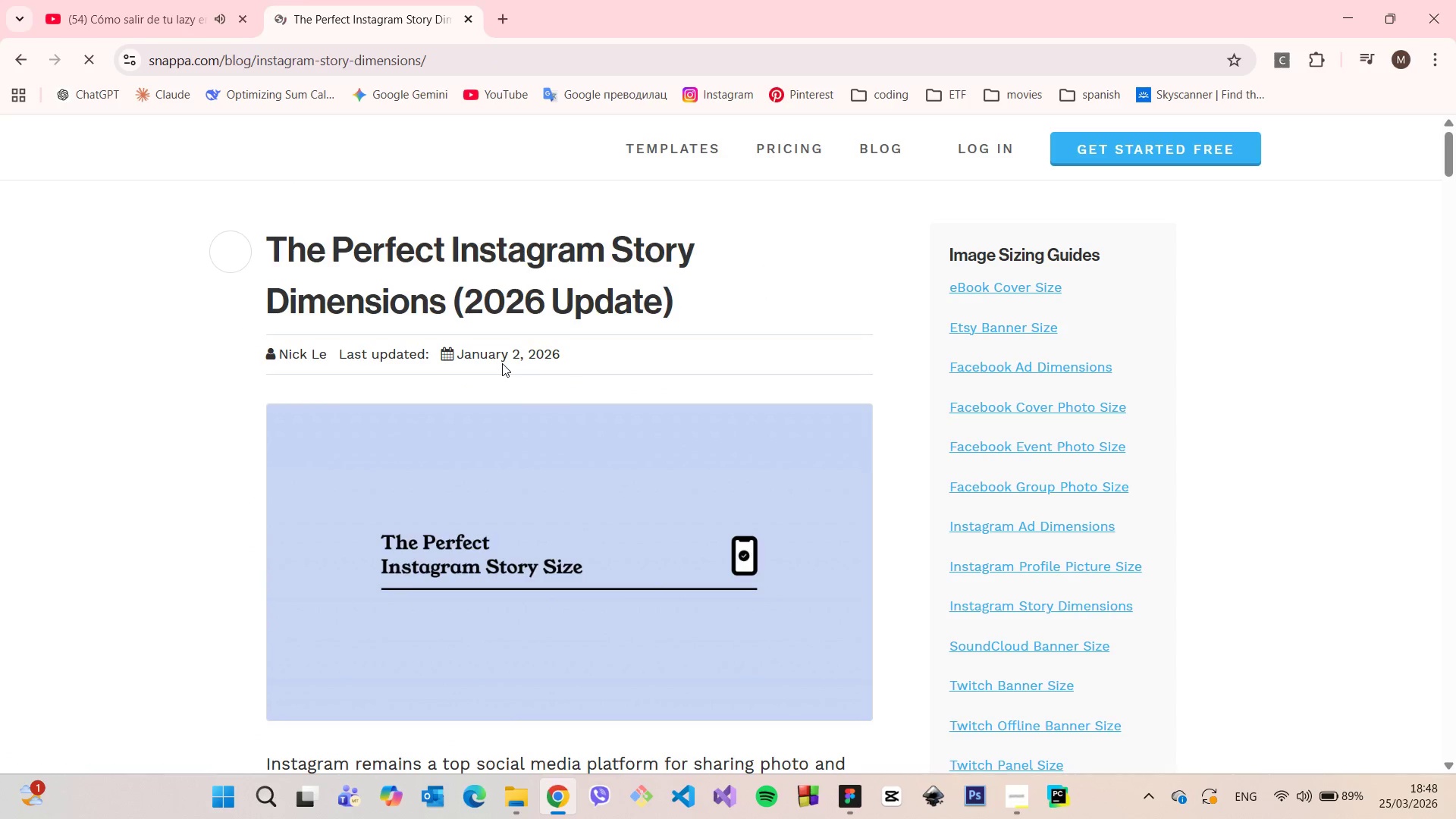 
scroll: coordinate [475, 344], scroll_direction: down, amount: 32.0
 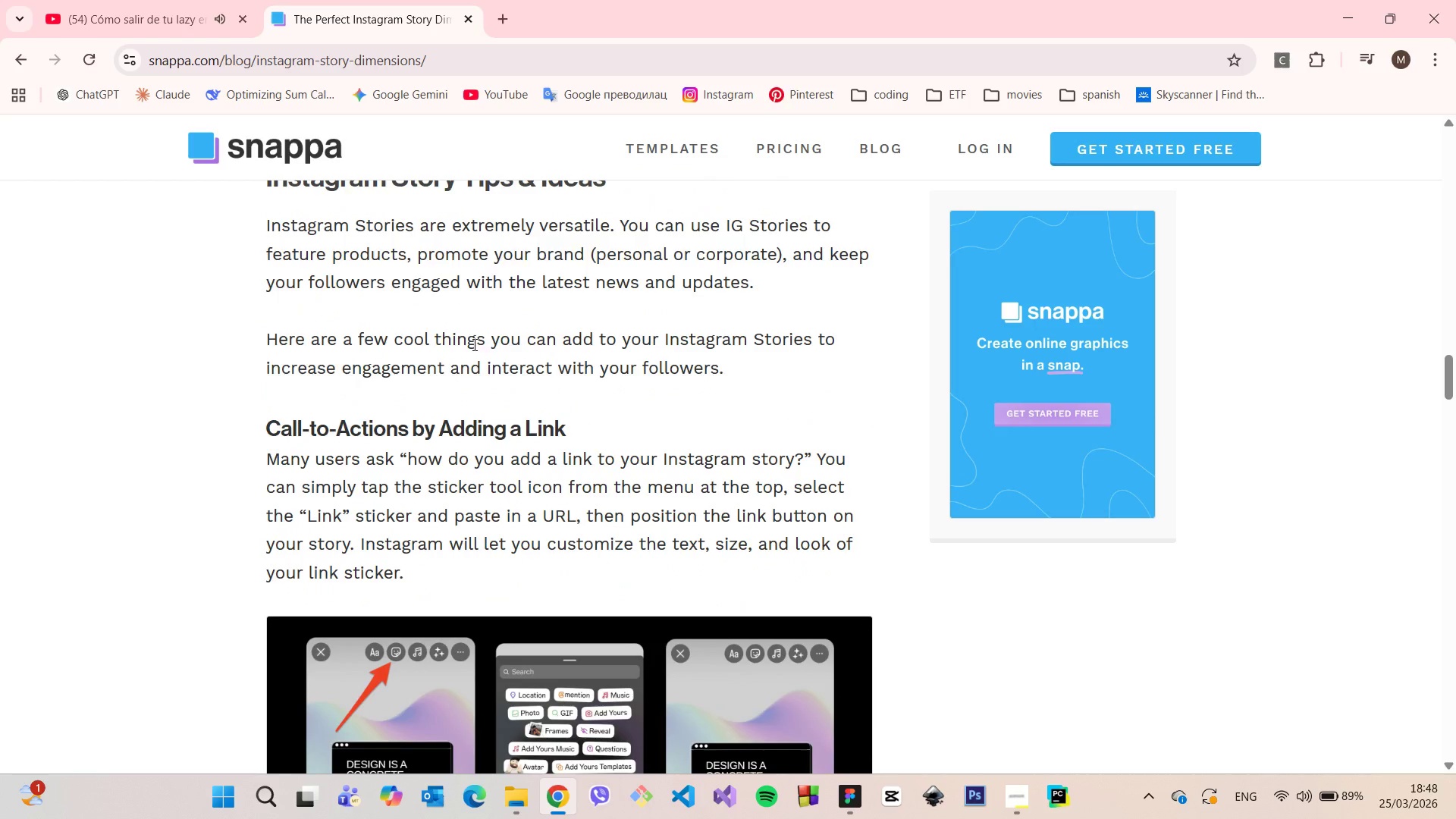 
scroll: coordinate [466, 350], scroll_direction: down, amount: 19.0
 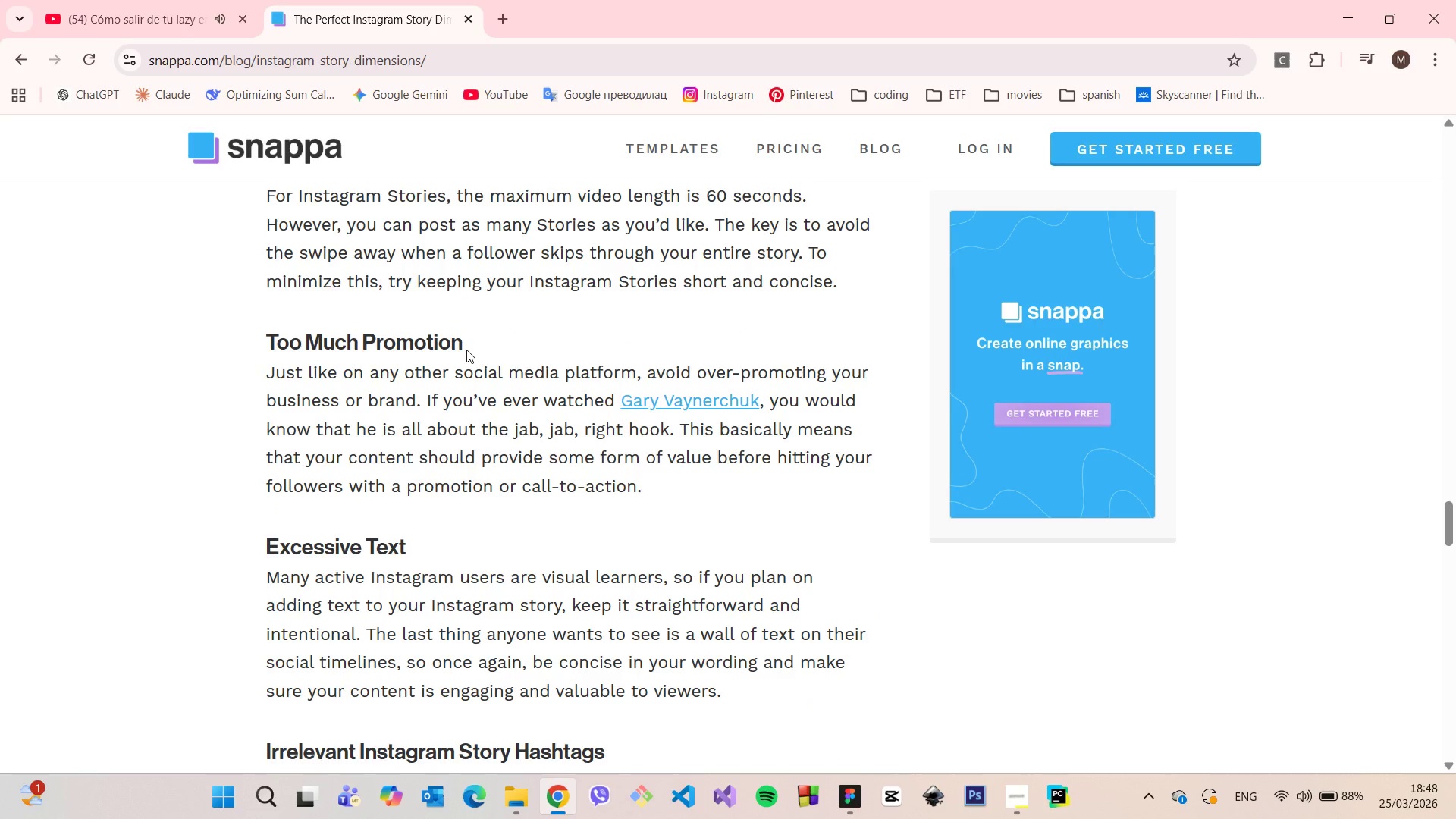 
scroll: coordinate [460, 359], scroll_direction: down, amount: 16.0
 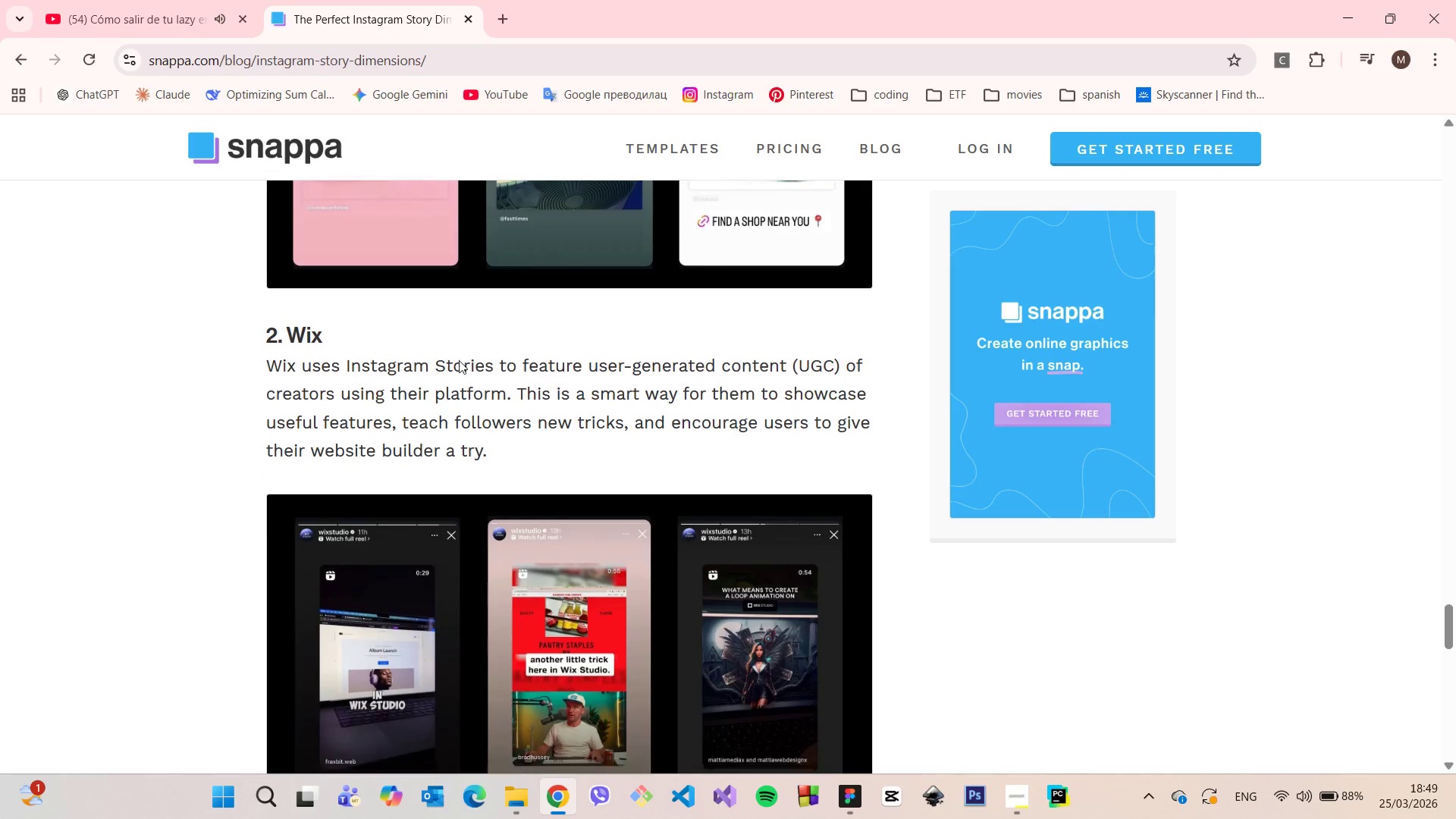 
scroll: coordinate [184, 322], scroll_direction: down, amount: 28.0
 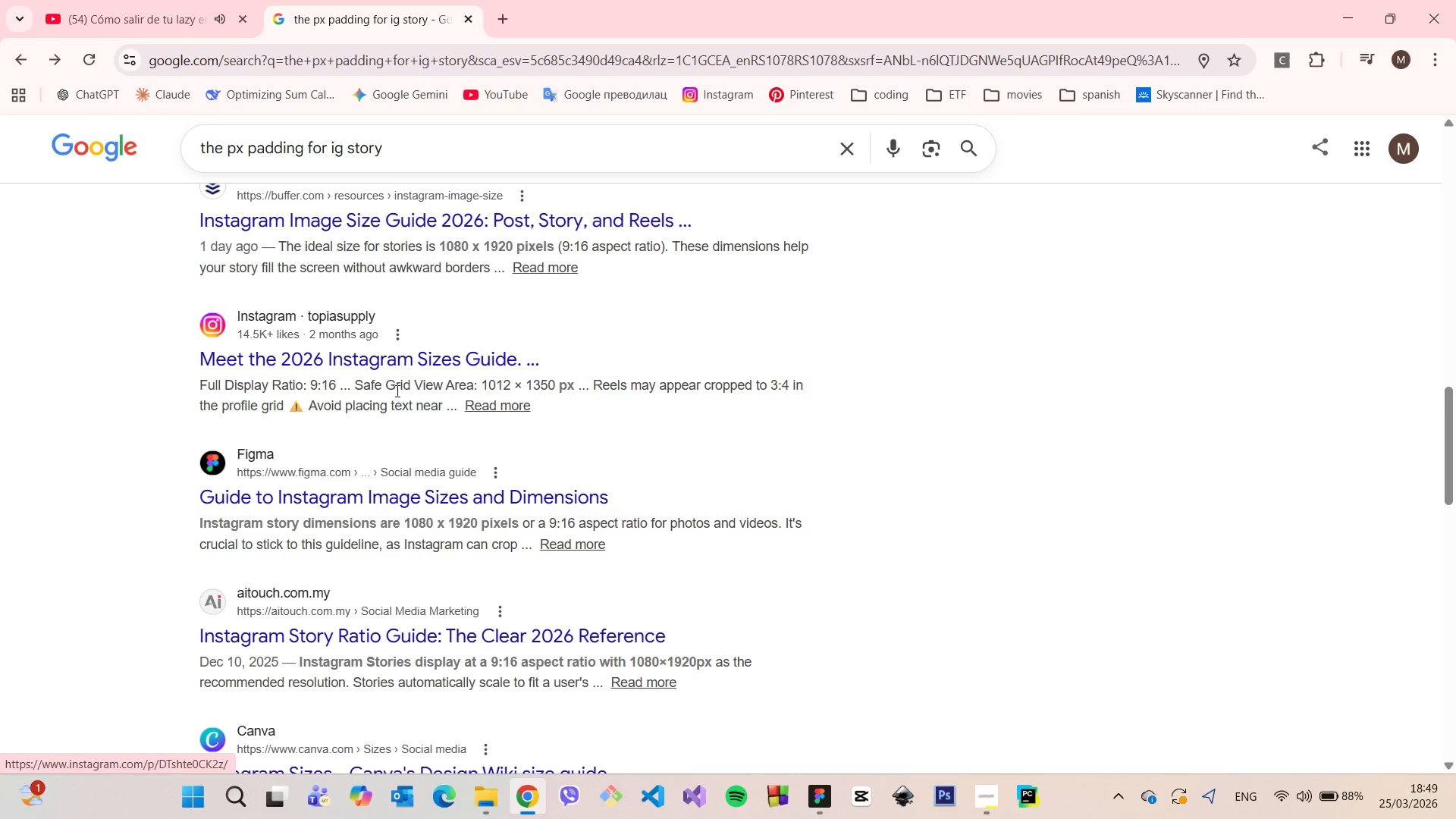 
left_click_drag(start_coordinate=[481, 388], to_coordinate=[557, 382])
 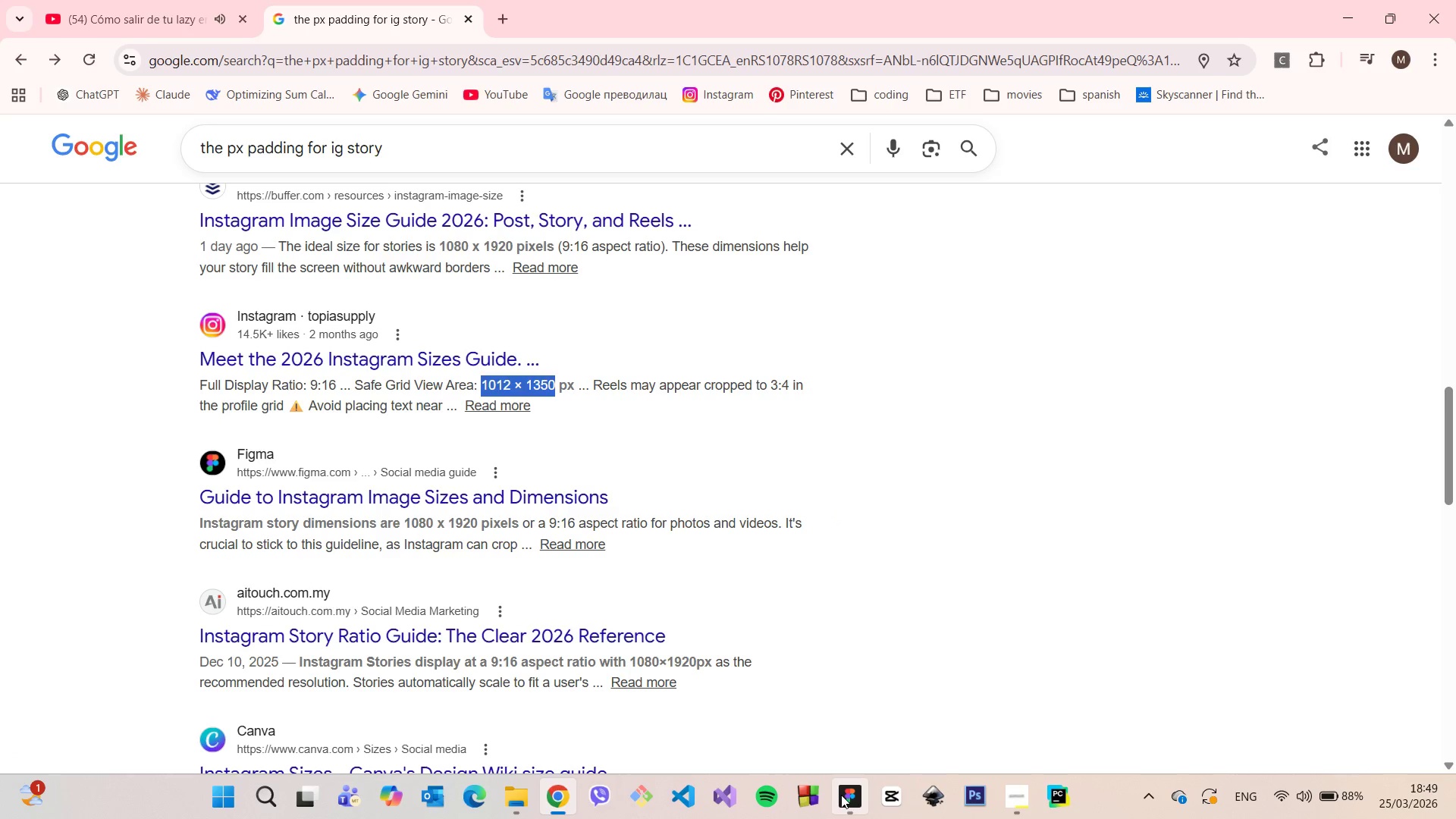 
left_click([843, 795])
 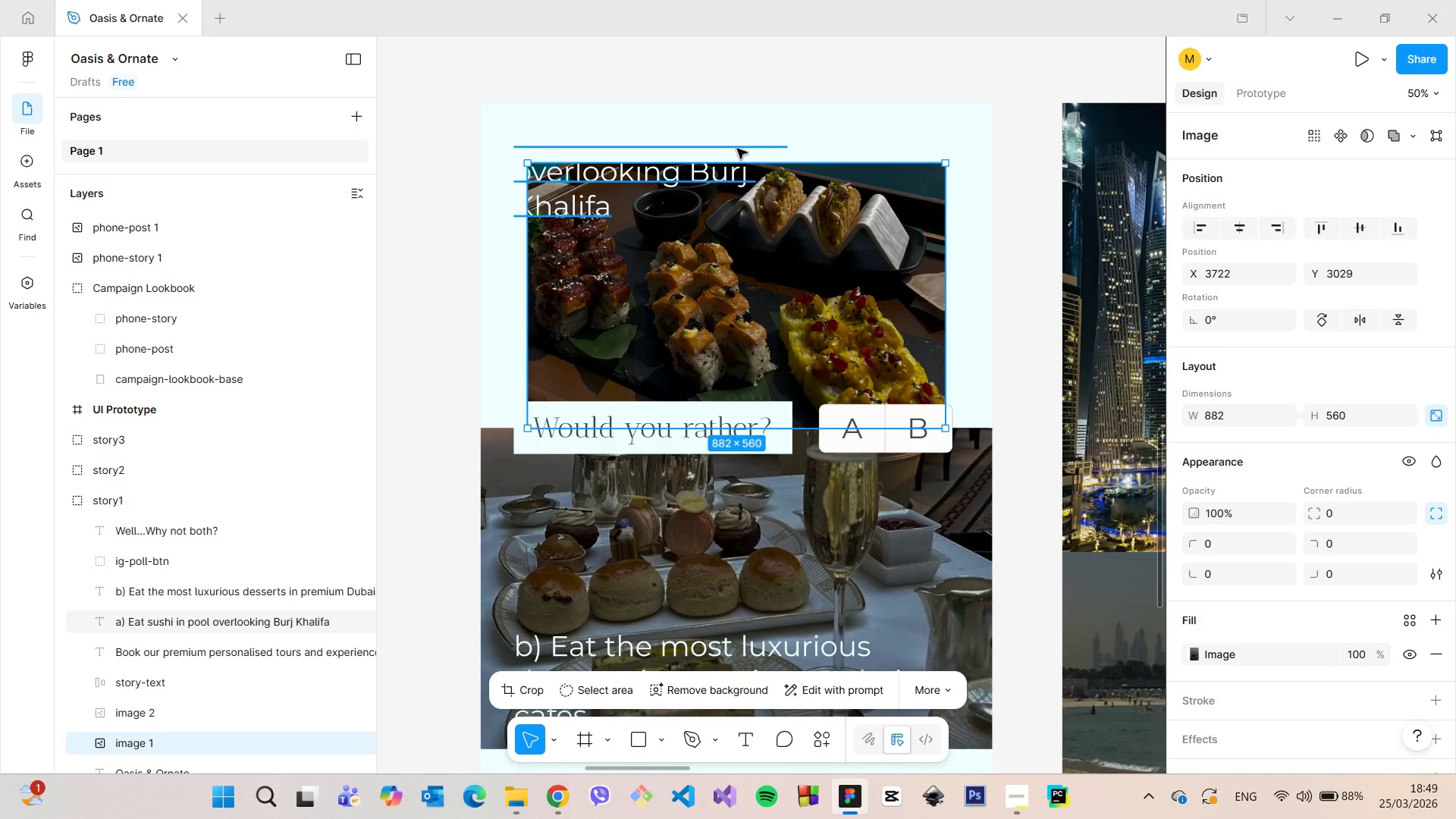 
left_click([810, 124])
 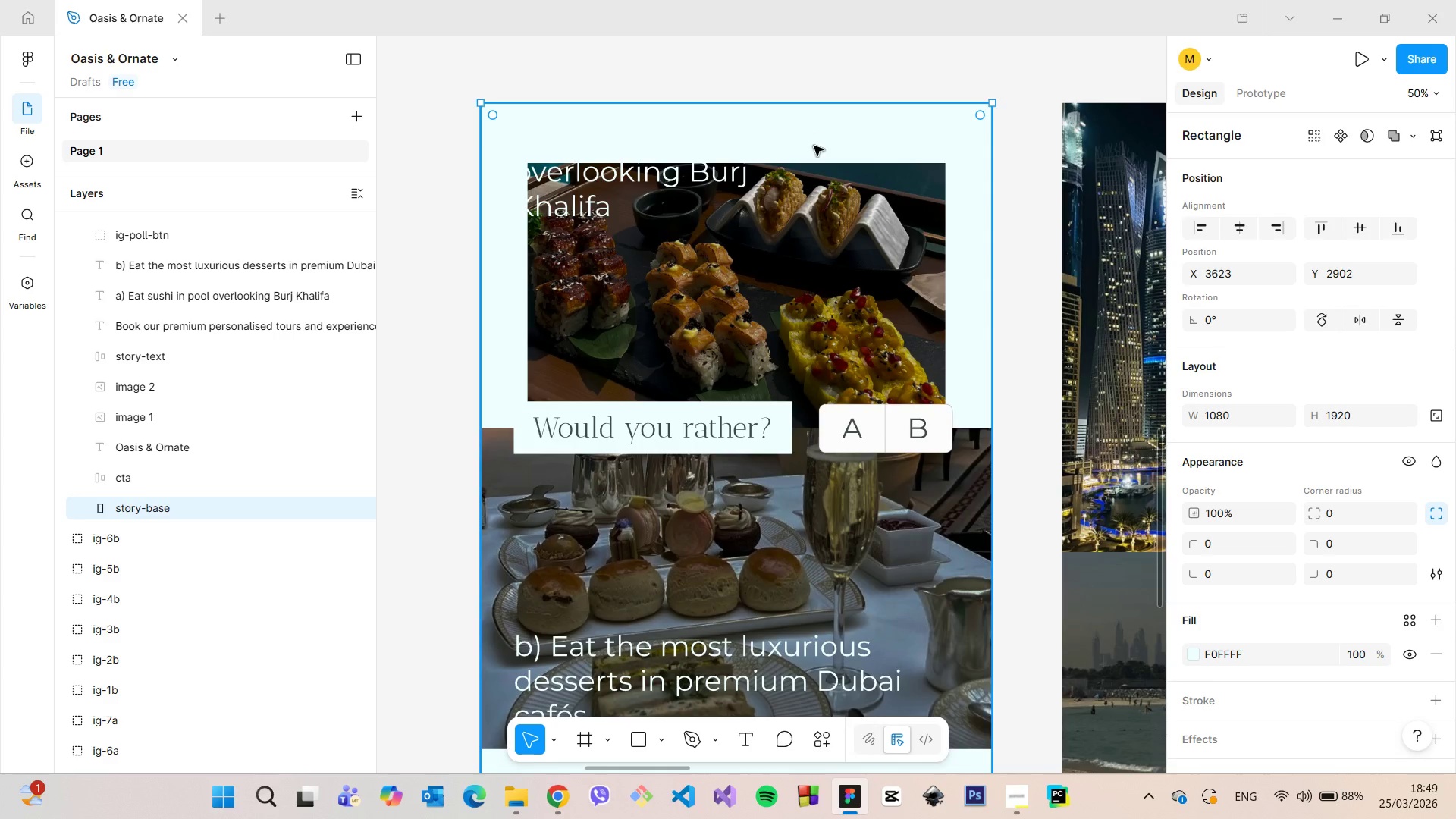 
left_click([815, 175])
 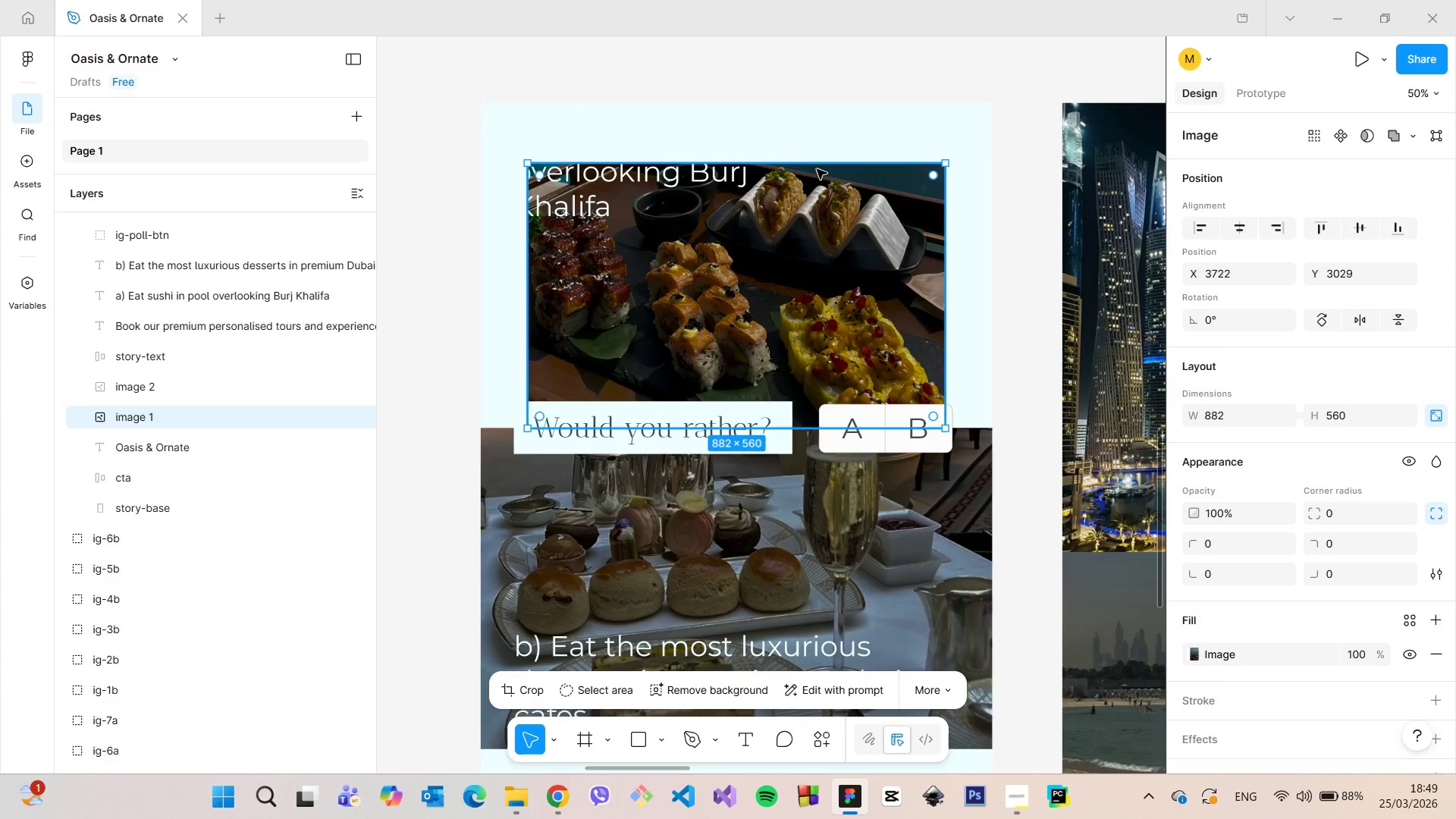 
hold_key(key=AltLeft, duration=0.73)
 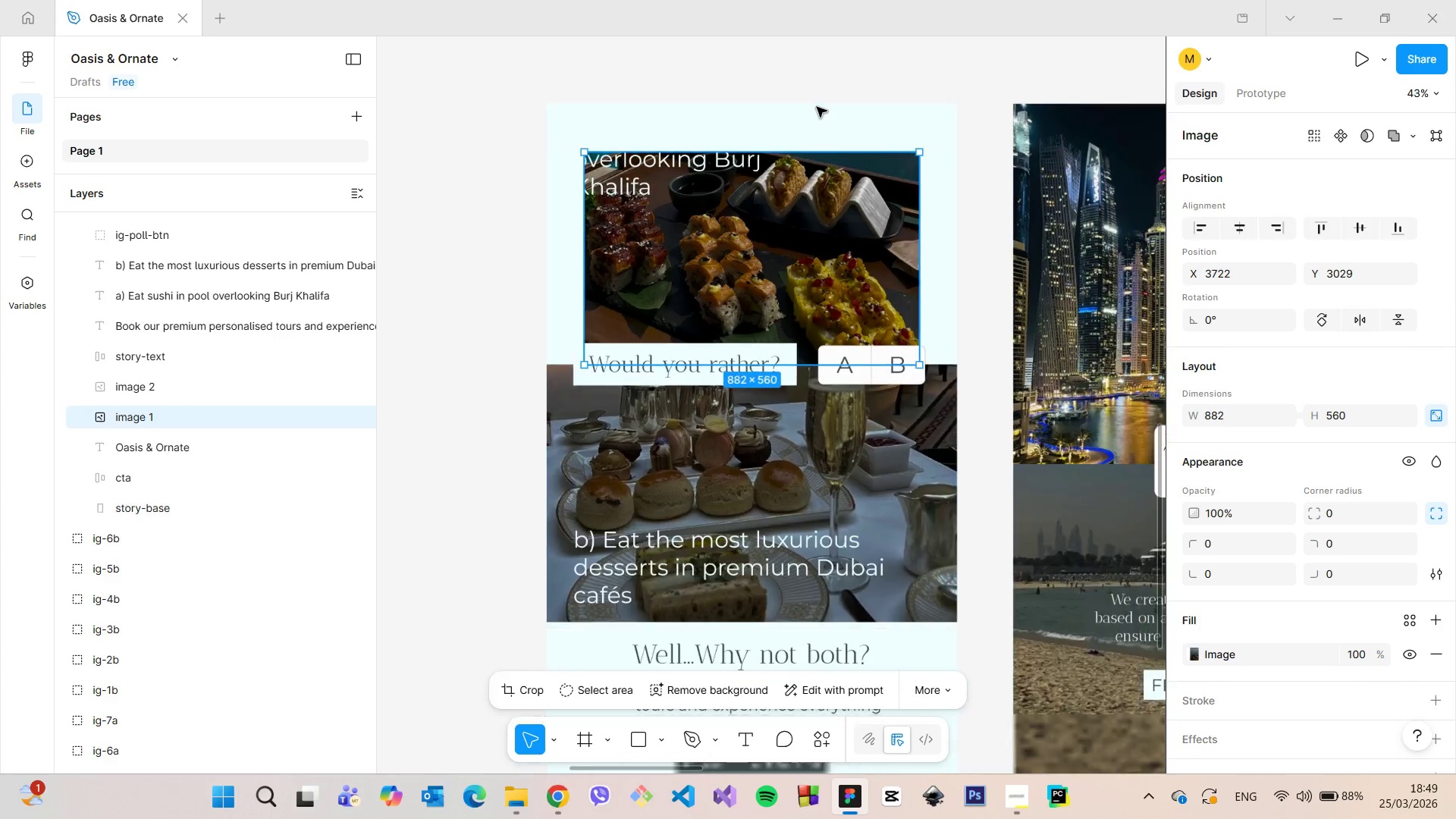 
scroll: coordinate [817, 107], scroll_direction: down, amount: 8.0
 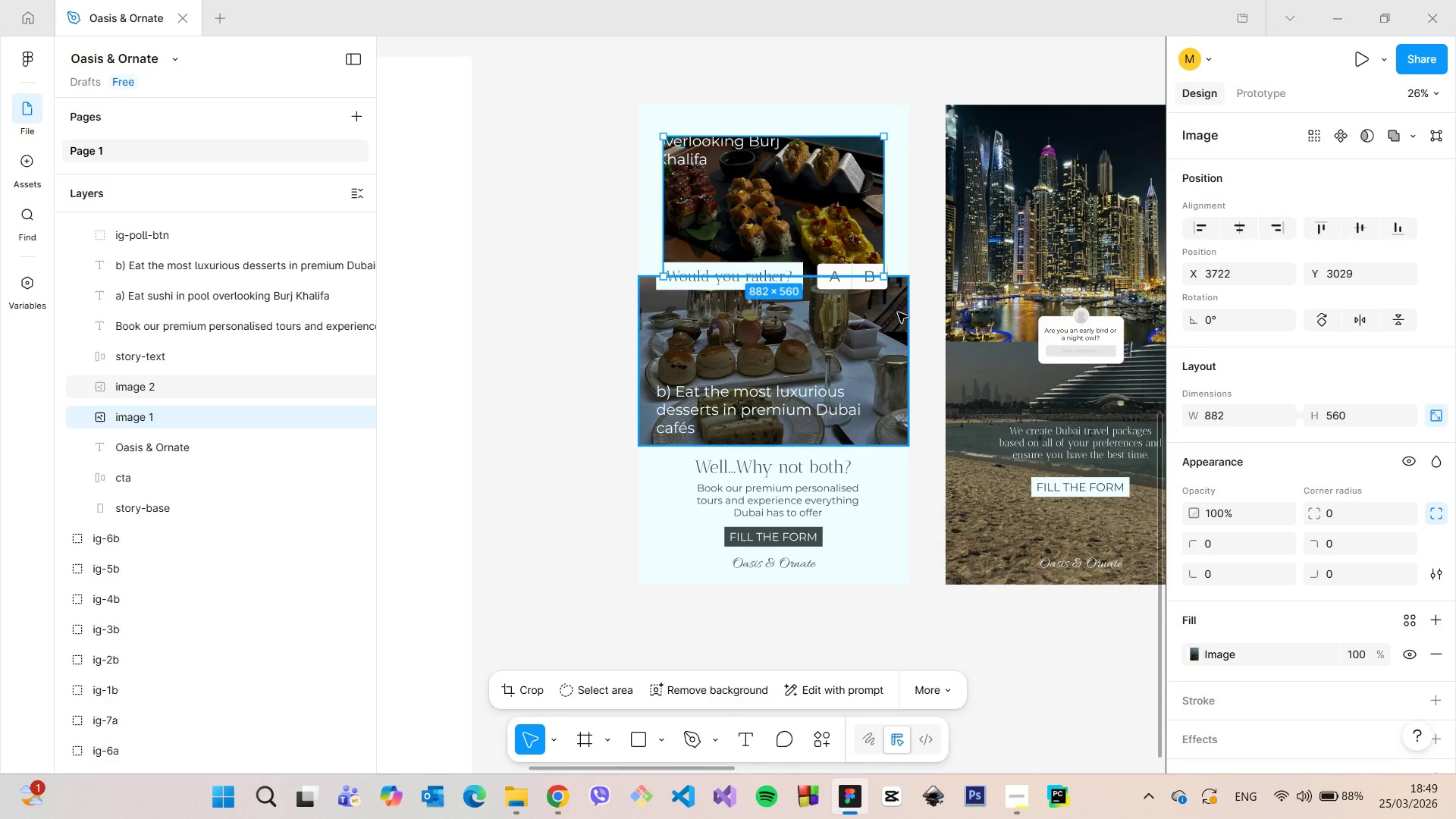 
left_click([895, 315])
 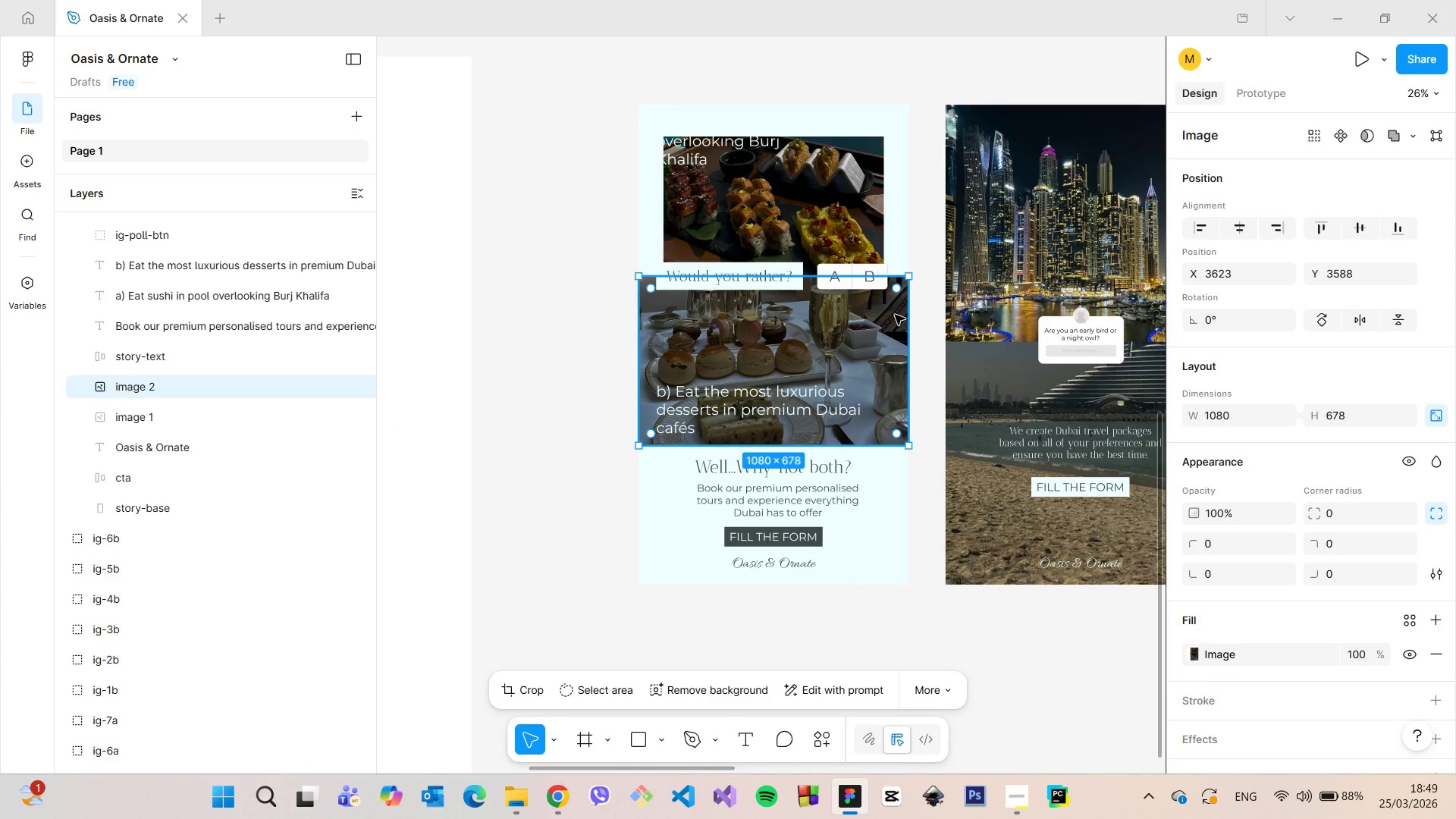 
scroll: coordinate [895, 315], scroll_direction: up, amount: 4.0
 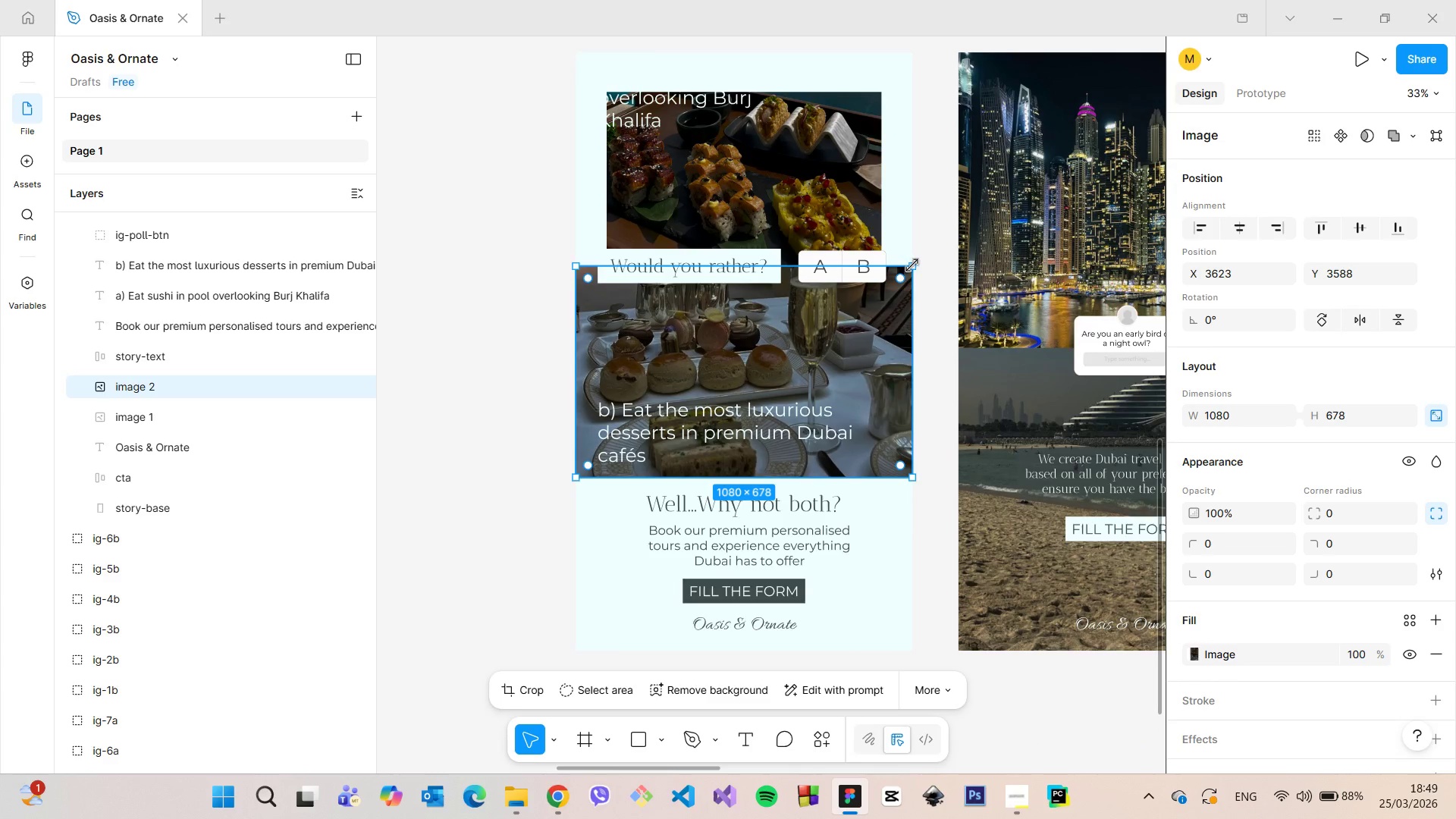 
left_click_drag(start_coordinate=[912, 265], to_coordinate=[856, 312])
 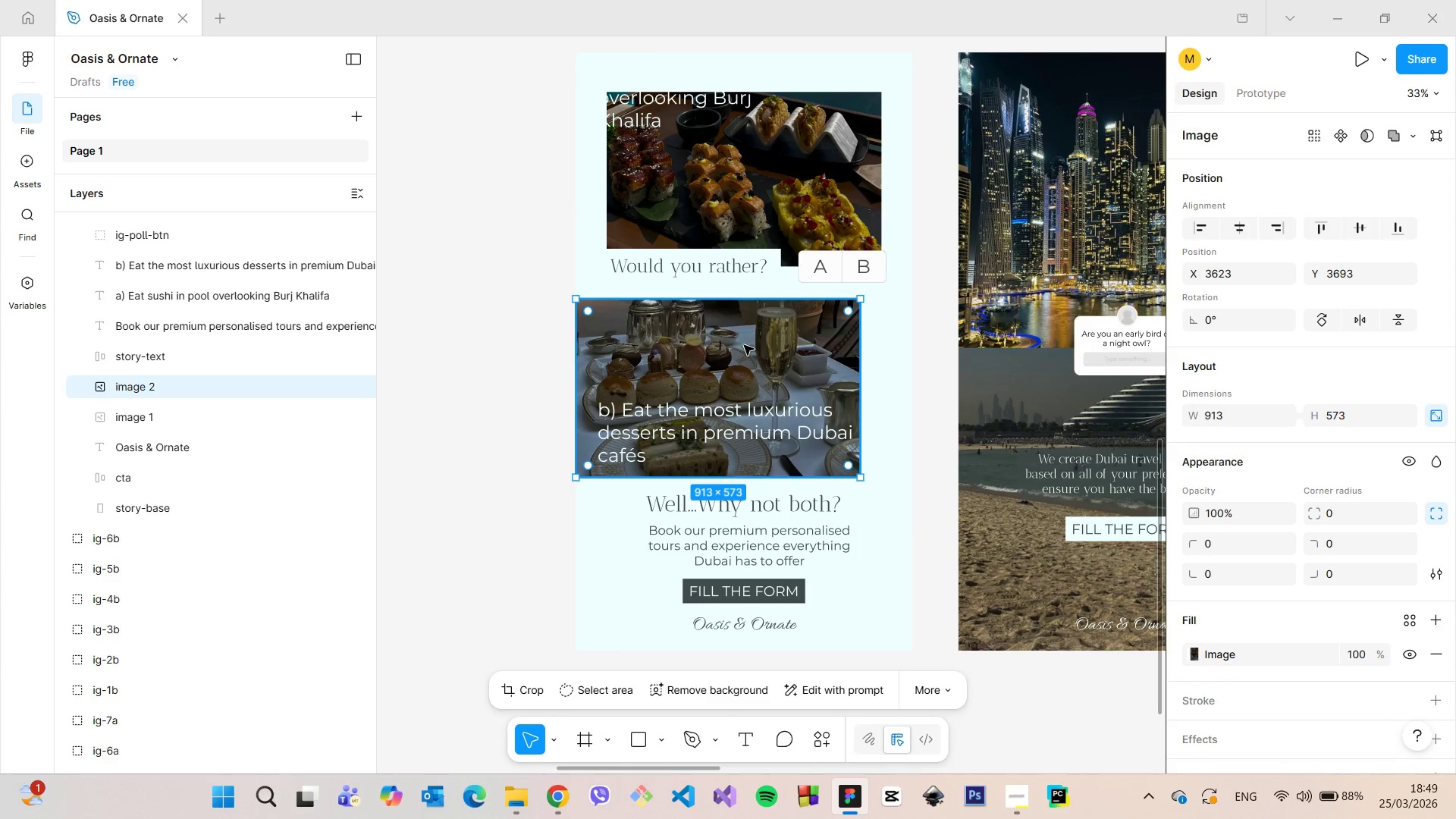 
left_click_drag(start_coordinate=[744, 345], to_coordinate=[776, 297])
 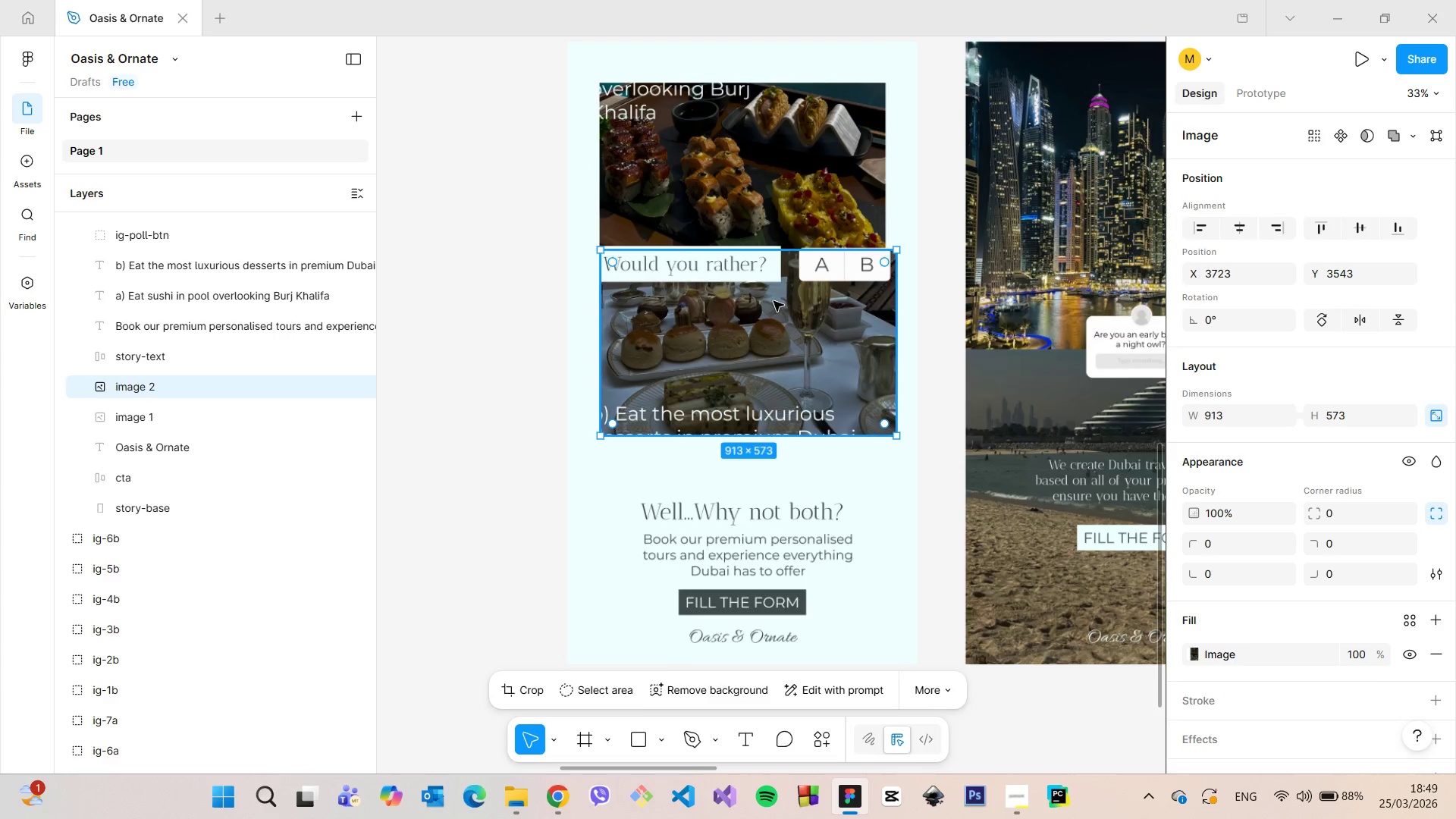 
scroll: coordinate [774, 301], scroll_direction: up, amount: 5.0
 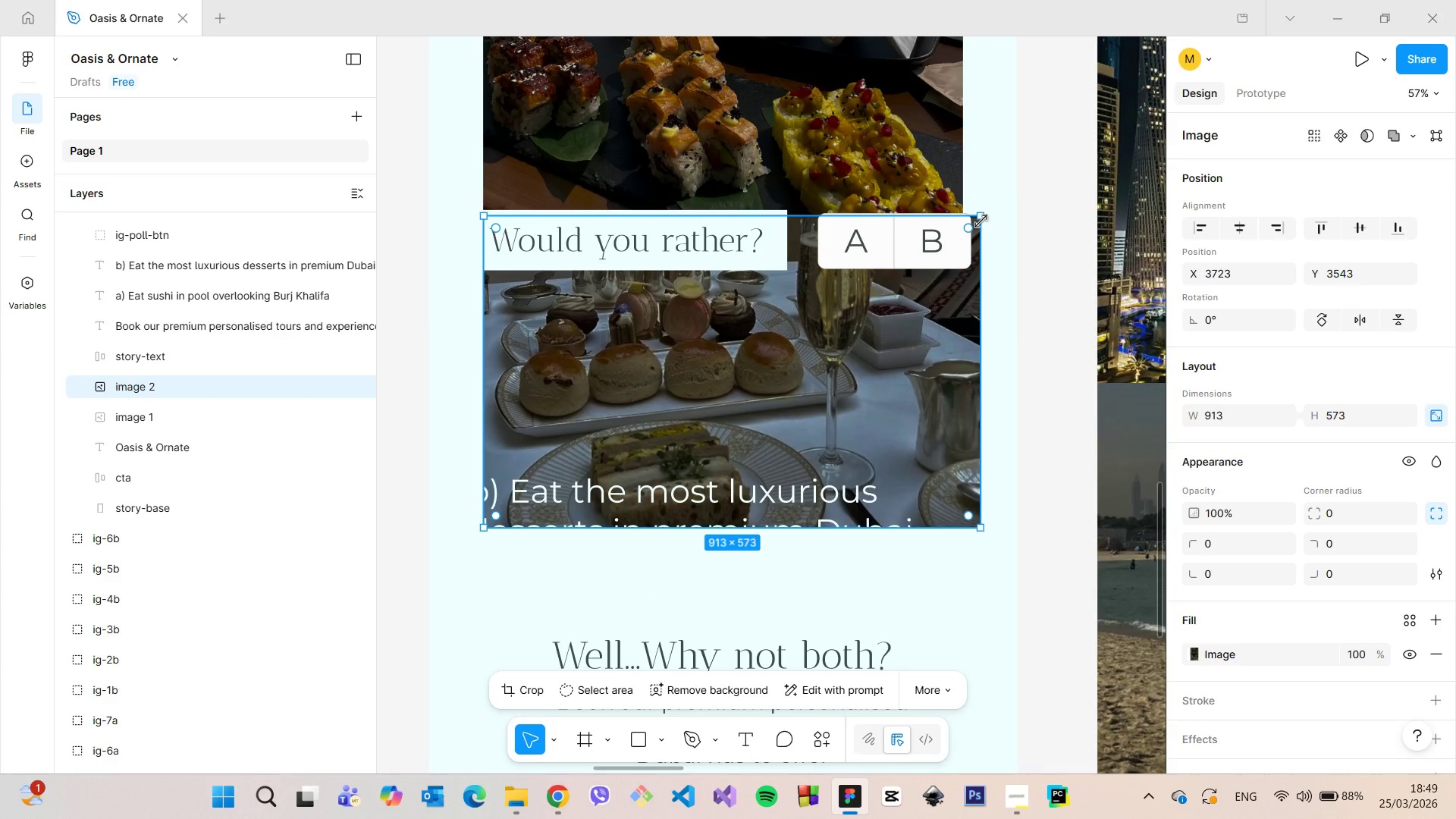 
left_click_drag(start_coordinate=[981, 221], to_coordinate=[963, 231])
 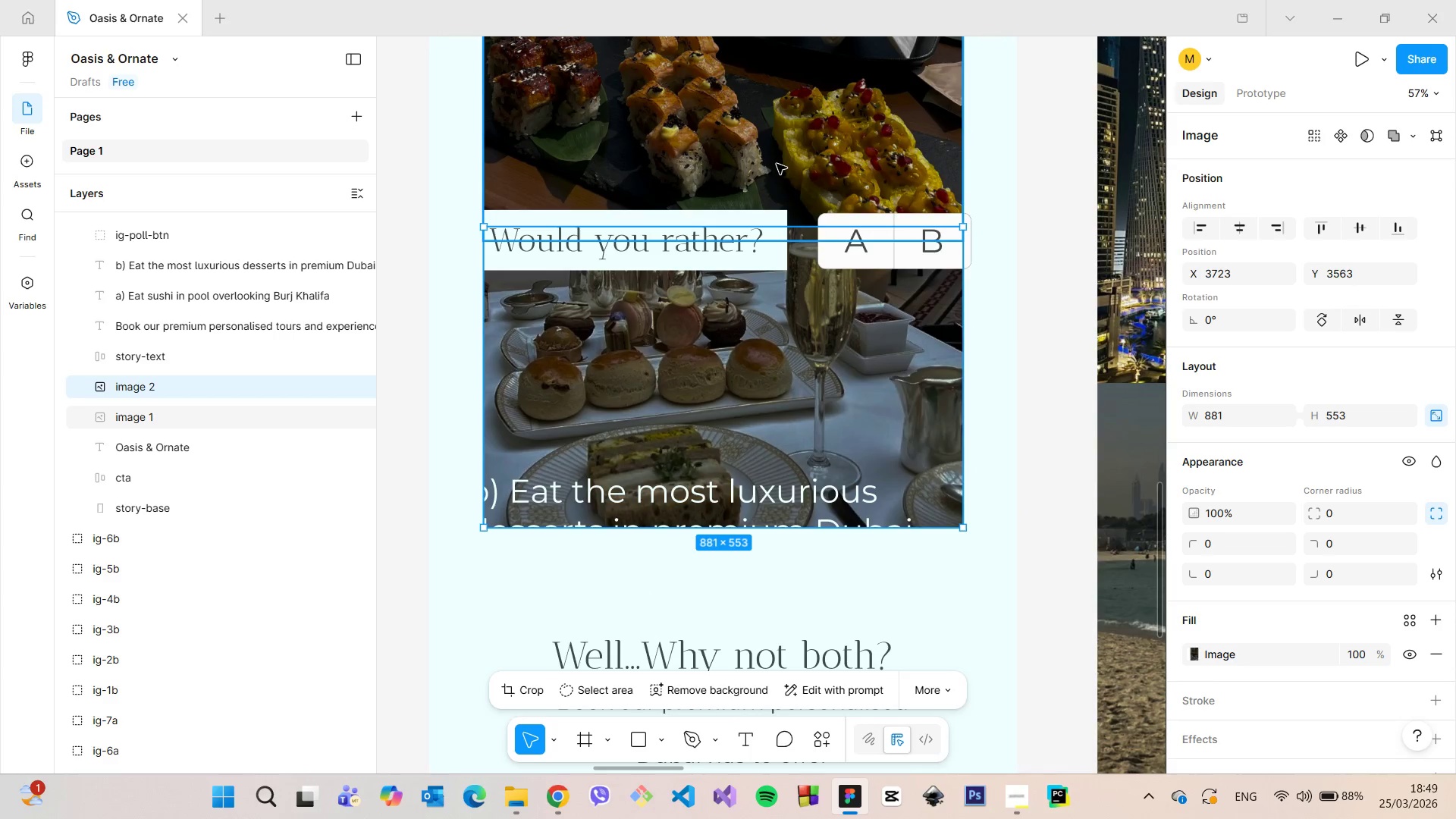 
left_click([777, 164])
 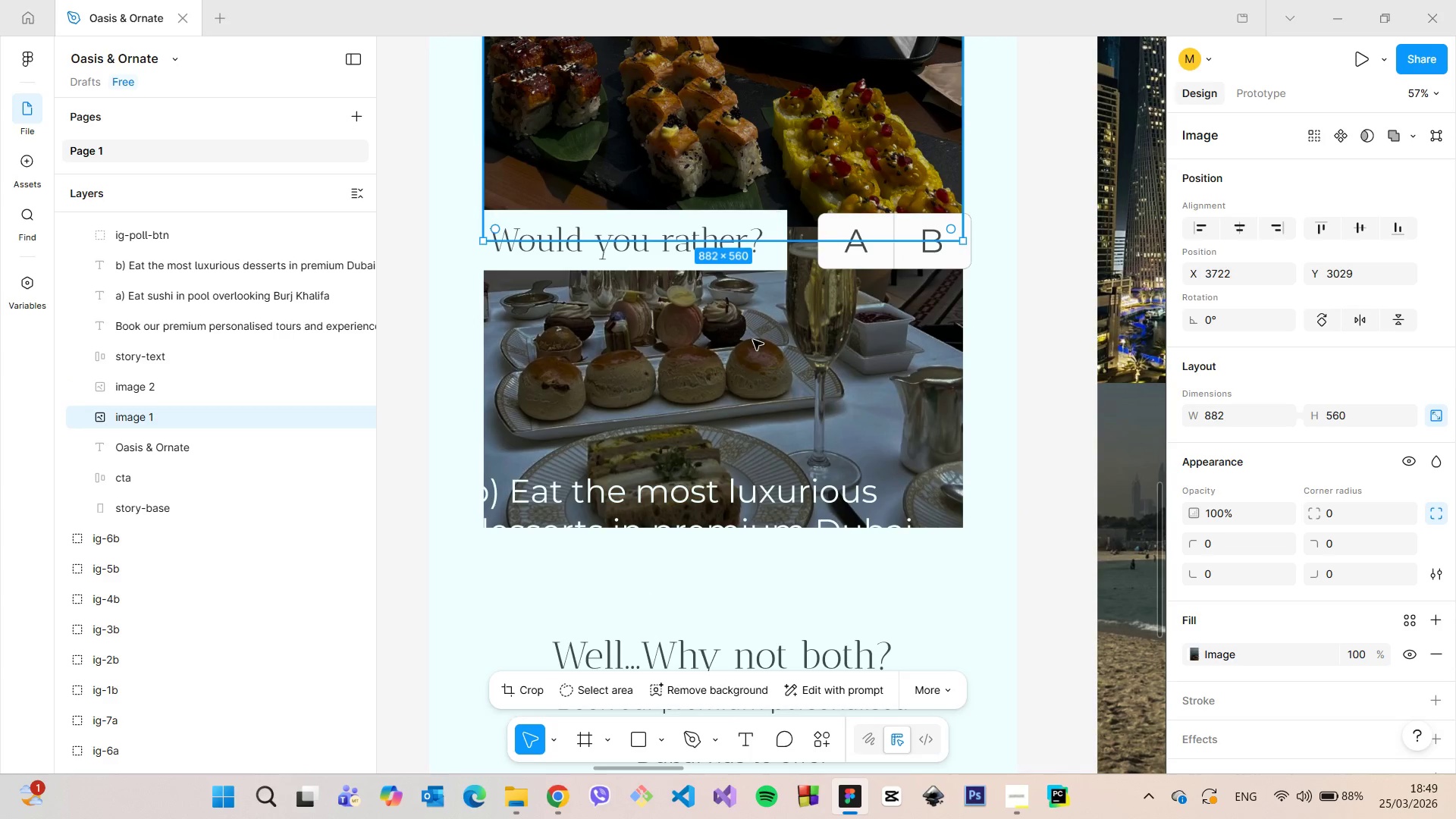 
left_click([749, 347])
 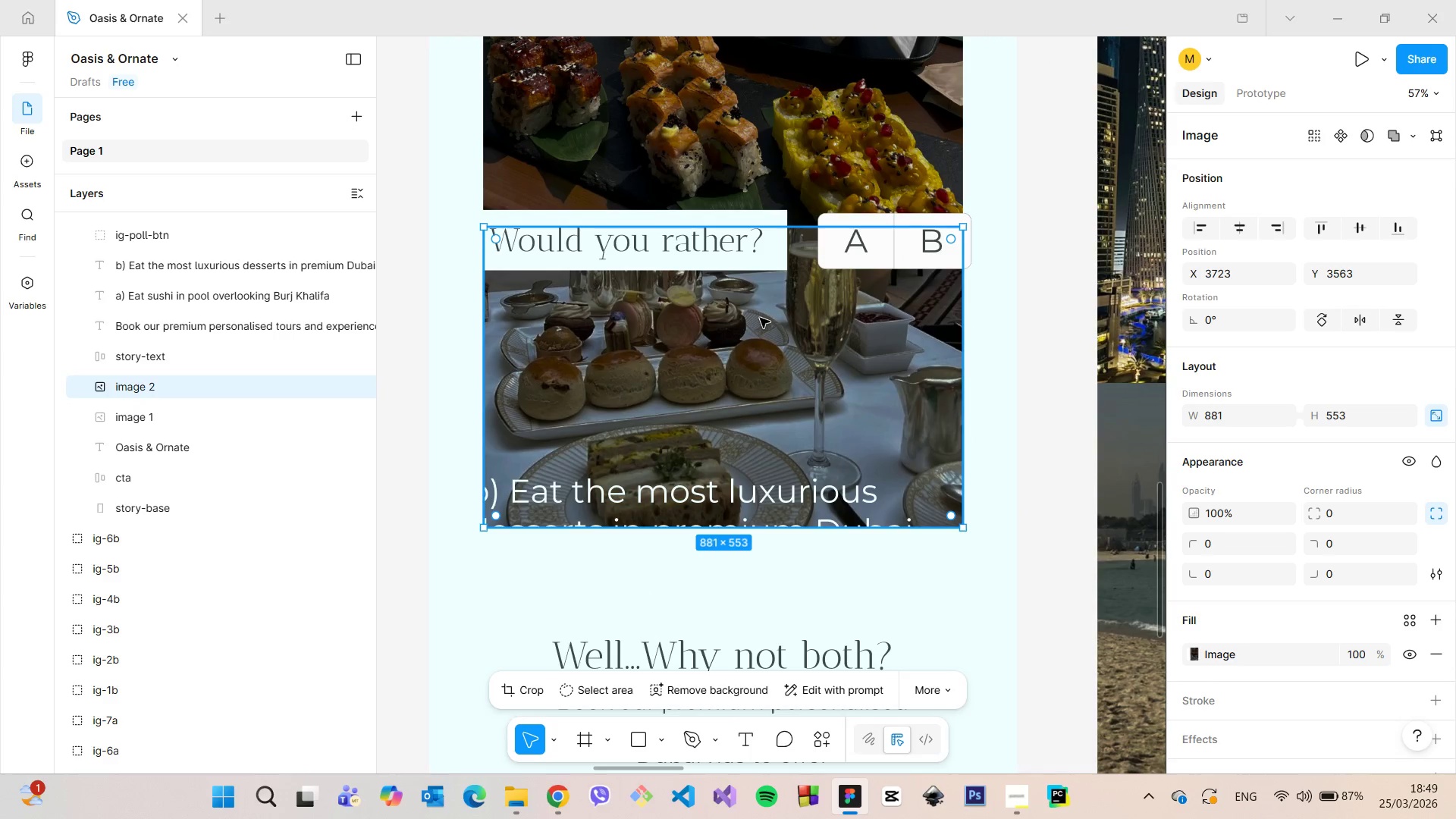 
left_click_drag(start_coordinate=[760, 322], to_coordinate=[758, 332])
 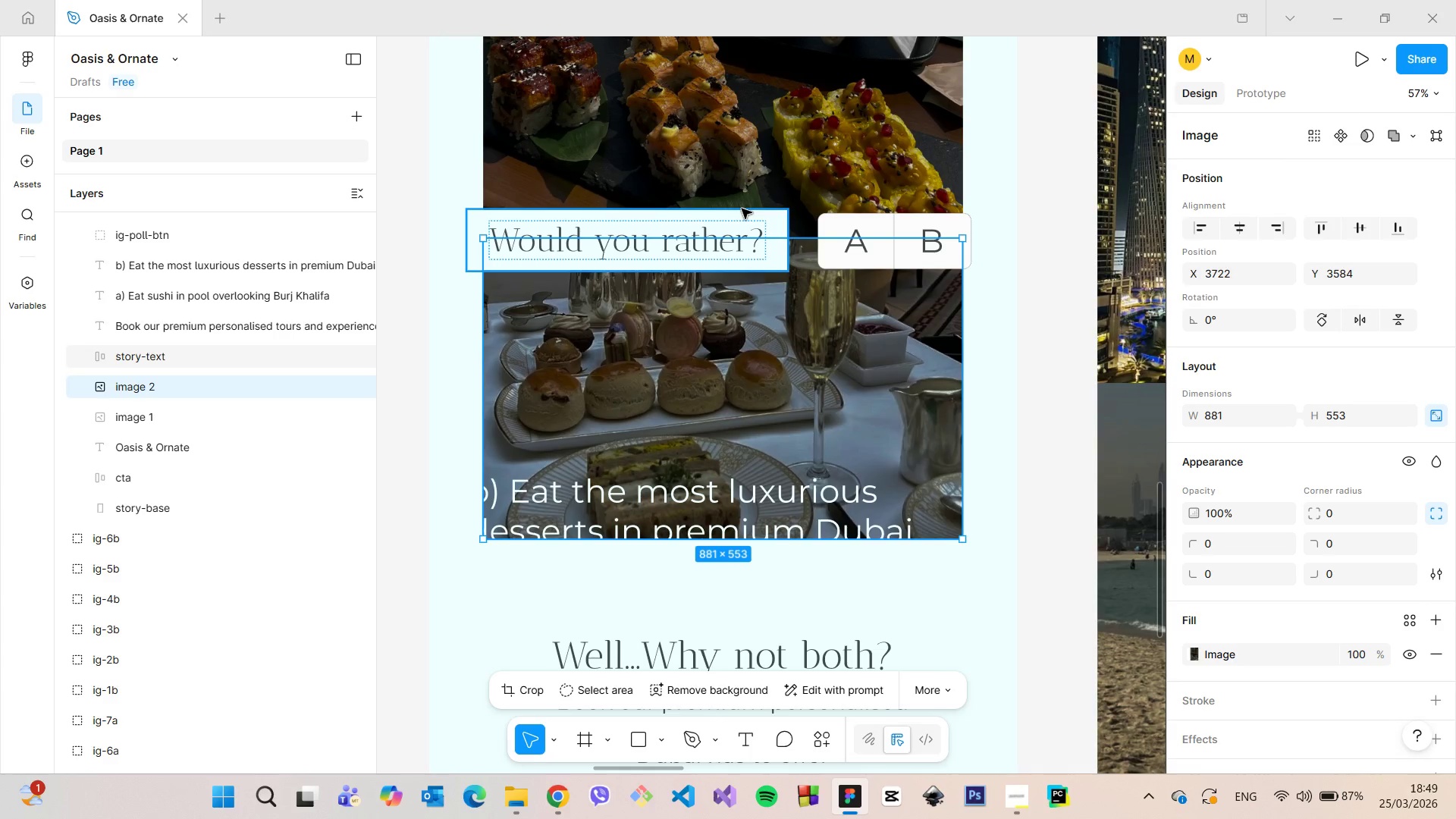 
left_click([742, 209])
 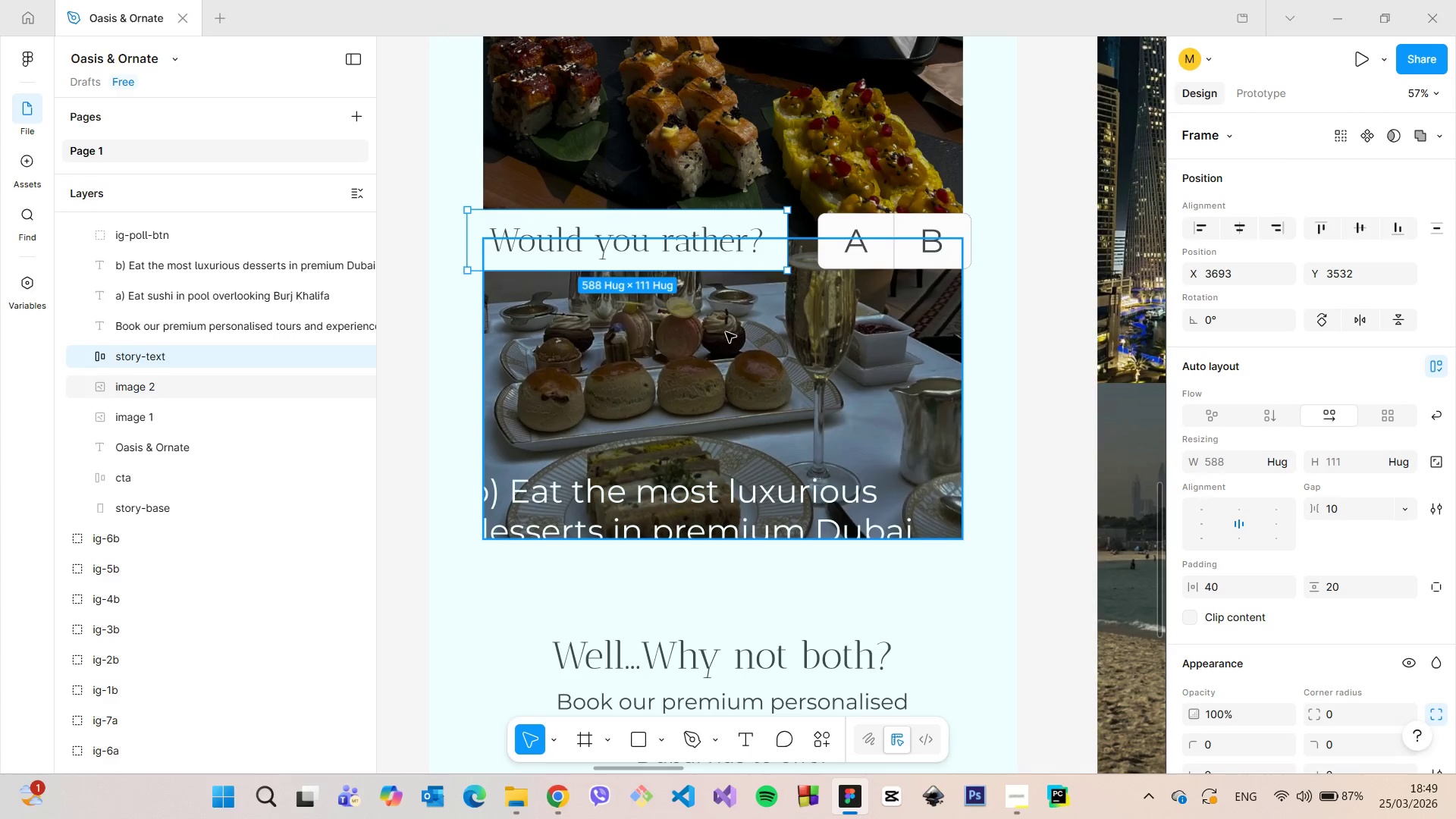 
hold_key(key=VolumeDown, duration=1.51)
 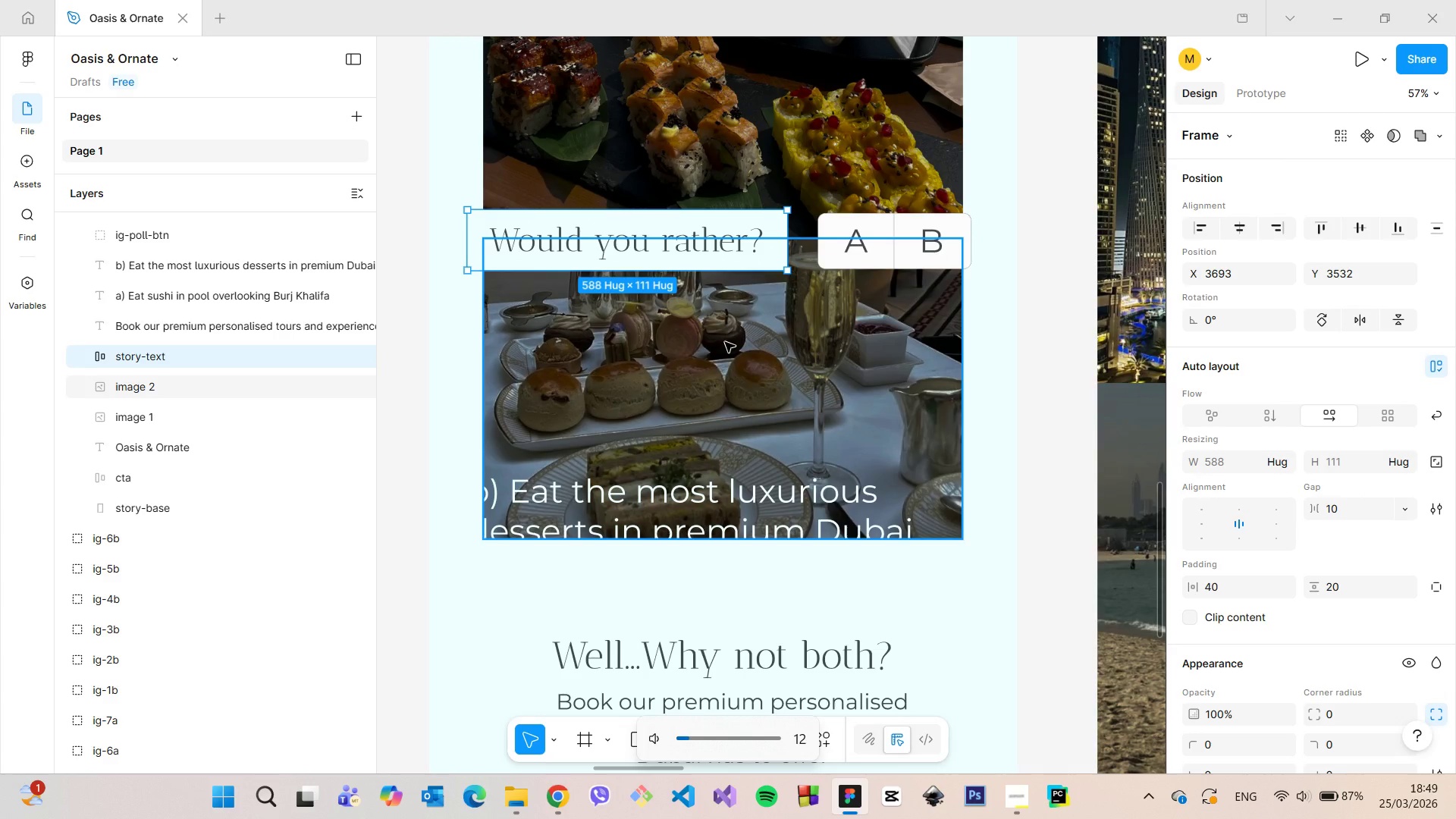 
hold_key(key=VolumeDown, duration=0.33)
 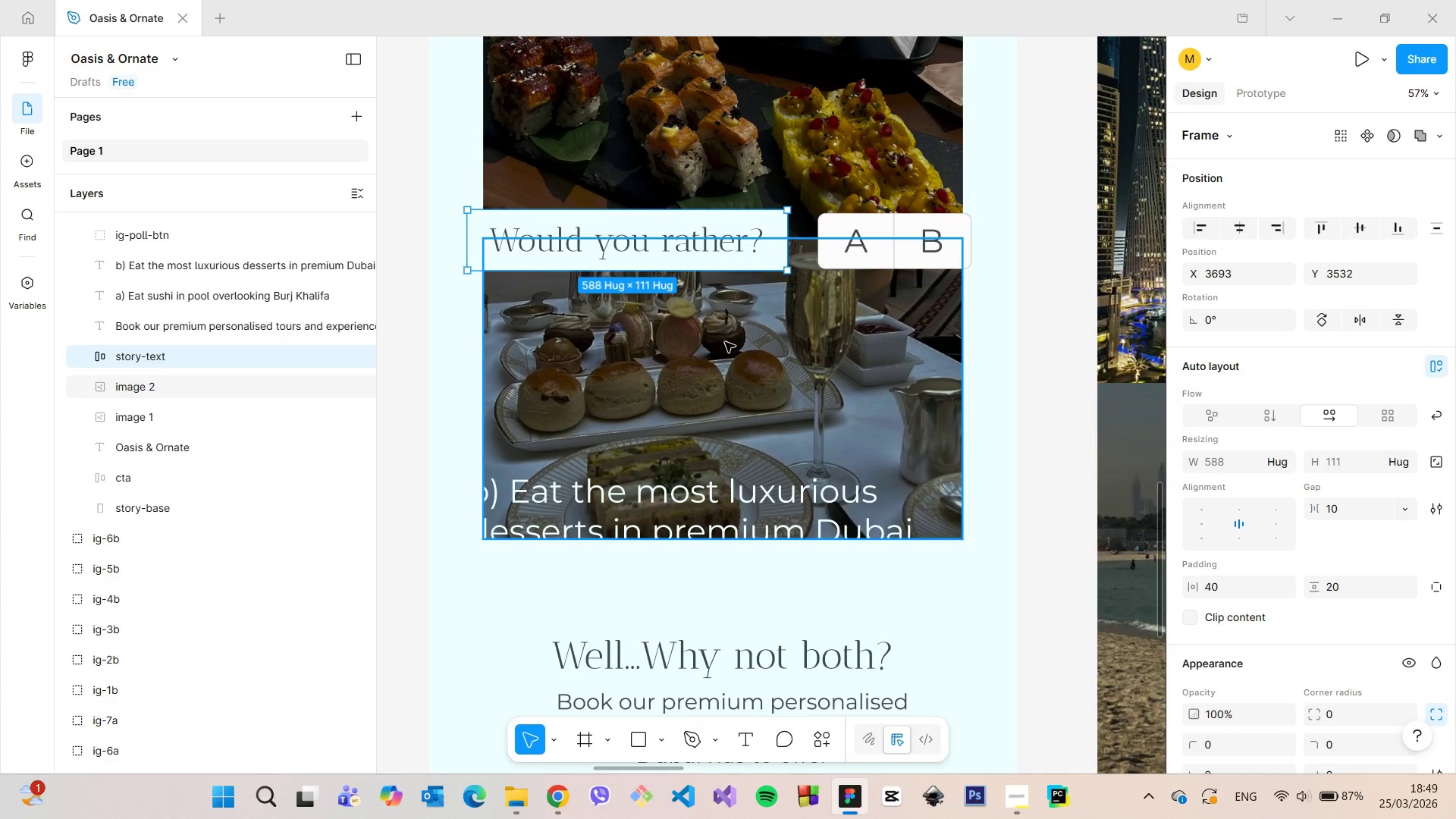 
wait(9.75)
 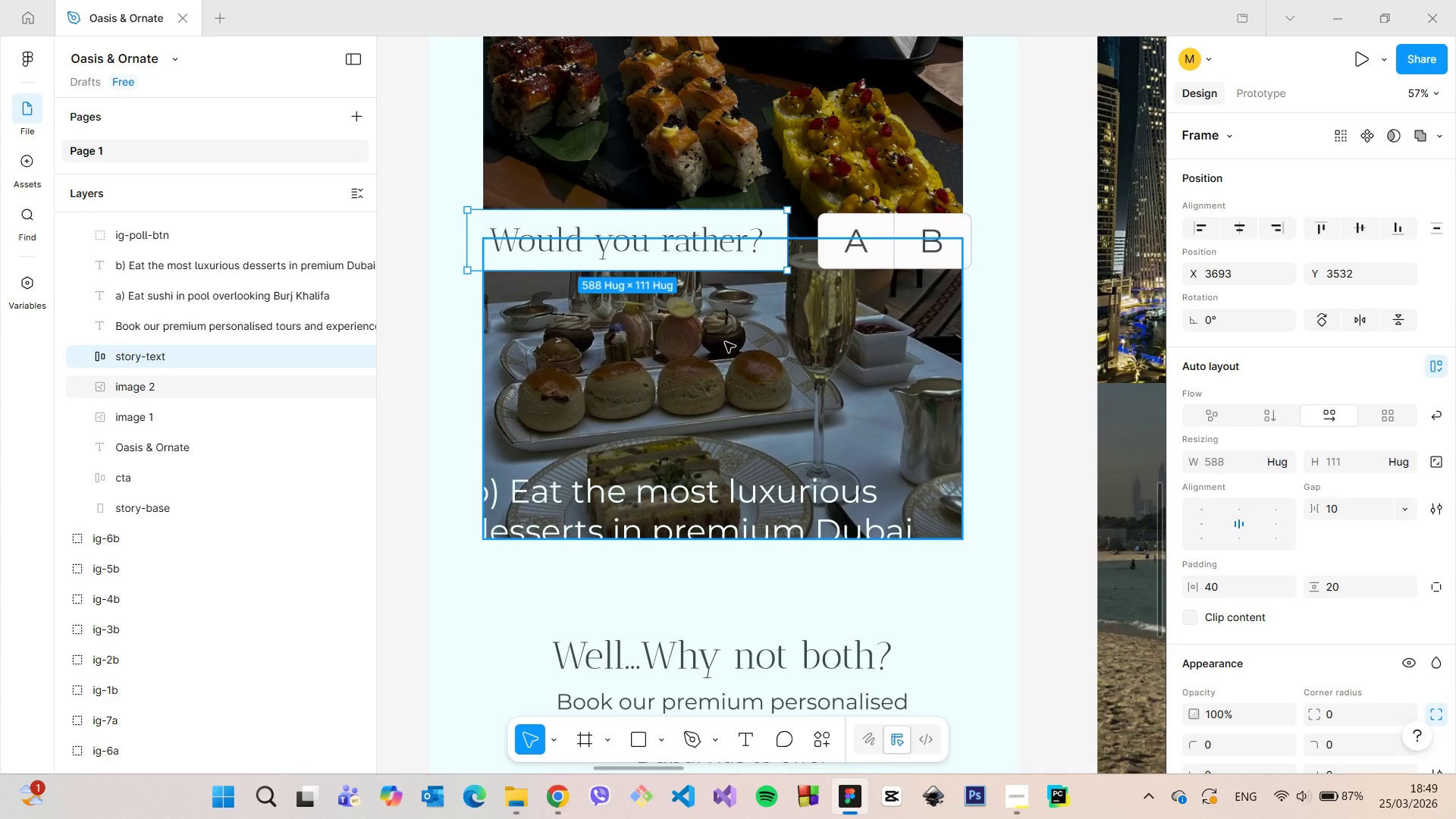 
double_click([721, 243])
 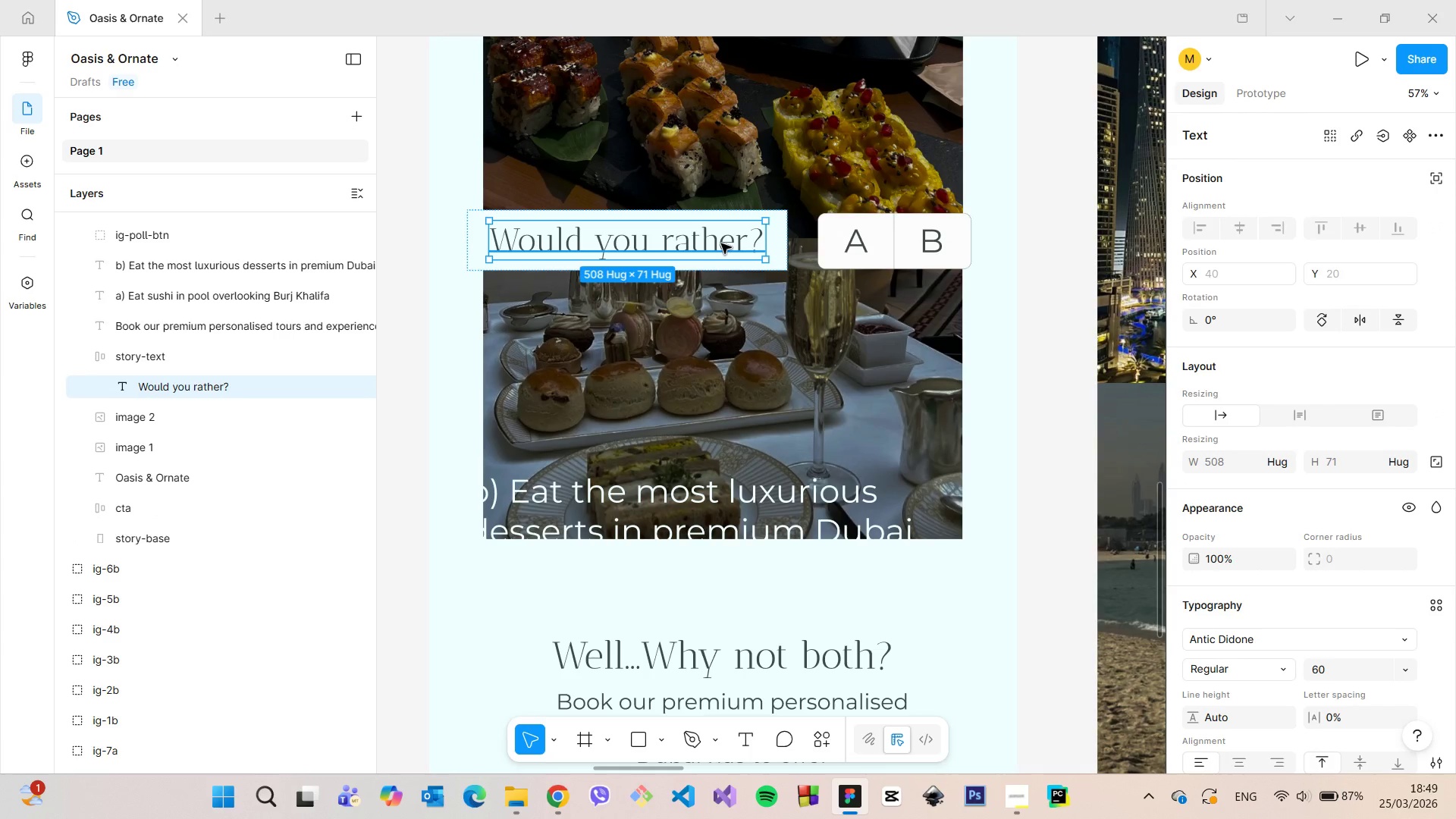 
double_click([721, 243])
 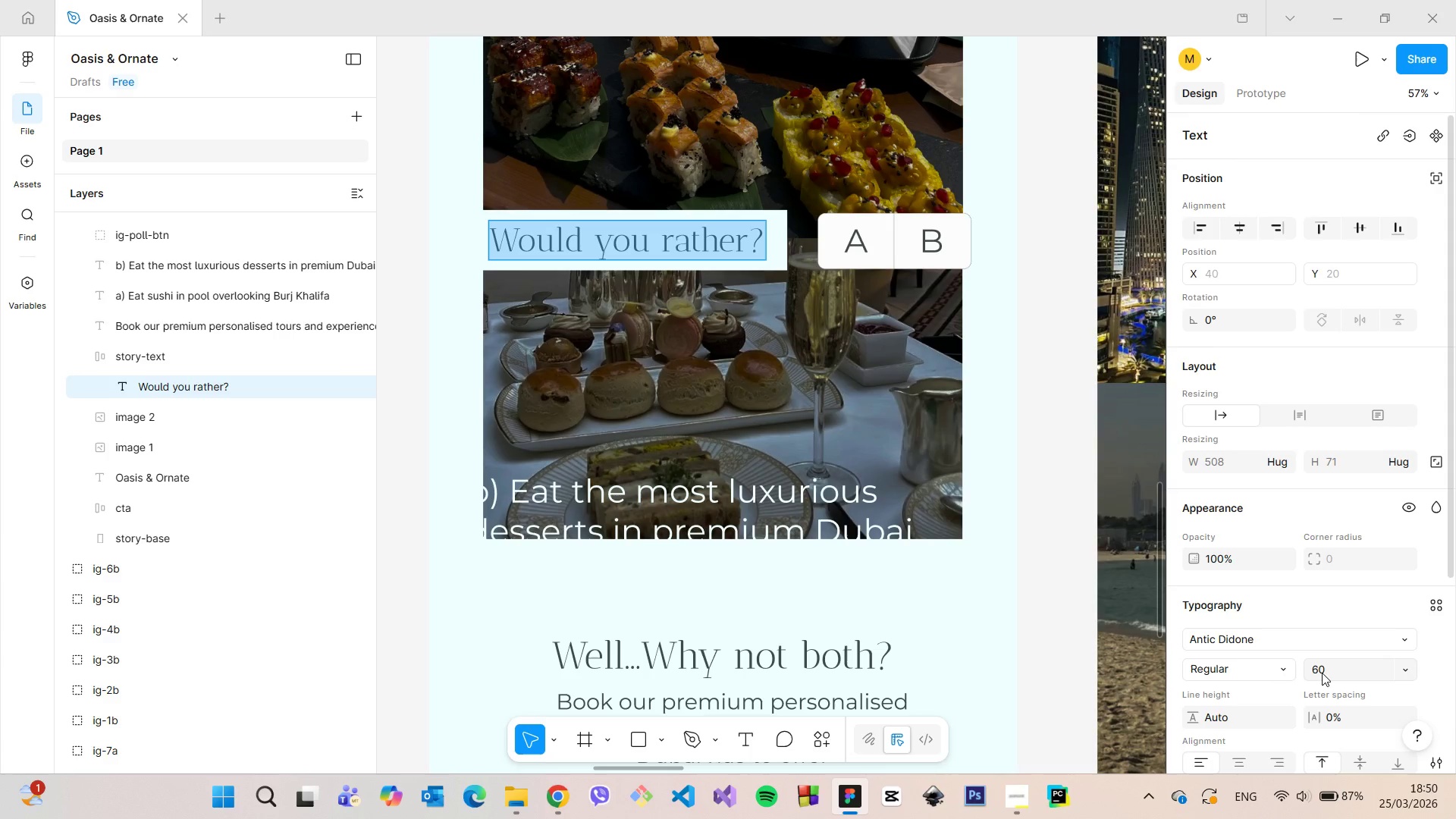 
left_click([1322, 673])
 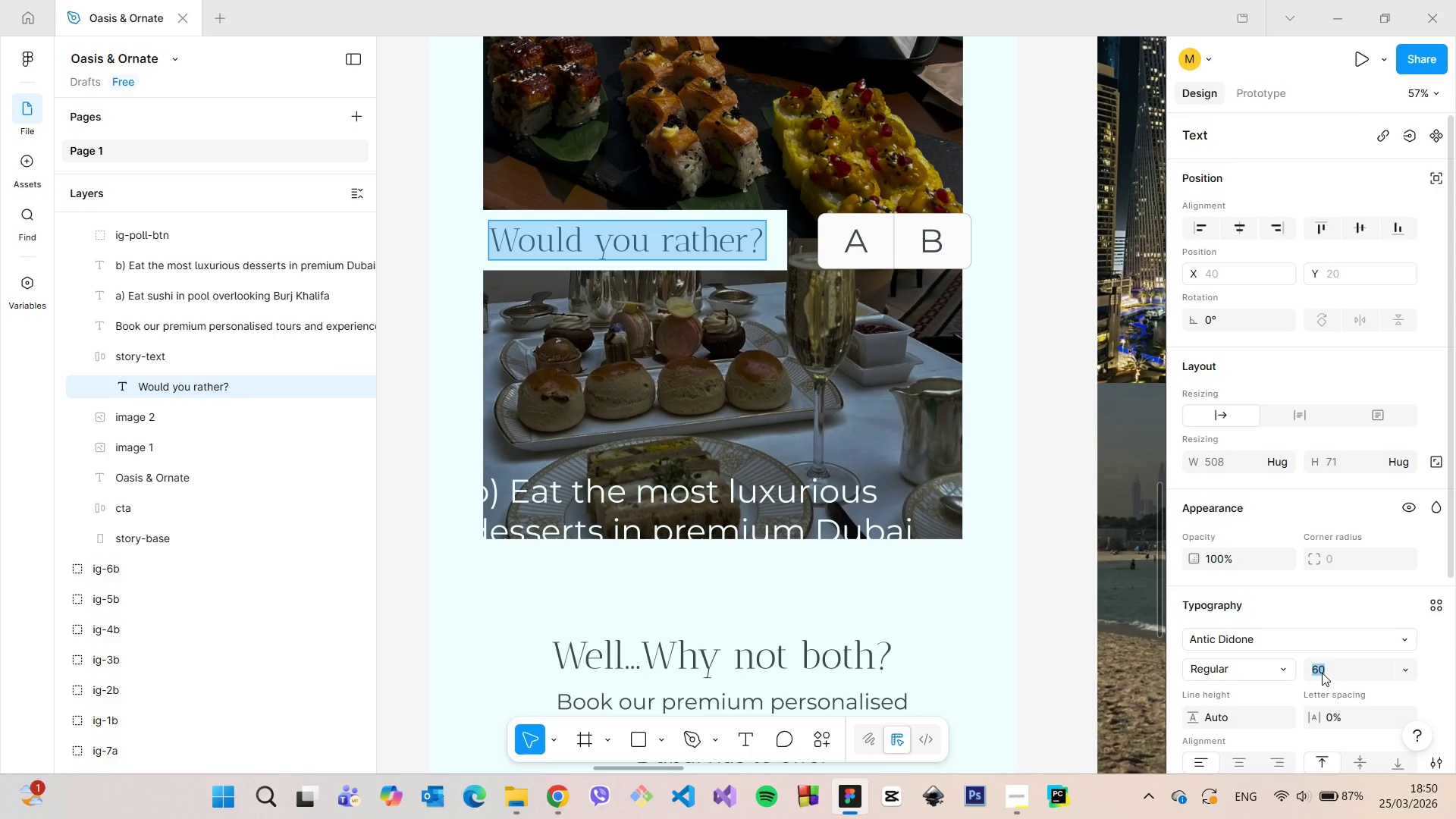 
type(50)
 